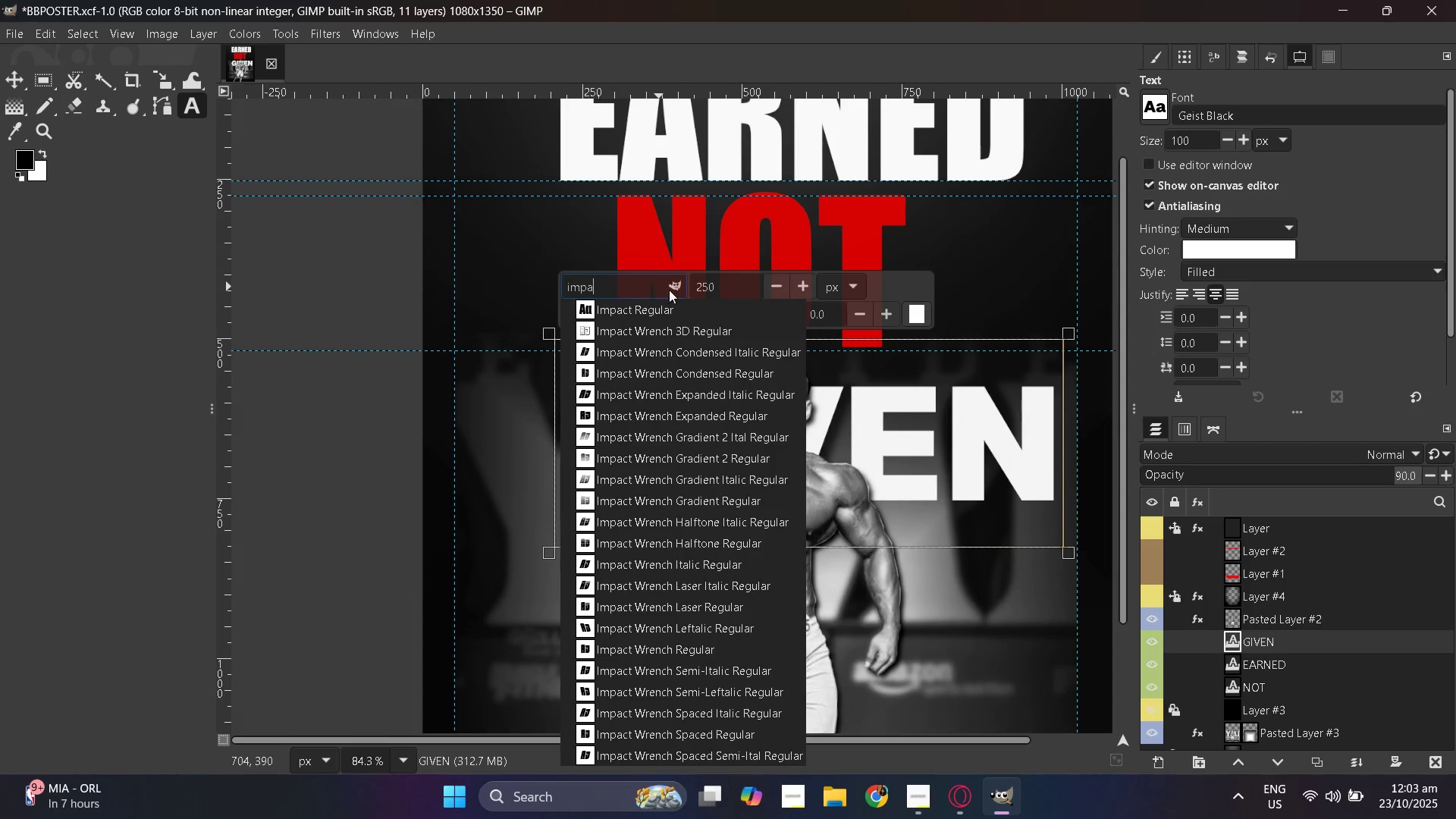 
scroll: coordinate [662, 290], scroll_direction: up, amount: 1.0
 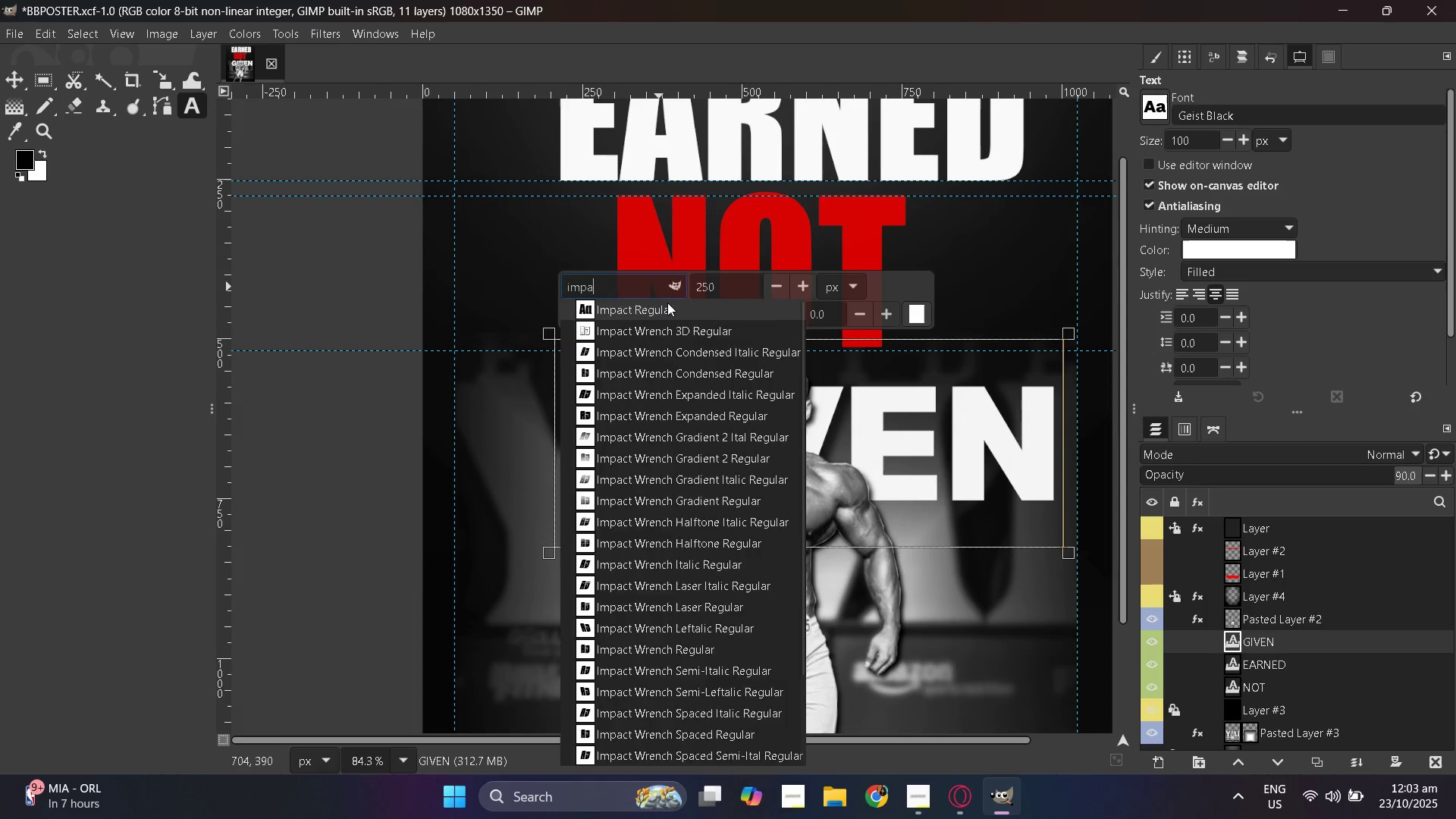 
left_click([667, 303])
 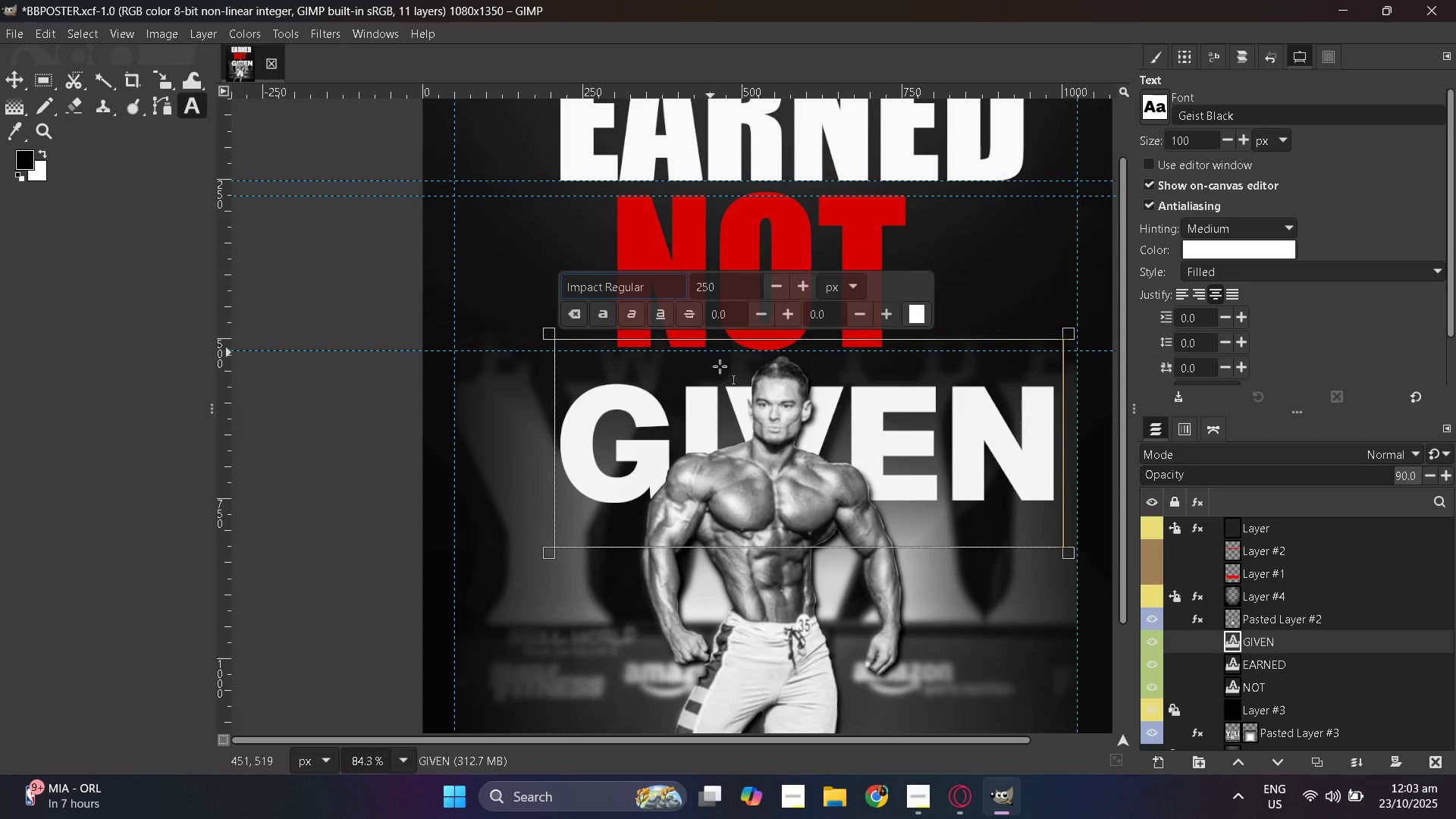 
double_click([708, 413])
 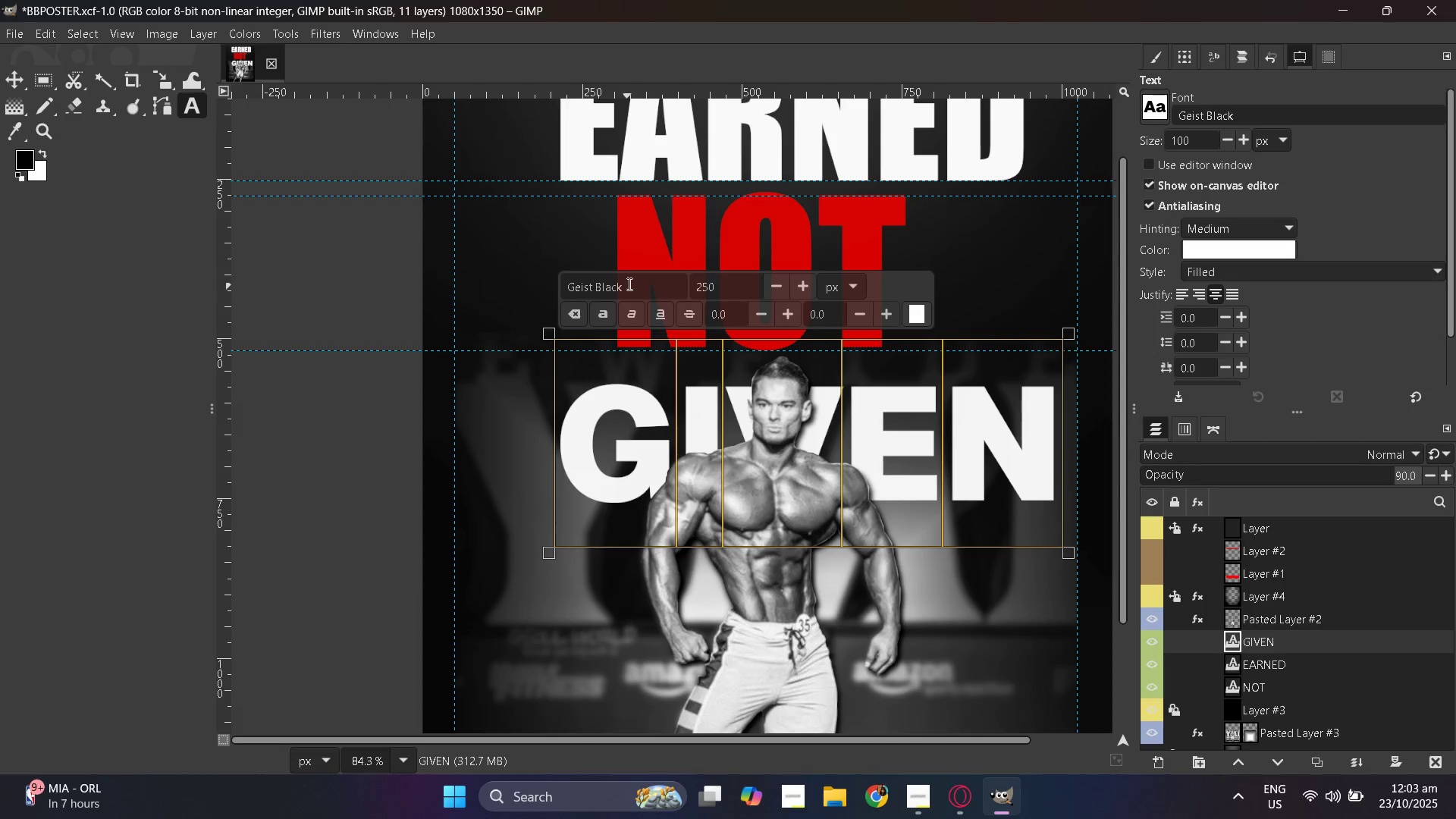 
left_click([628, 282])
 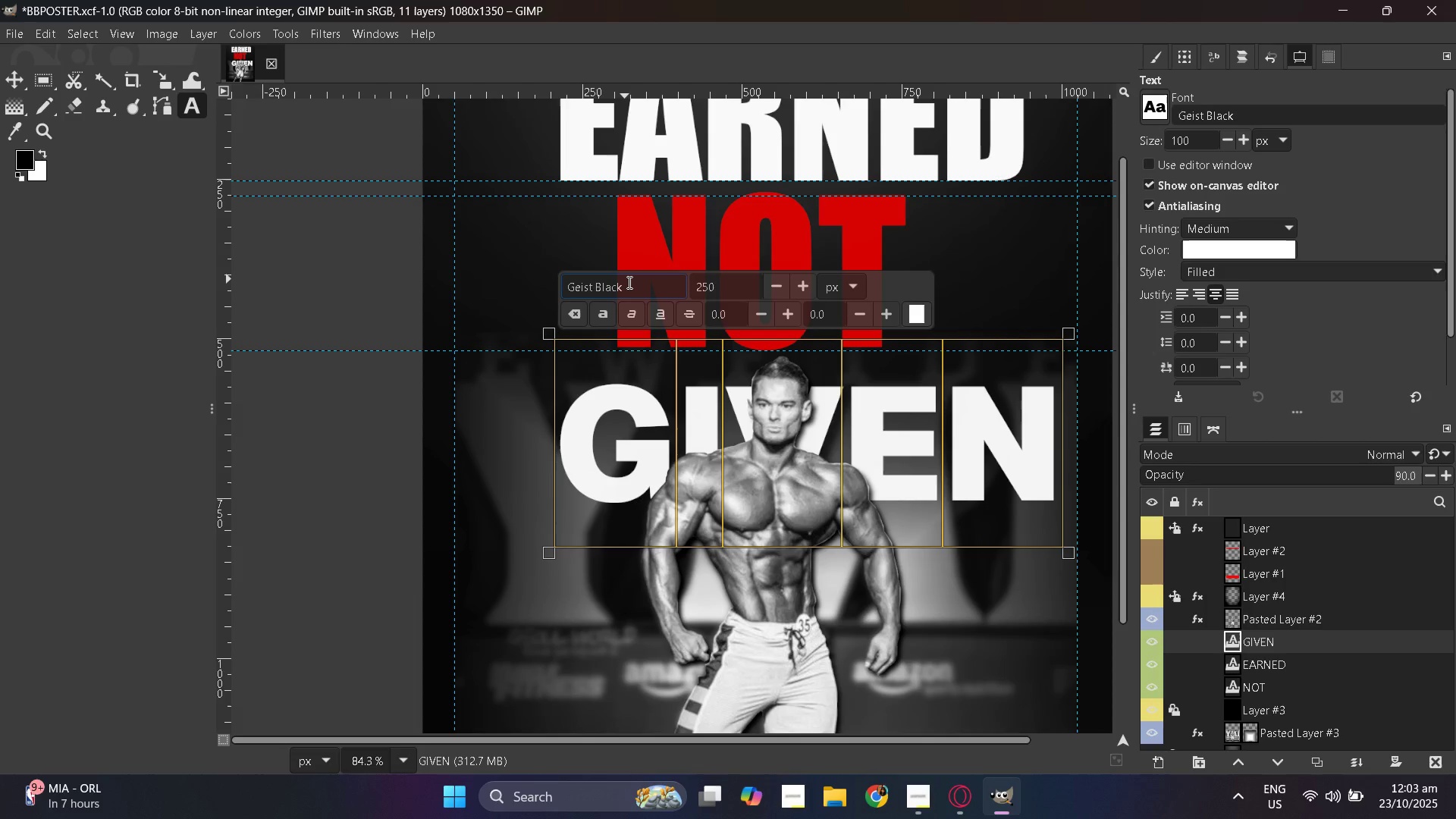 
key(Control+ControlLeft)
 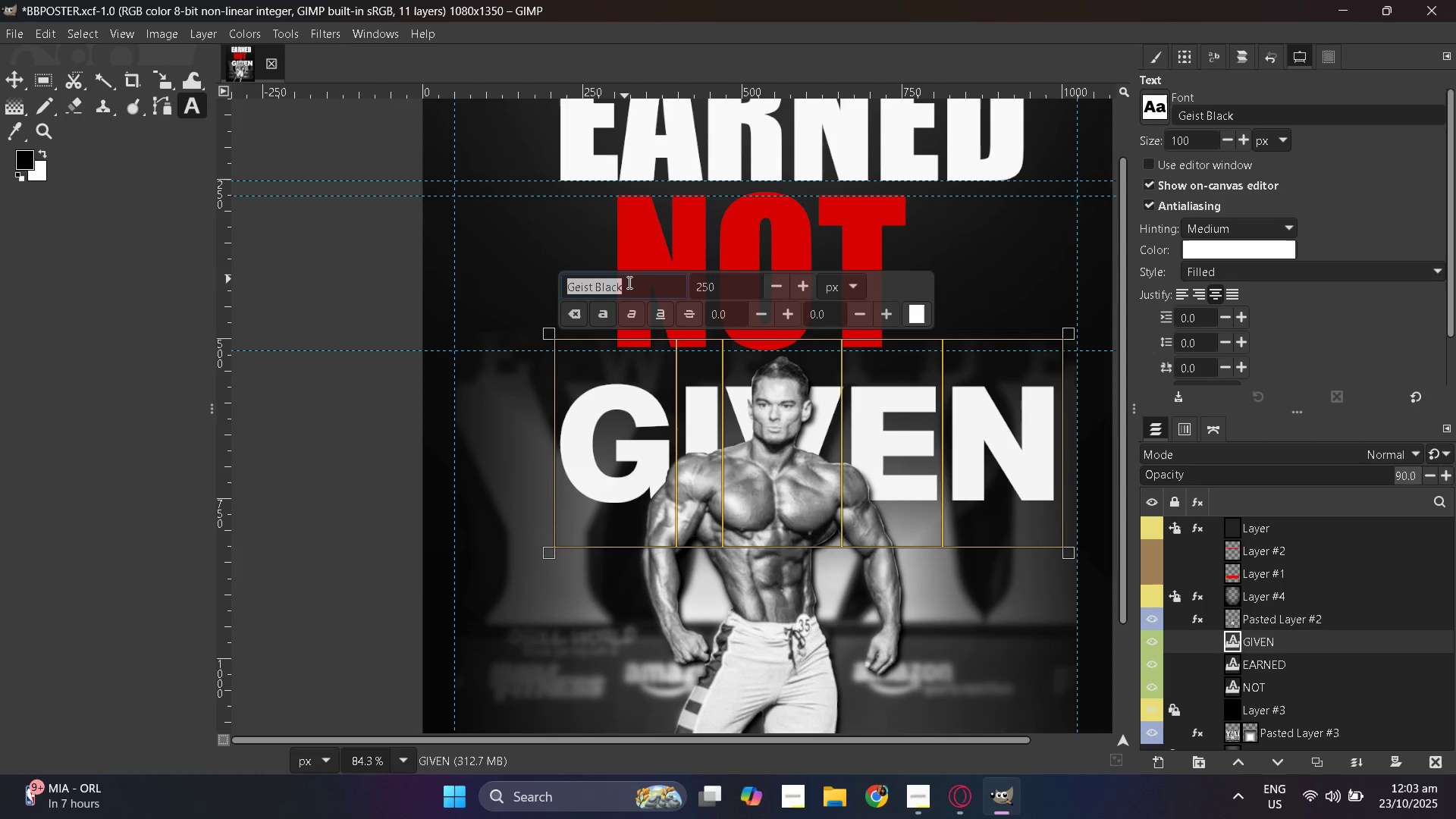 
key(Control+A)
 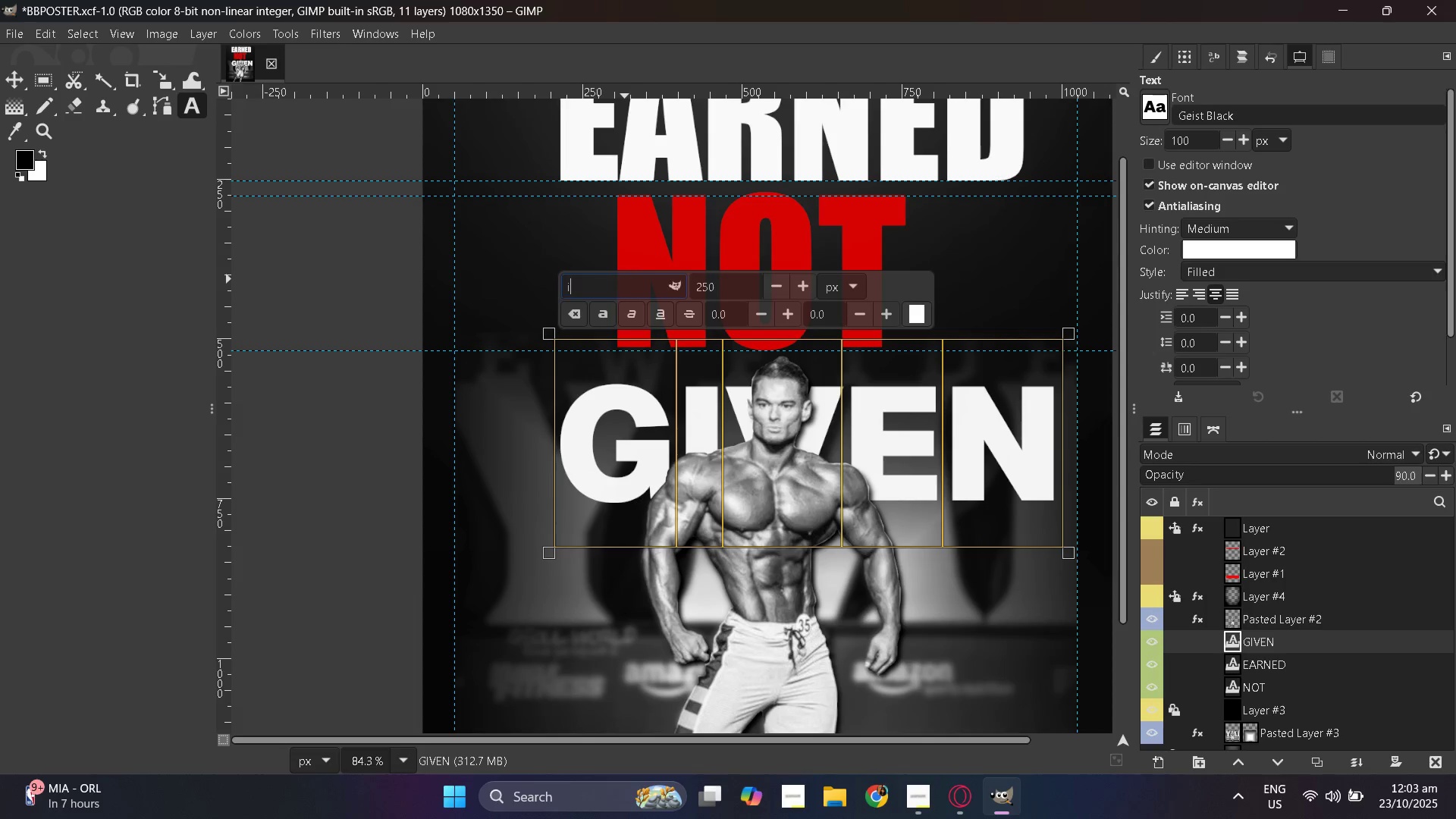 
type(im)
 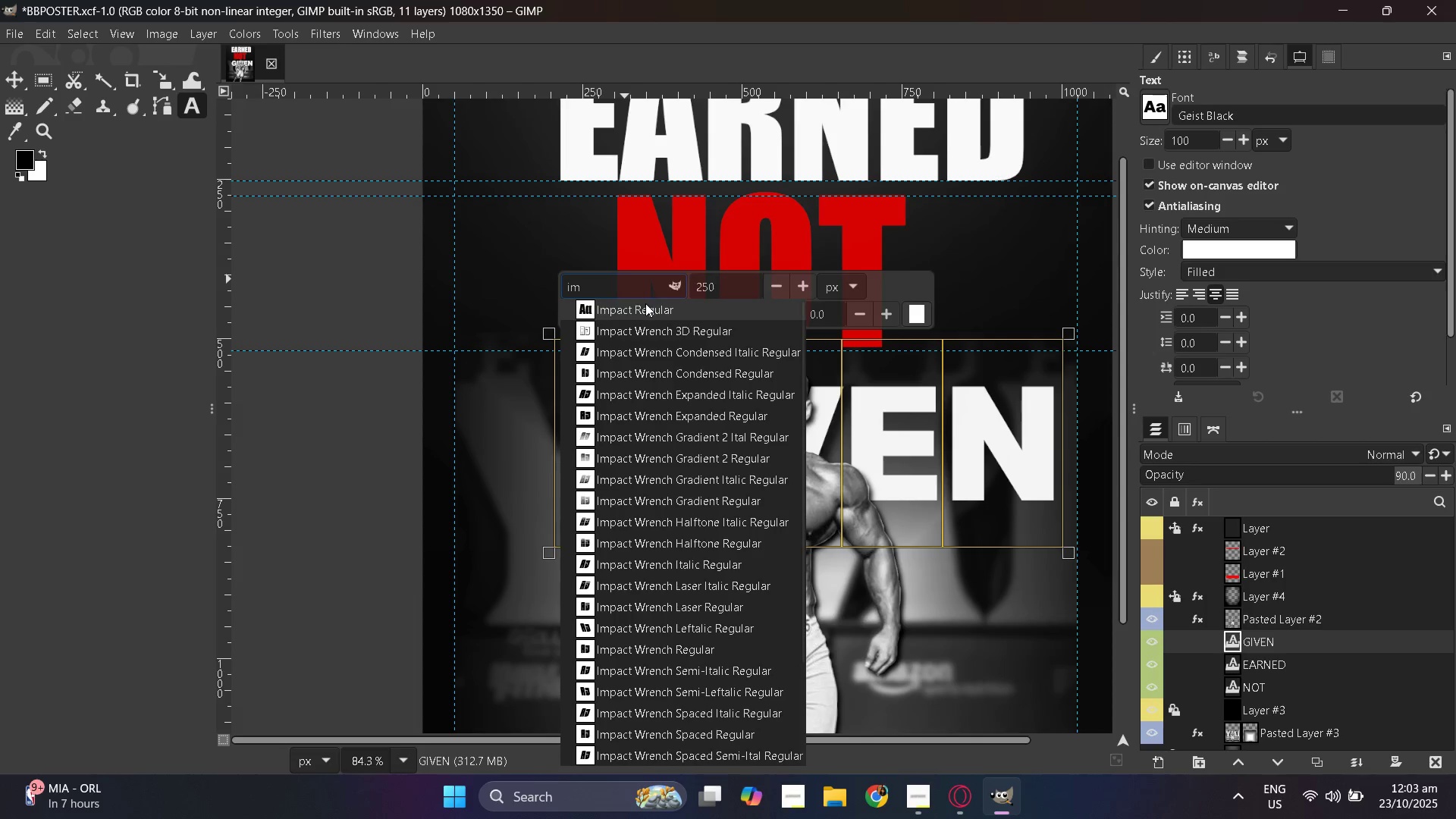 
left_click([645, 303])
 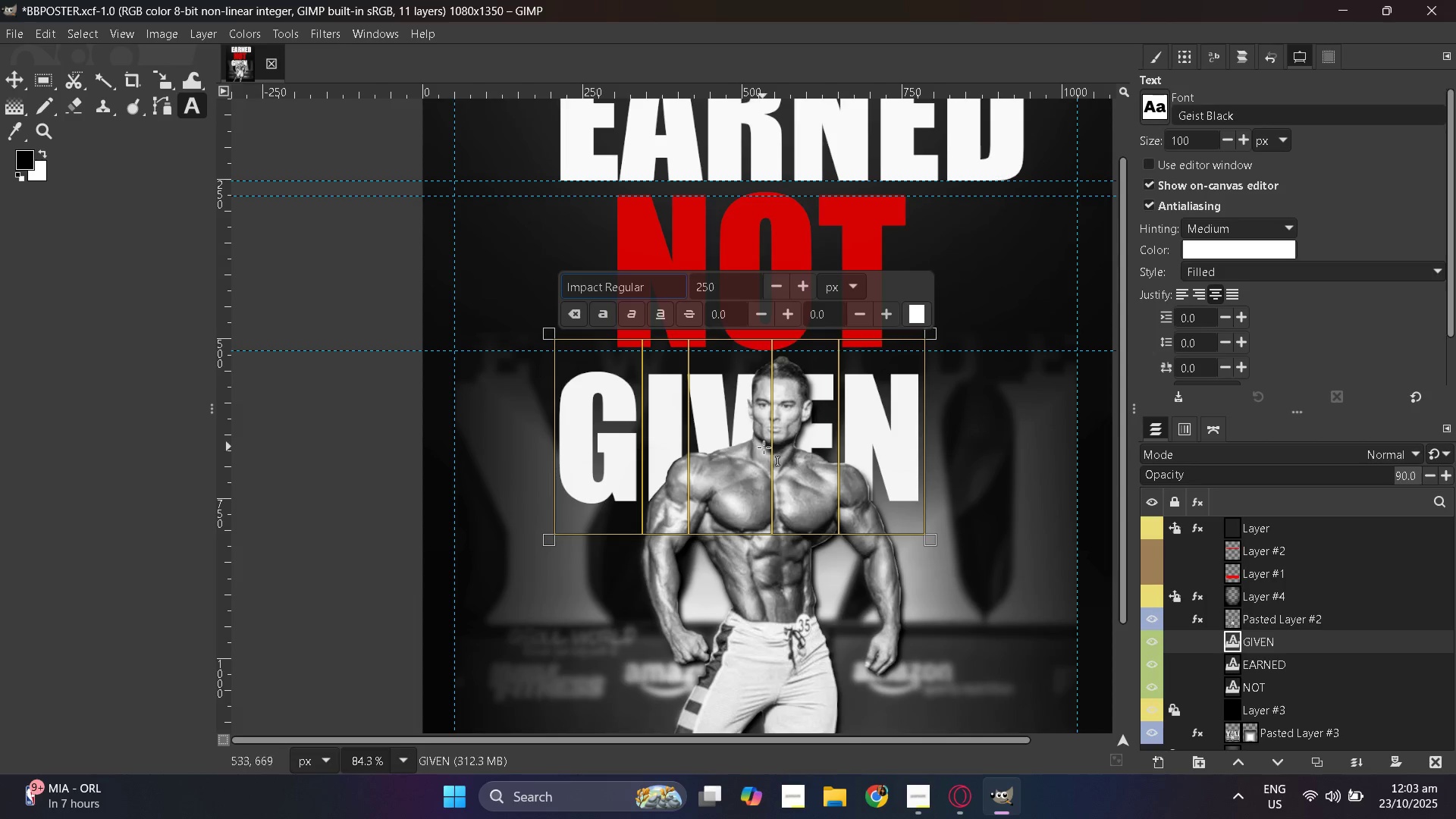 
hold_key(key=ControlLeft, duration=1.36)
scroll: coordinate [767, 450], scroll_direction: up, amount: 4.0
 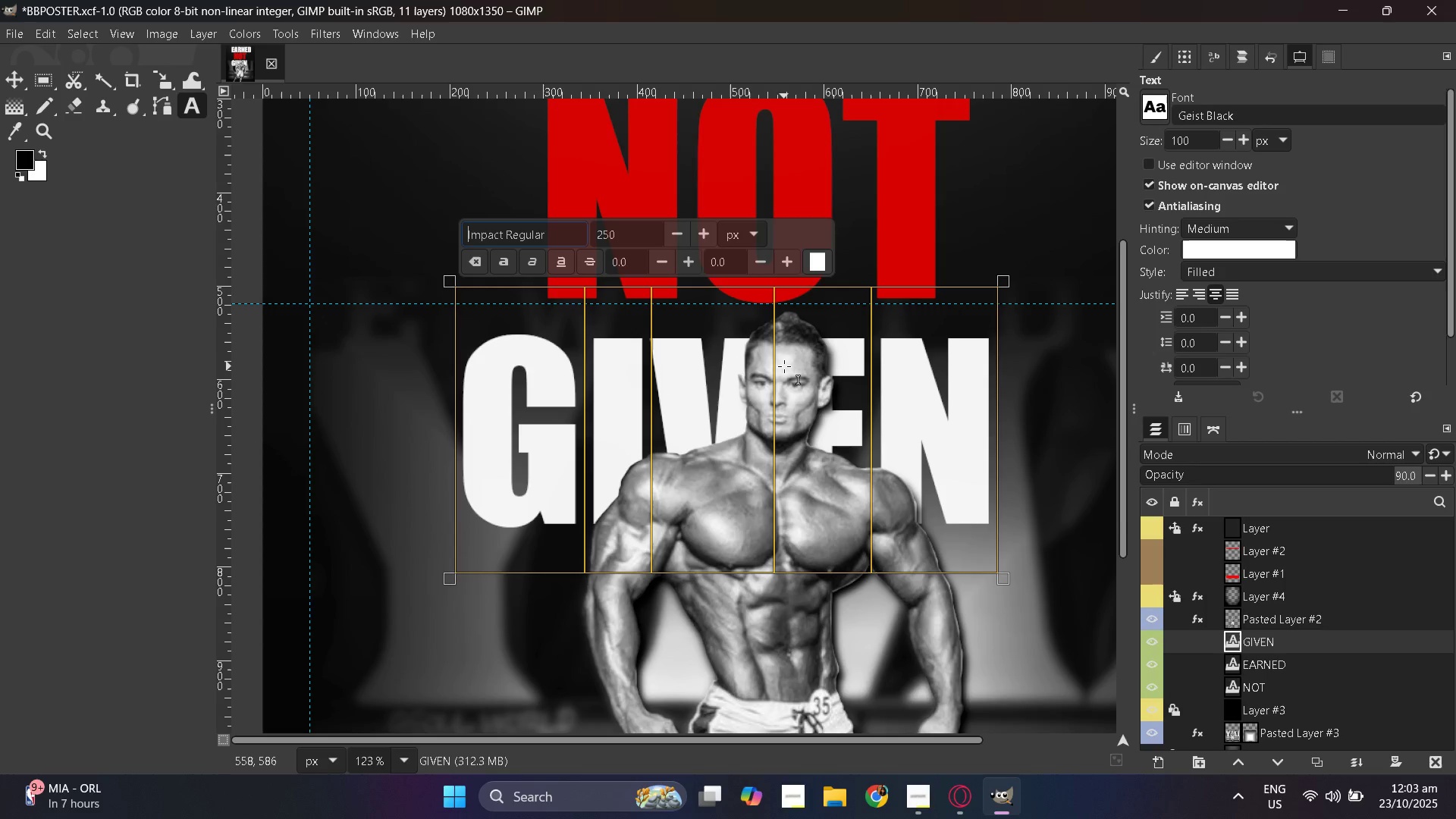 
key(Enter)
 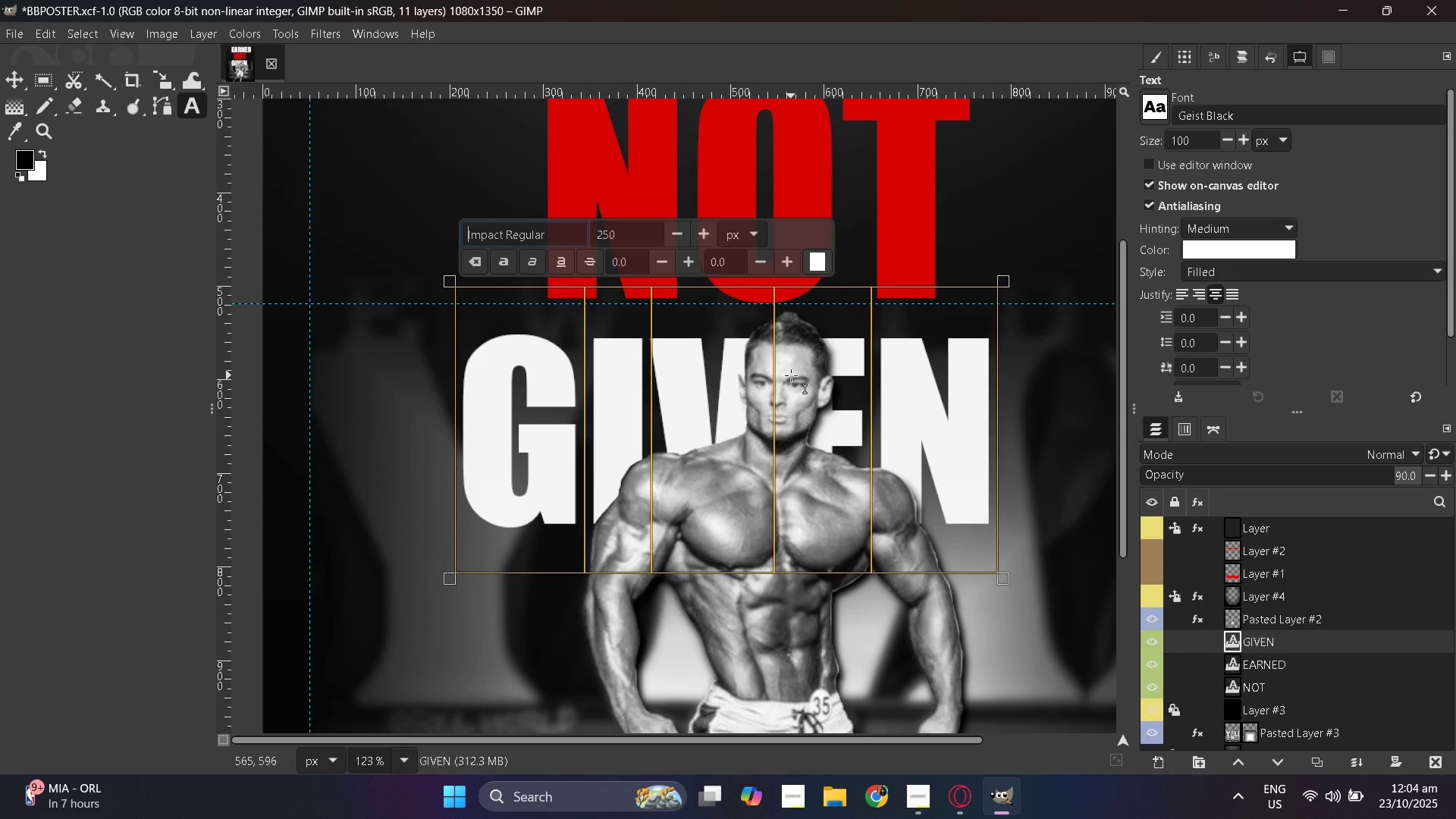 
hold_key(key=ControlLeft, duration=0.68)
scroll: coordinate [789, 375], scroll_direction: down, amount: 6.0
 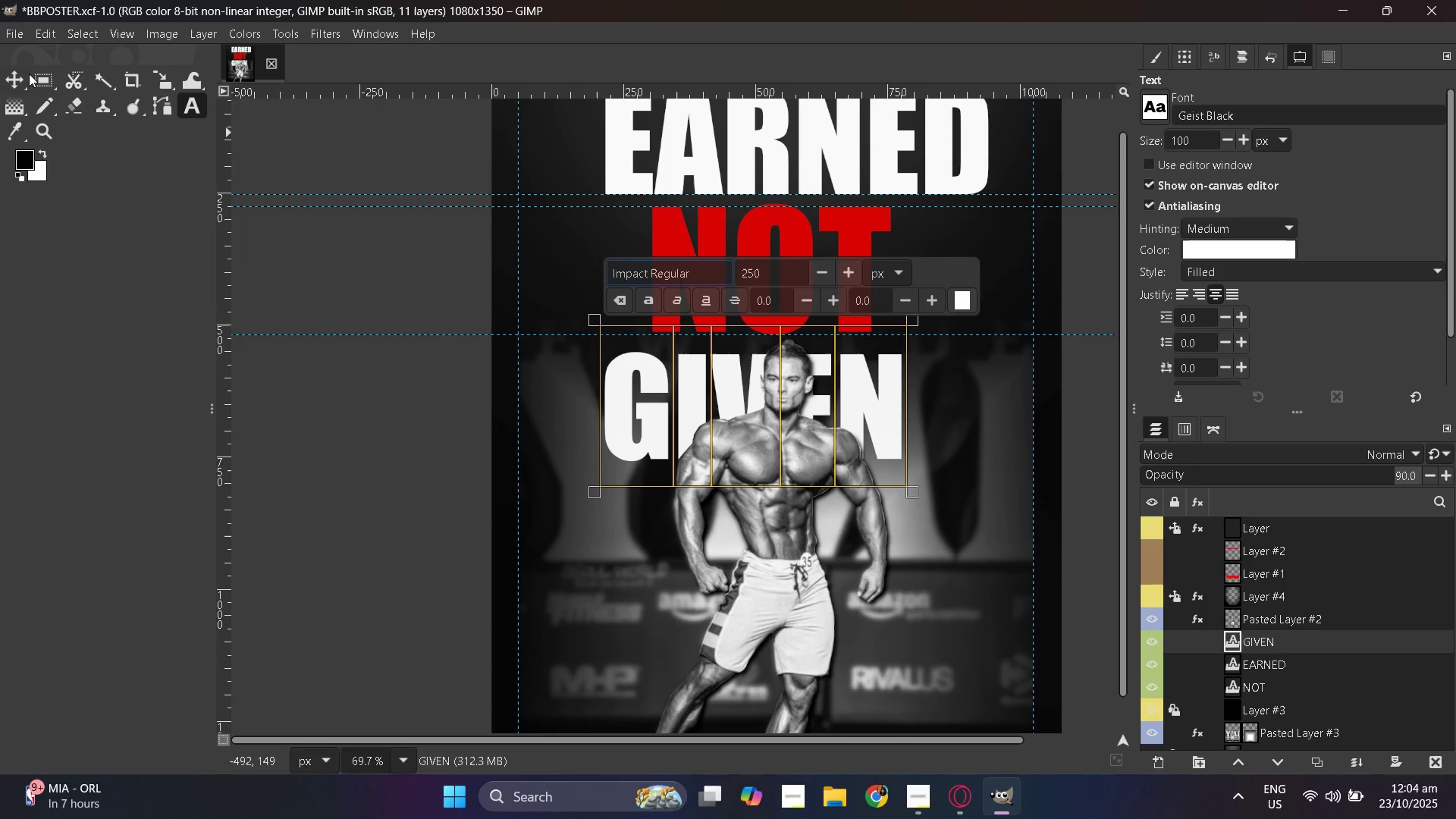 
left_click([24, 75])
 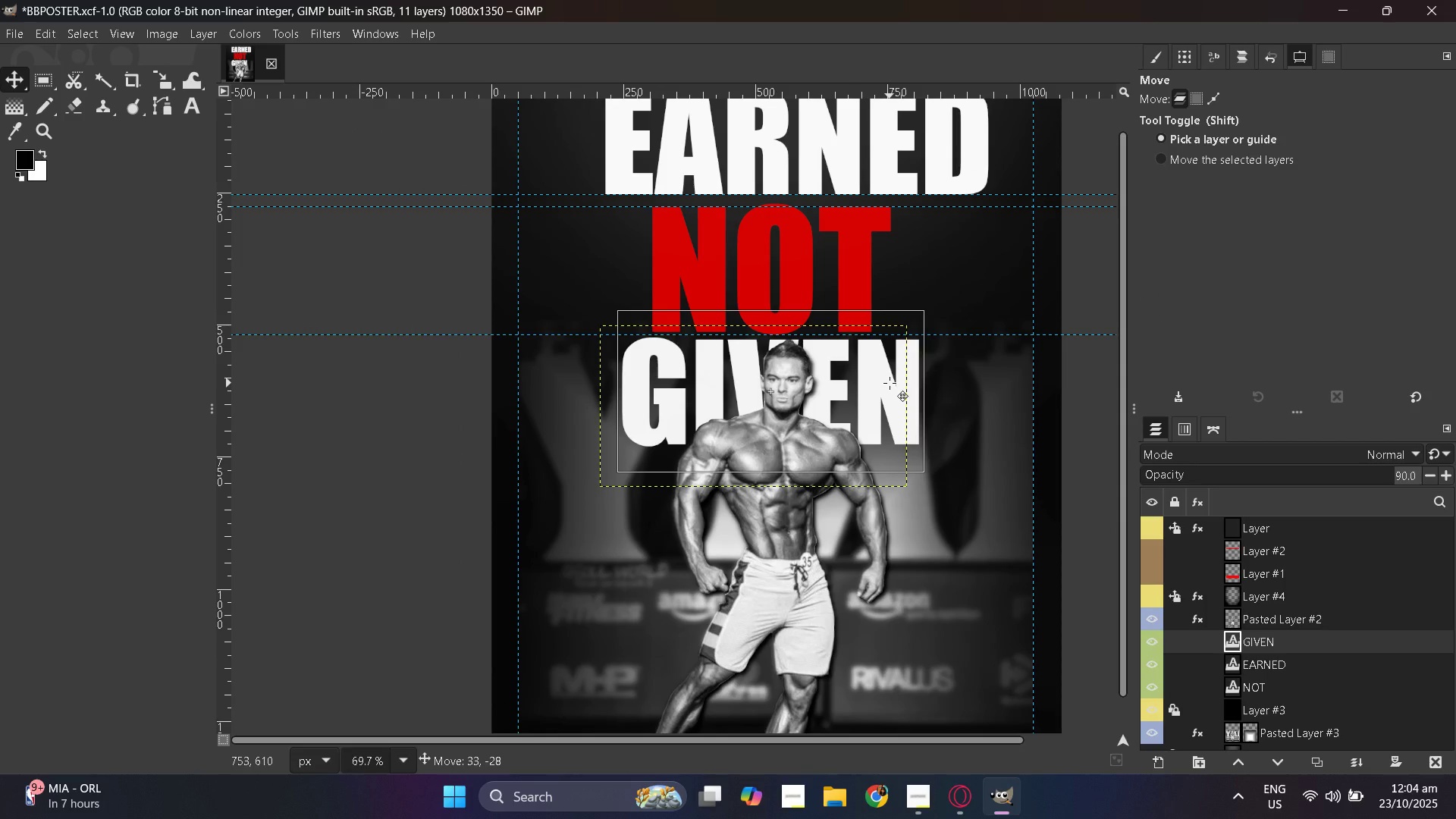 
wait(8.11)
 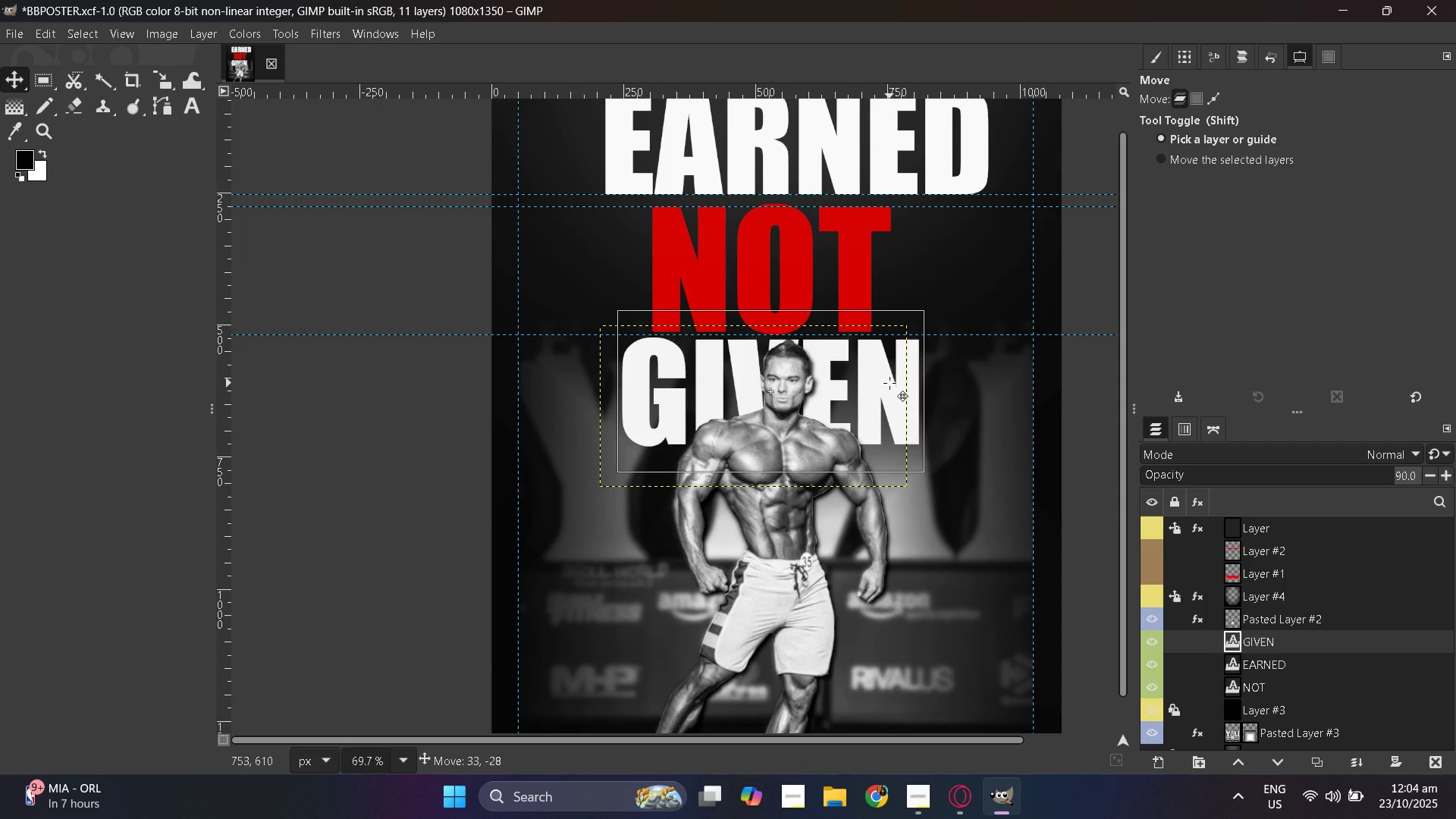 
hold_key(key=ControlLeft, duration=1.06)
scroll: coordinate [890, 417], scroll_direction: down, amount: 1.0
 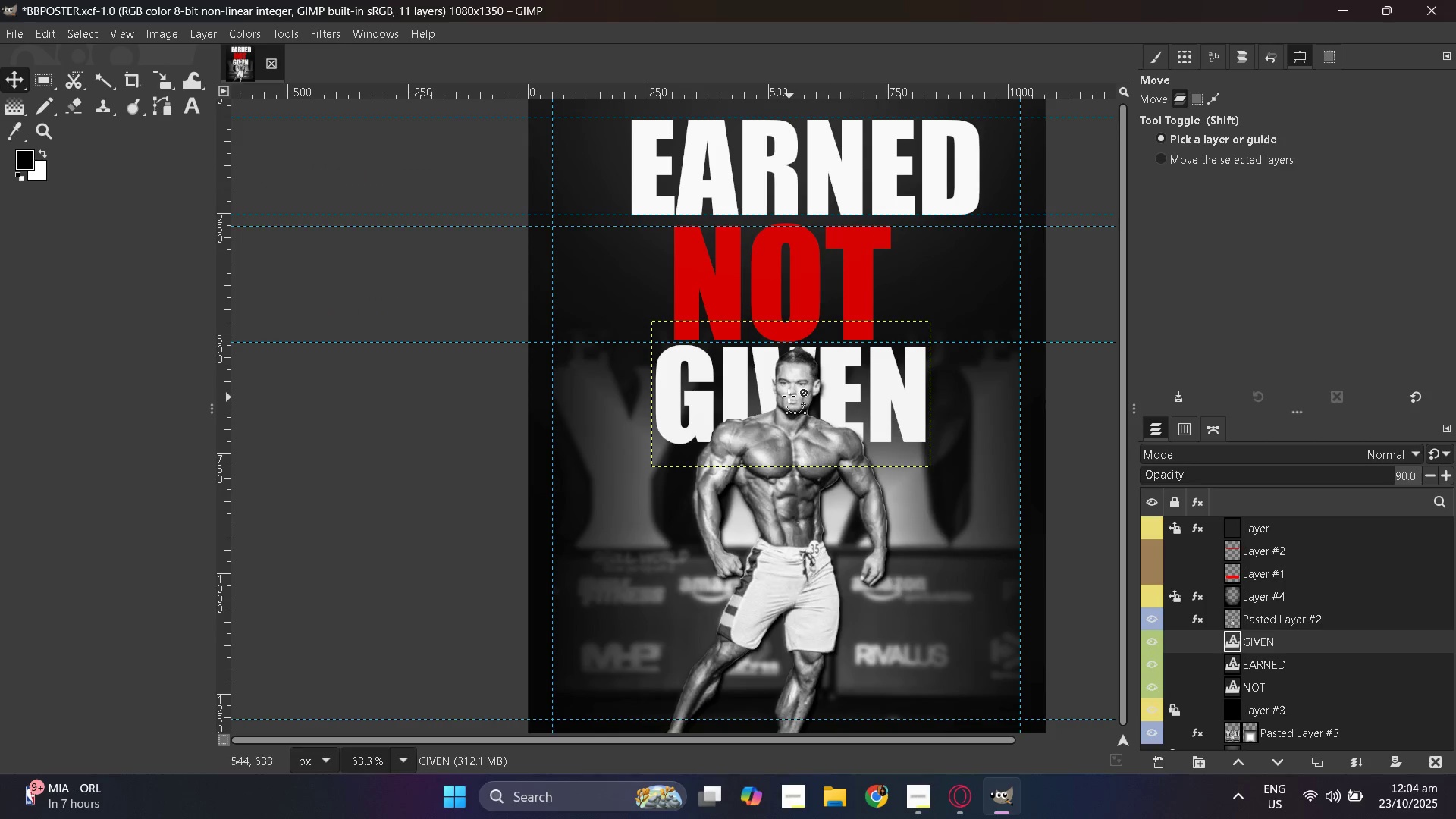 
hold_key(key=ControlLeft, duration=0.41)
scroll: coordinate [784, 391], scroll_direction: up, amount: 10.0
 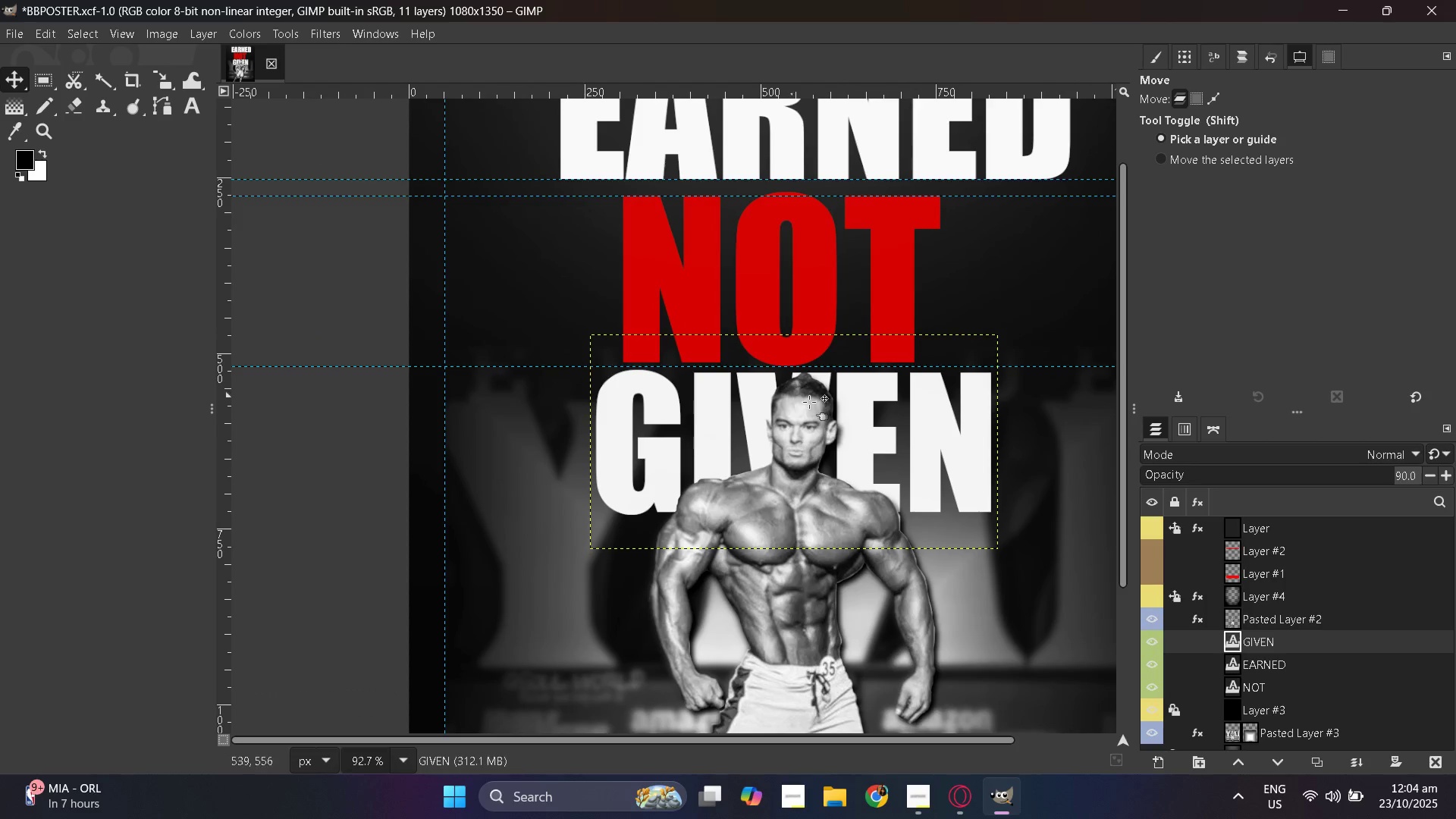 
key(Control+ControlLeft)
 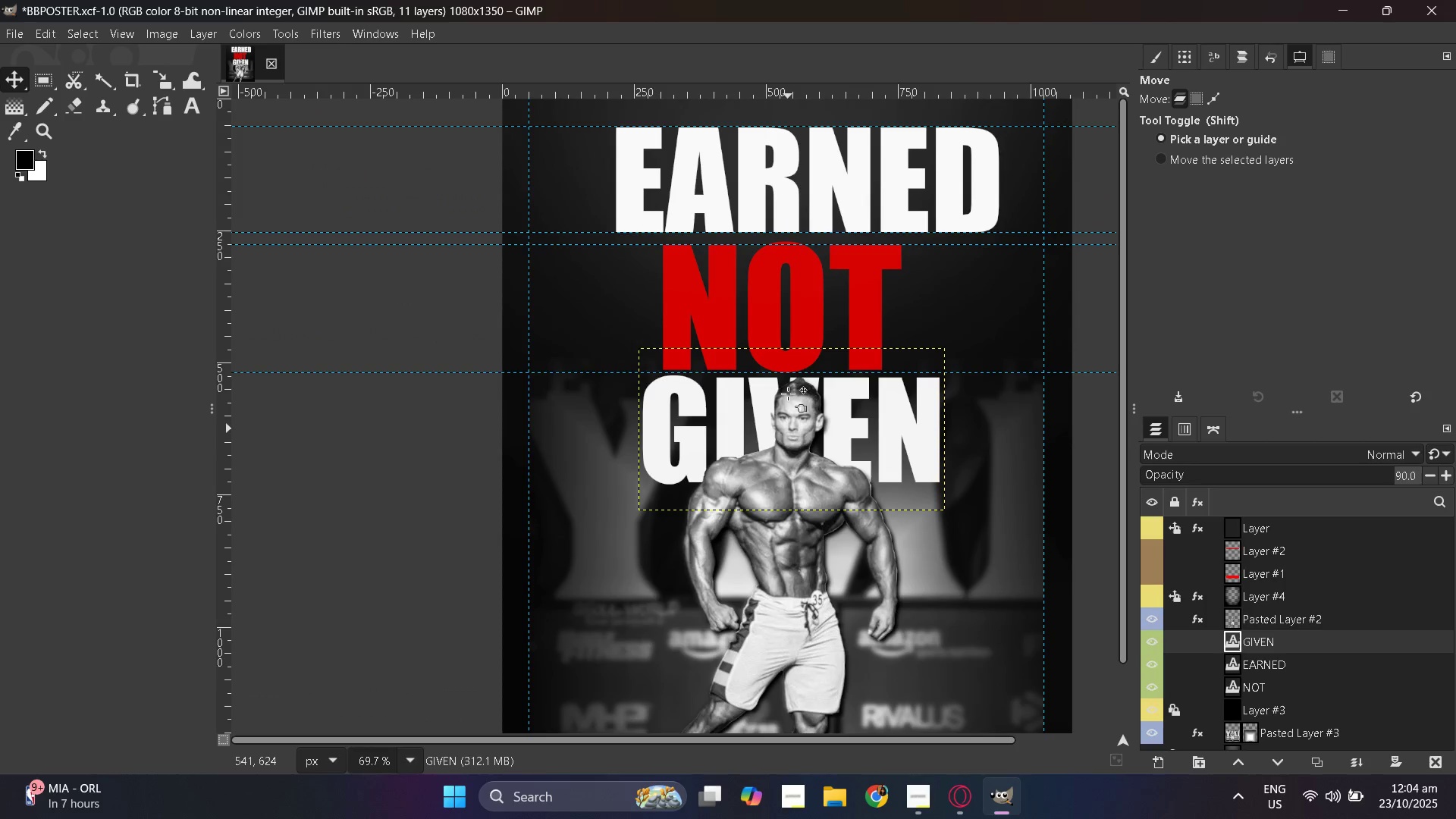 
hold_key(key=ControlLeft, duration=1.1)
 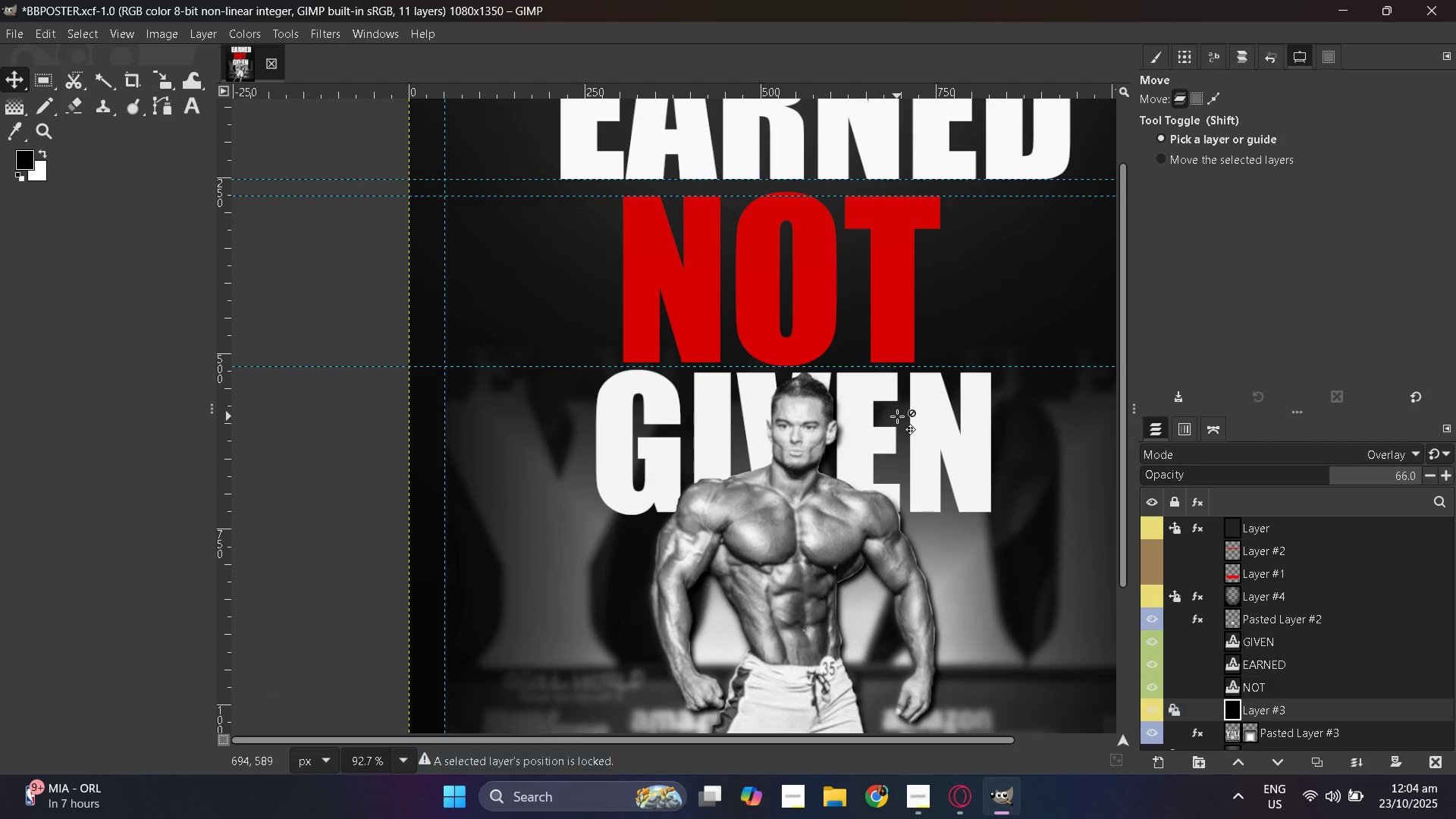 
hold_key(key=ControlLeft, duration=0.32)
 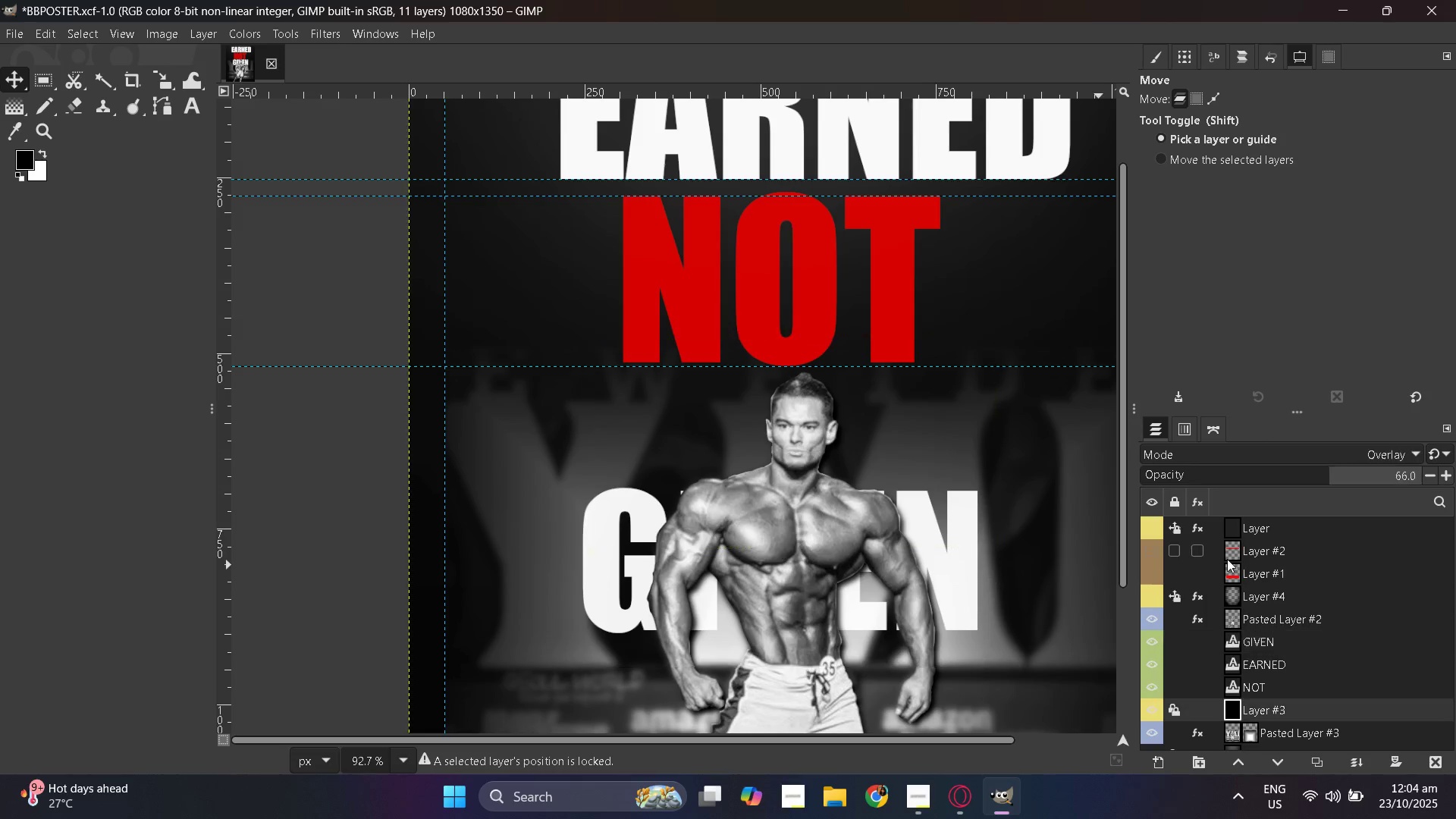 
left_click([1237, 555])
 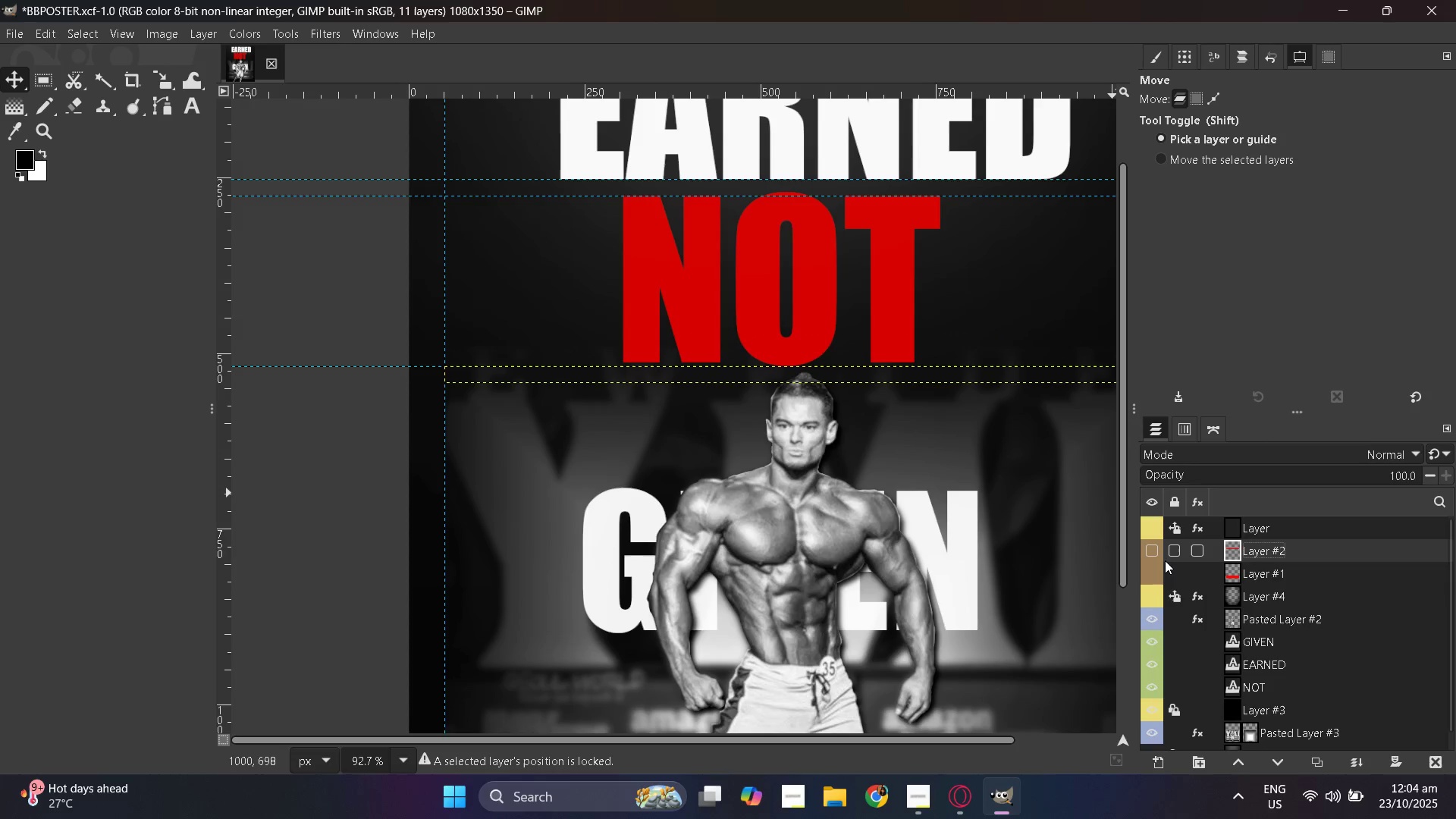 
left_click([1153, 551])
 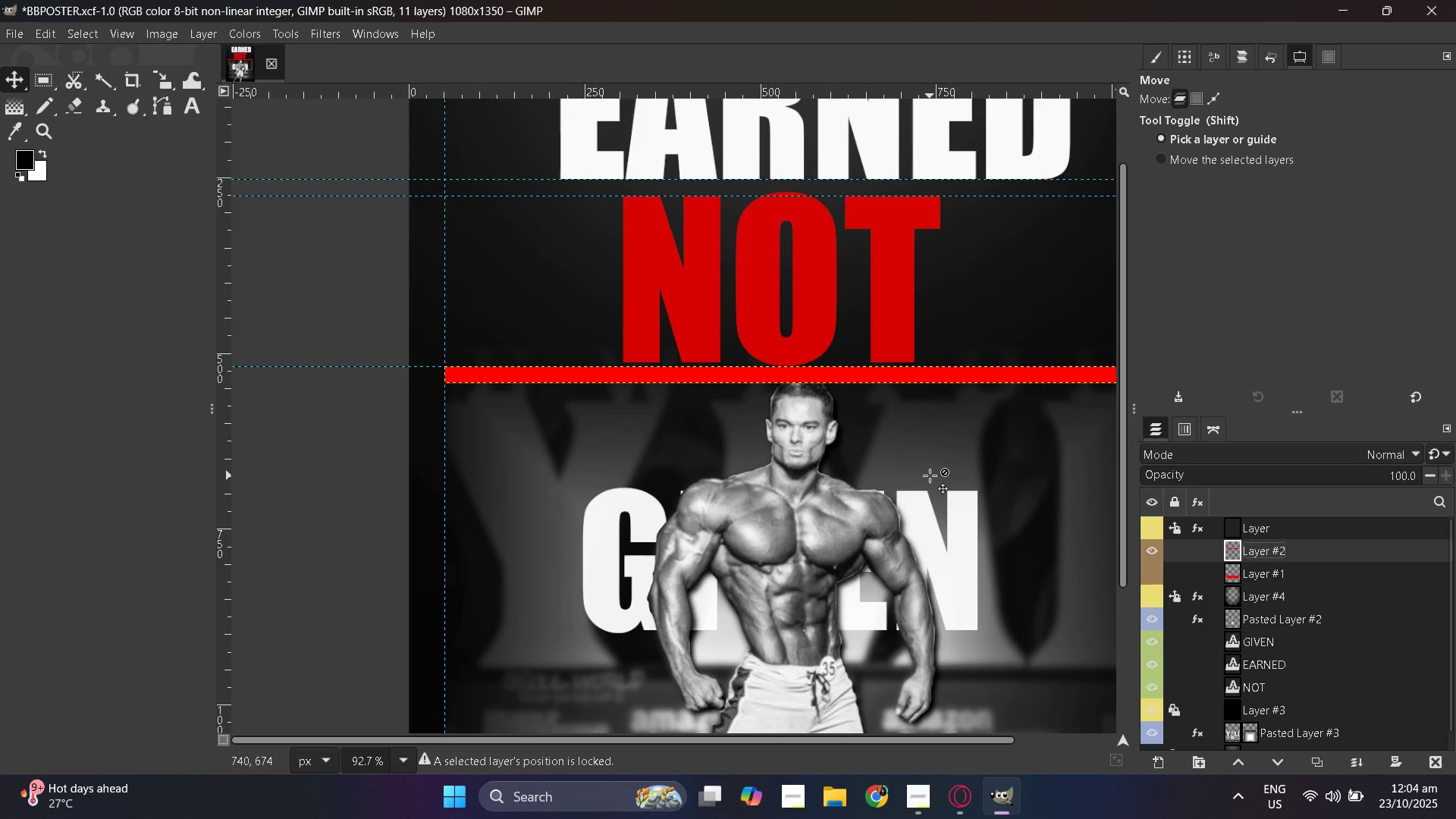 
hold_key(key=ControlLeft, duration=1.01)
scroll: coordinate [961, 538], scroll_direction: up, amount: 4.0
 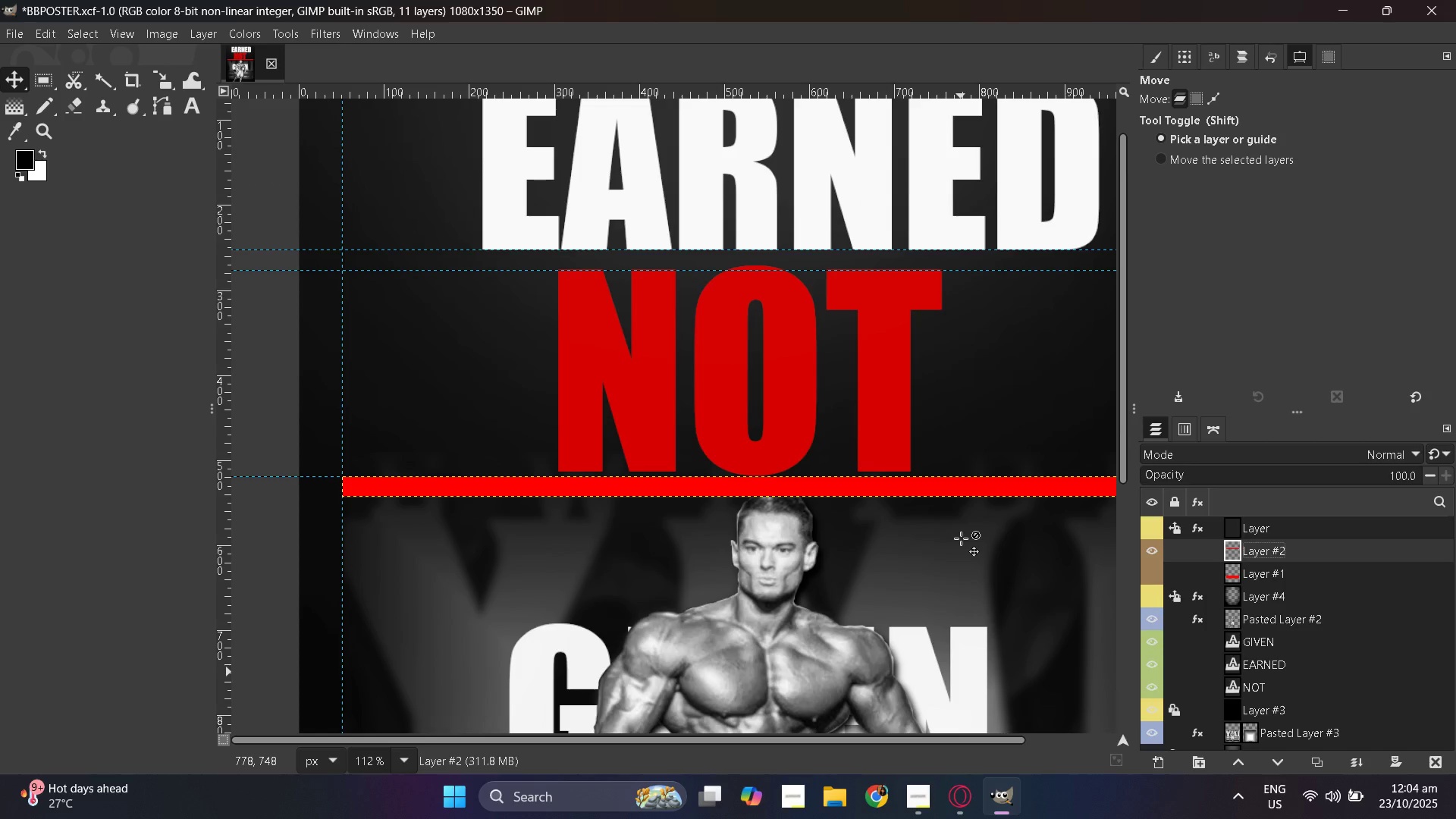 
hold_key(key=ControlLeft, duration=1.09)
scroll: coordinate [961, 538], scroll_direction: up, amount: 3.0
 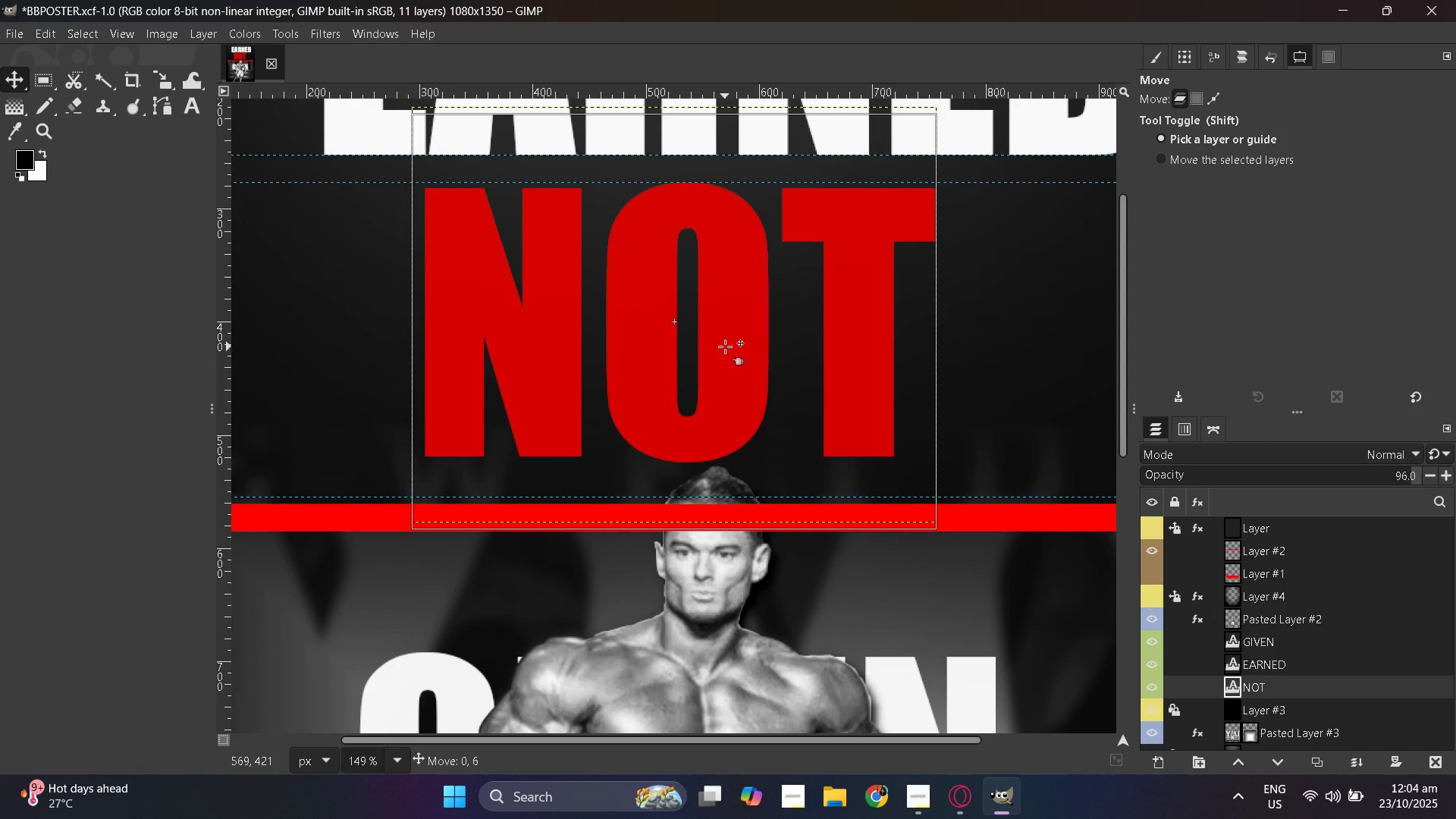 
wait(7.66)
 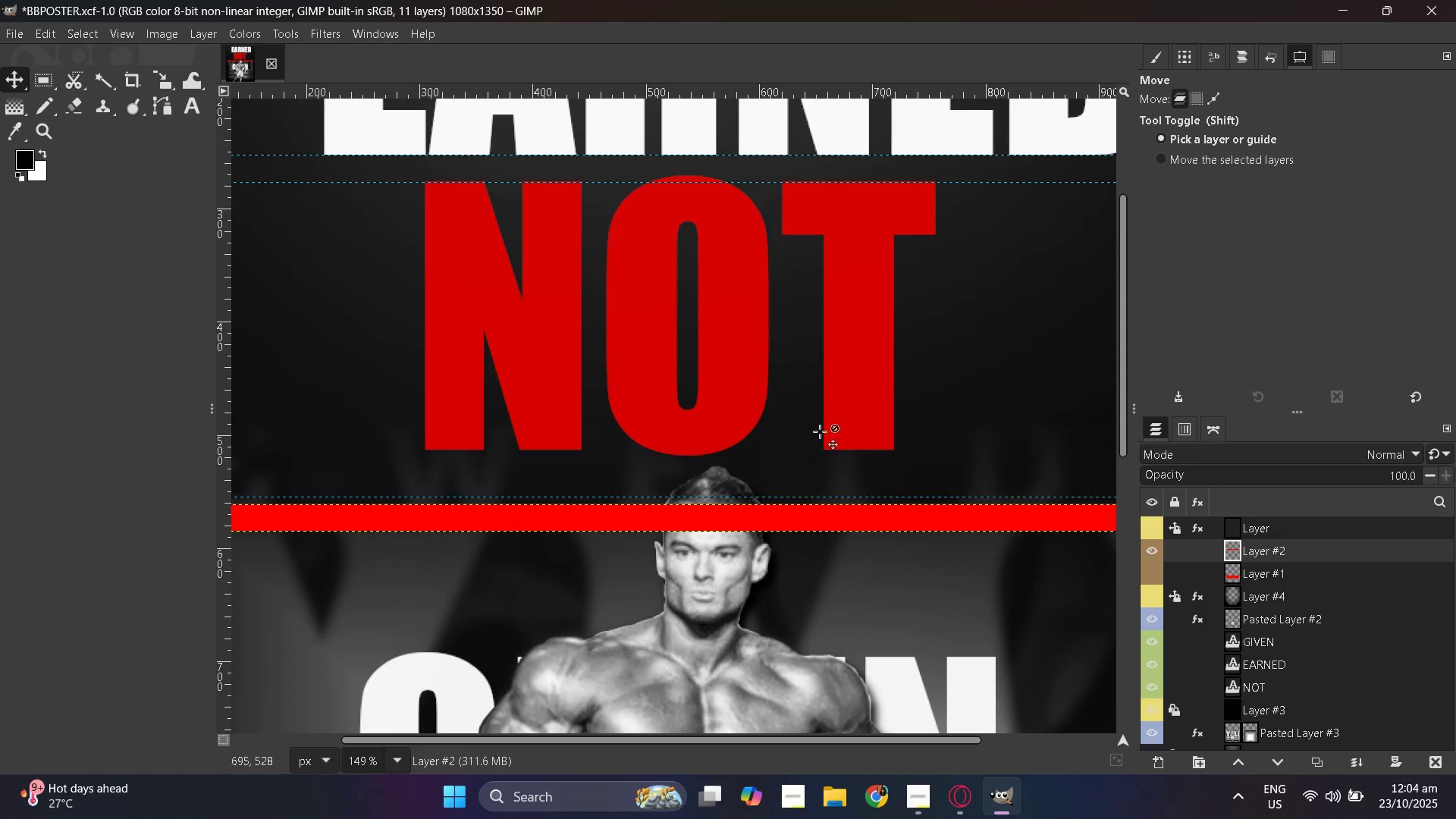 
key(Alt+AltLeft)
 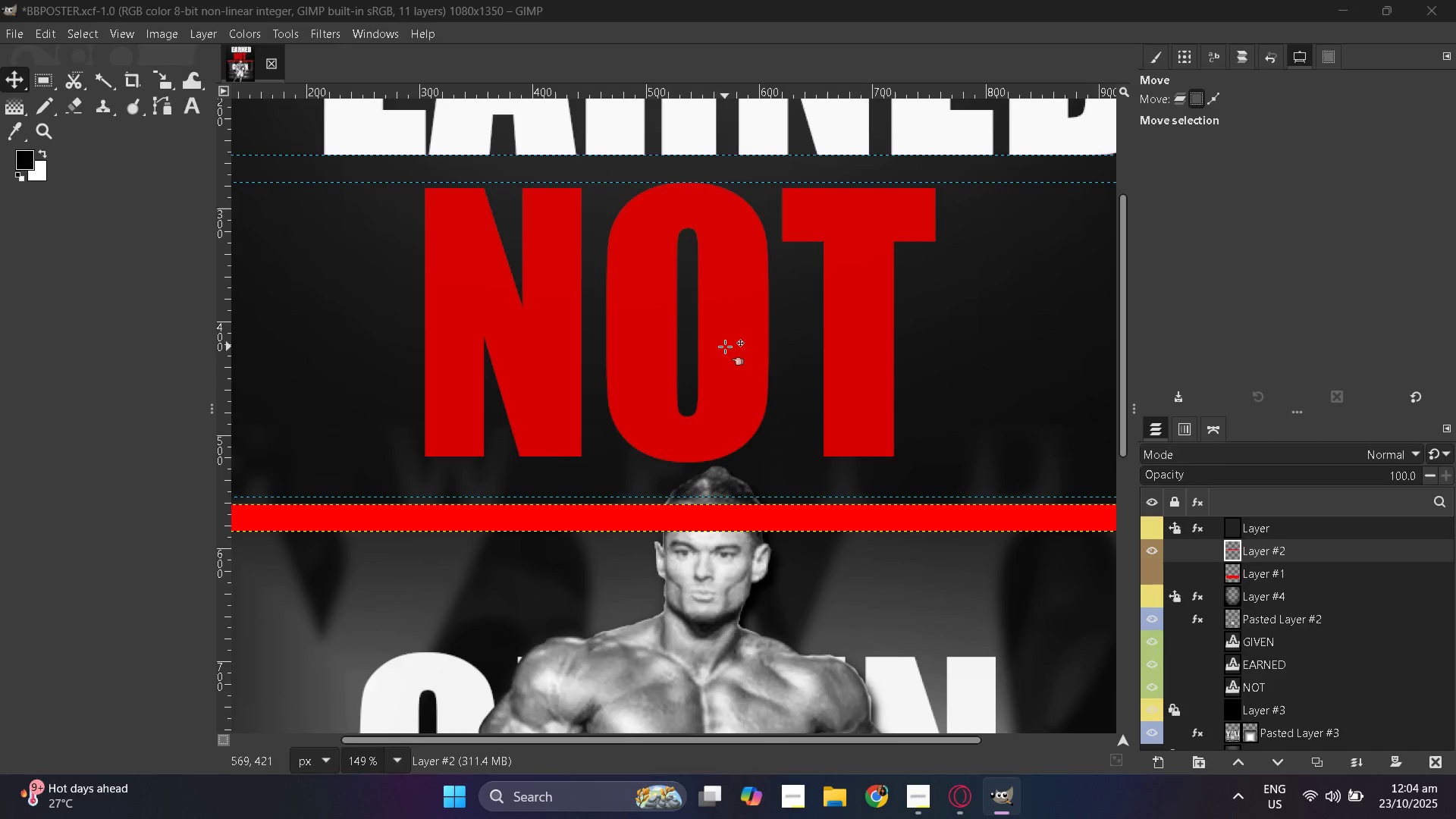 
key(Alt+Tab)
 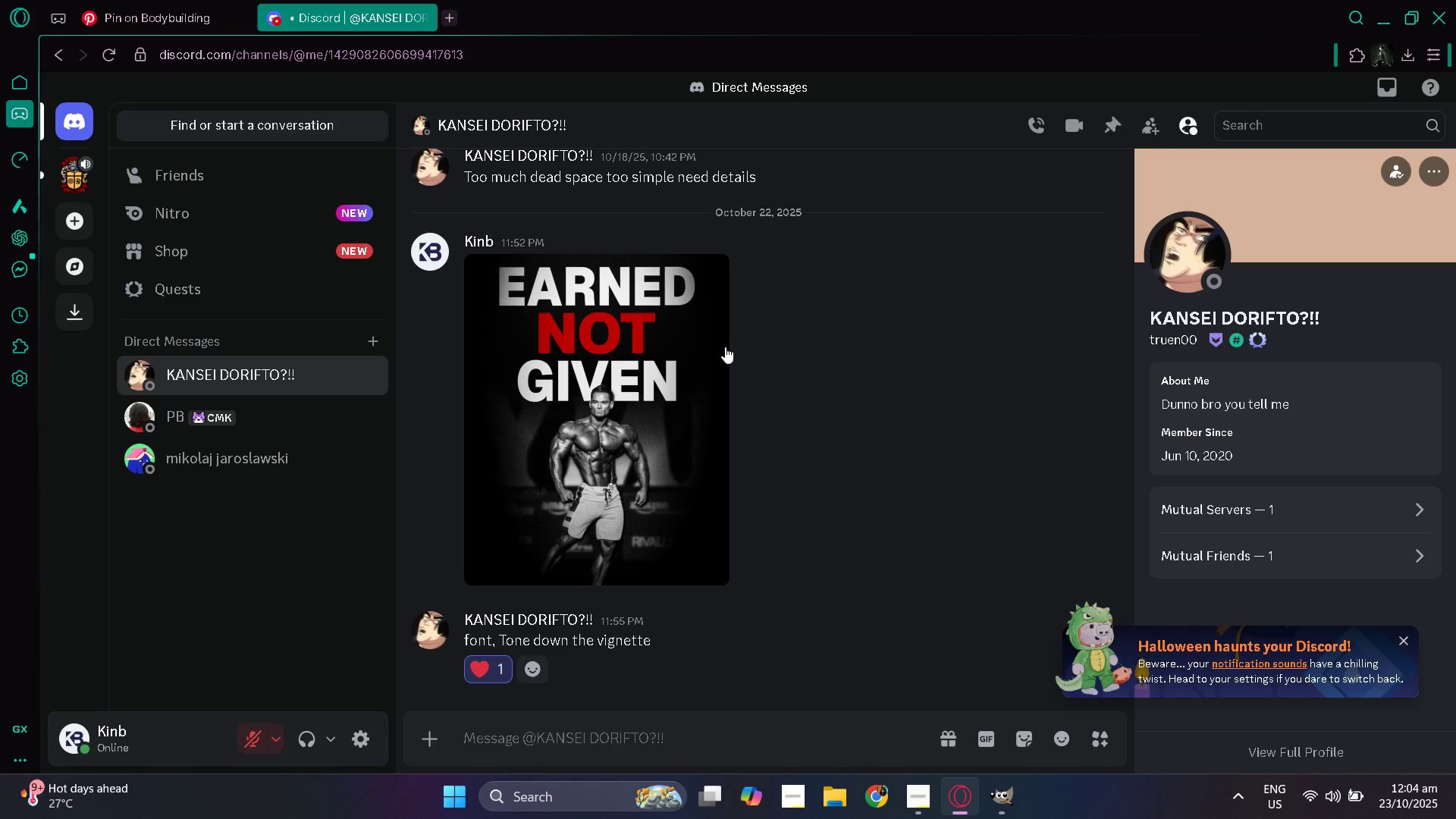 
key(Alt+AltLeft)
 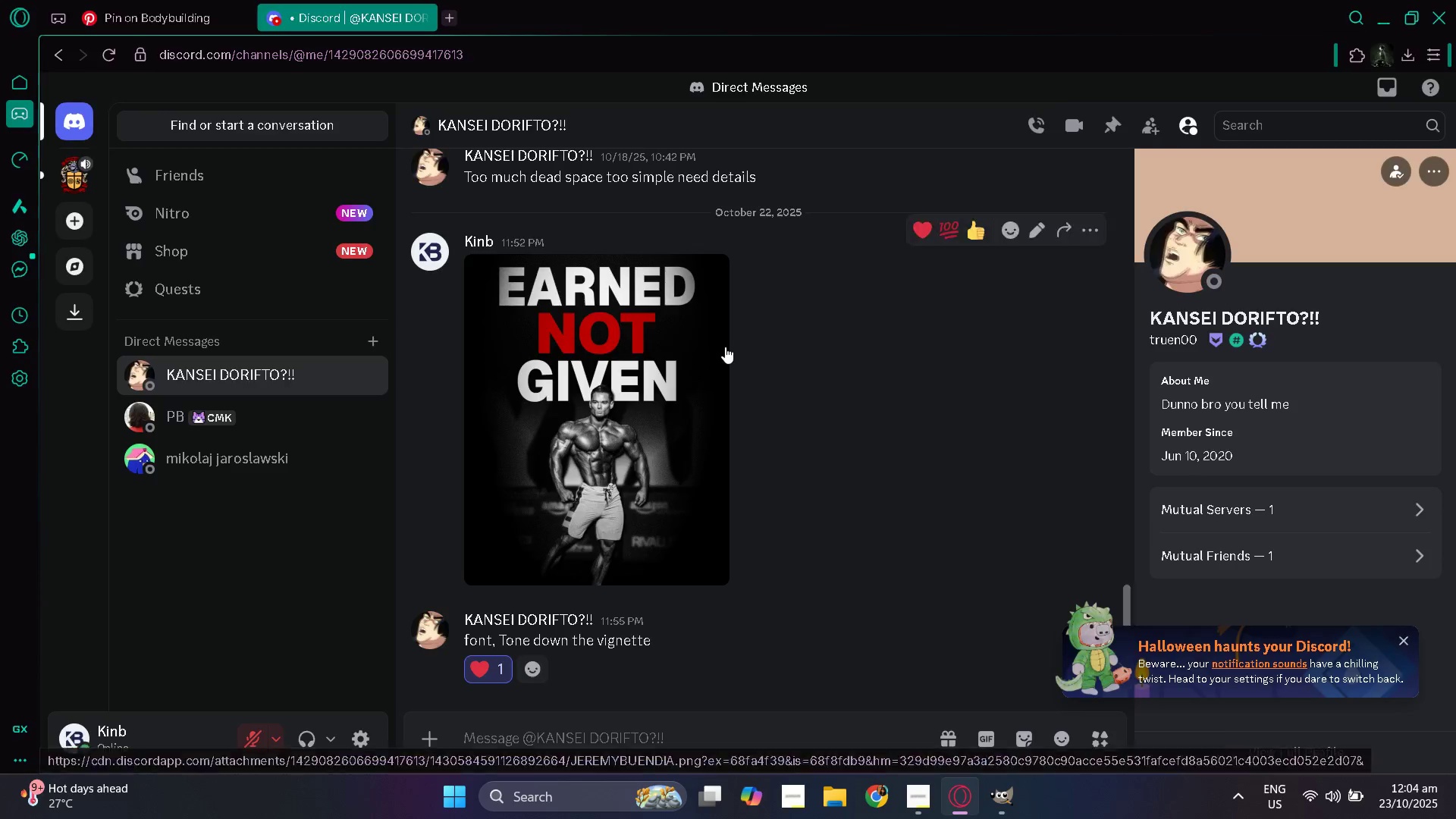 
key(Alt+Tab)
 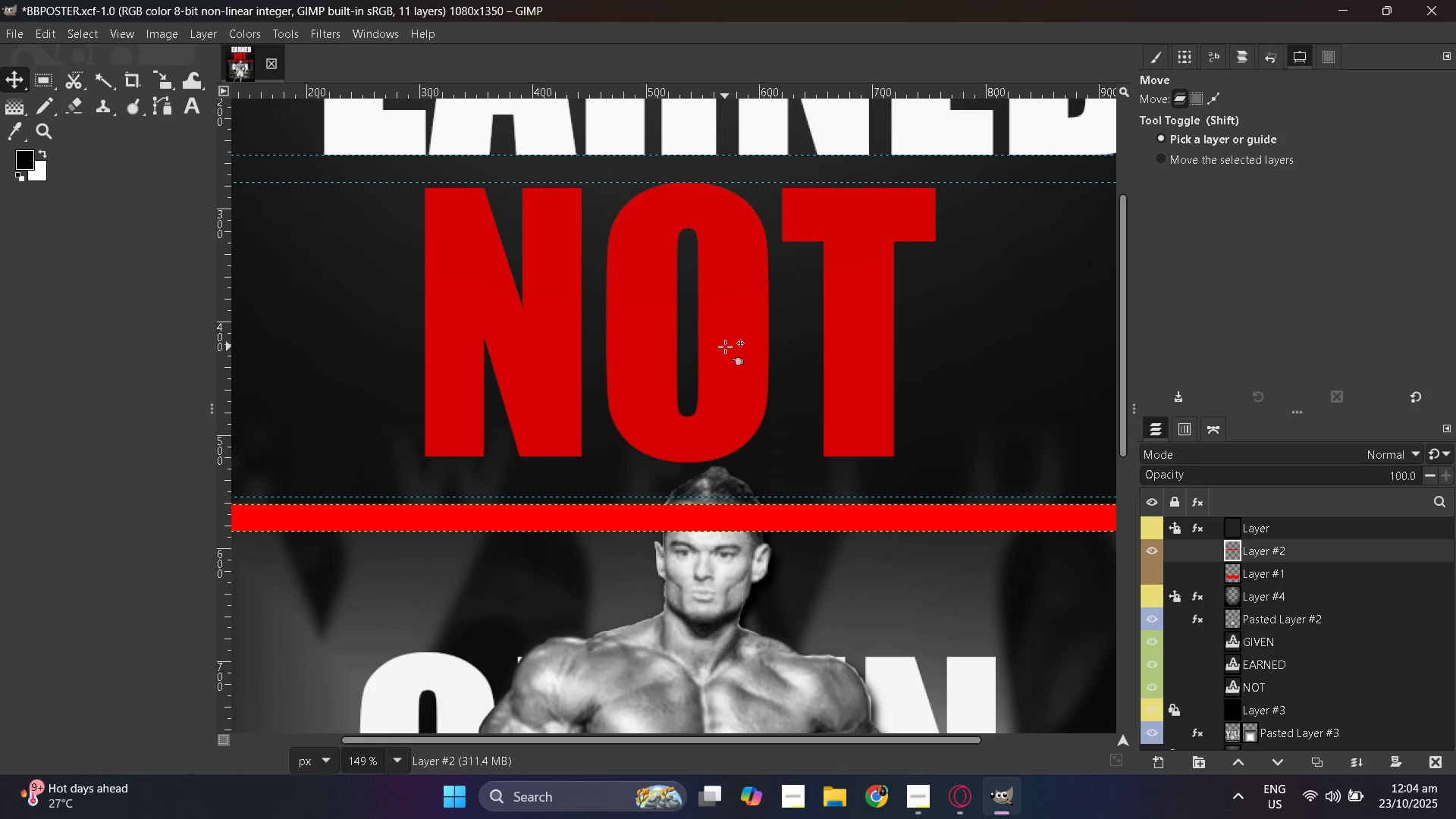 
wait(13.35)
 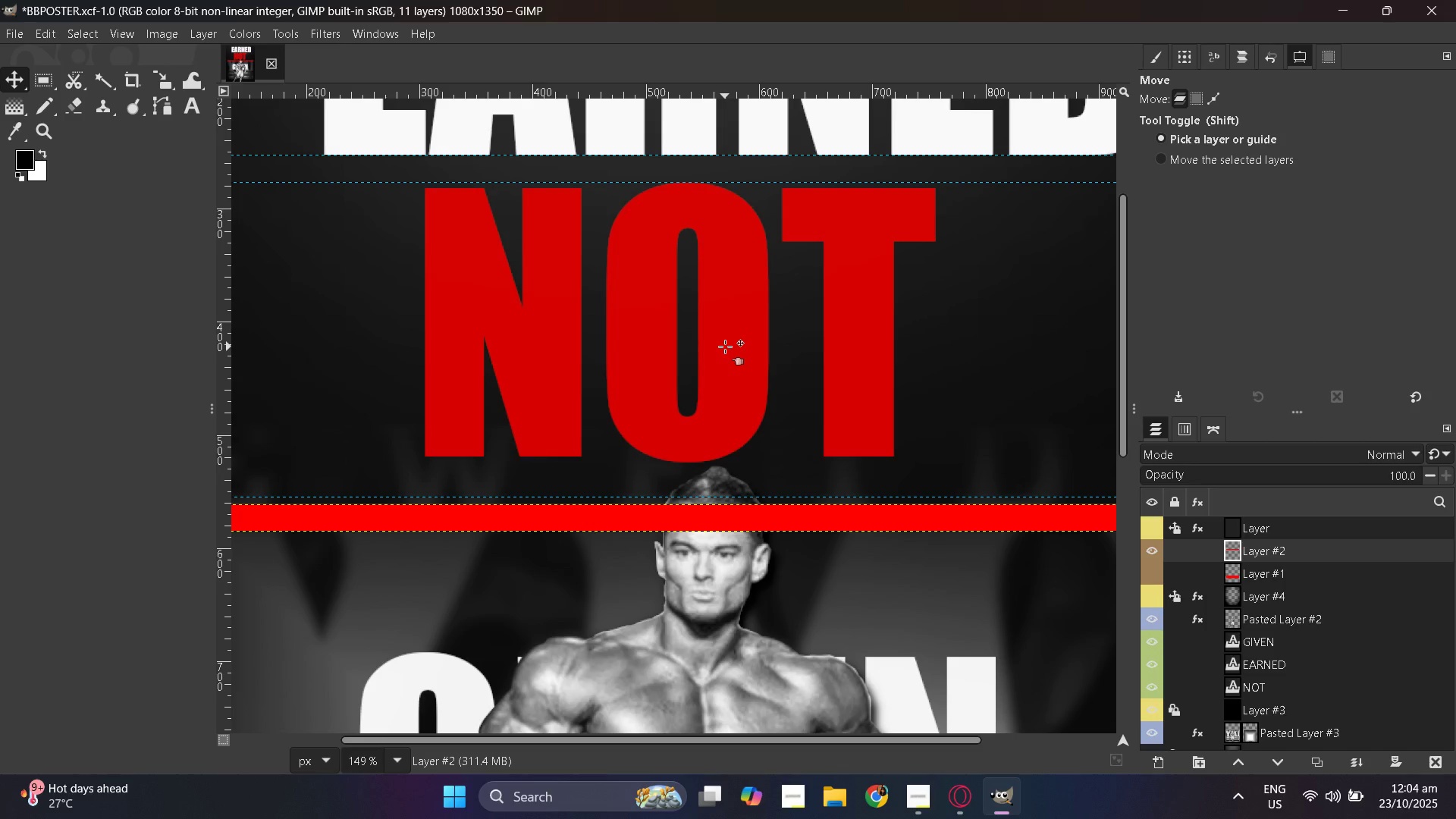 
hold_key(key=ControlLeft, duration=0.42)
scroll: coordinate [725, 347], scroll_direction: up, amount: 2.0
 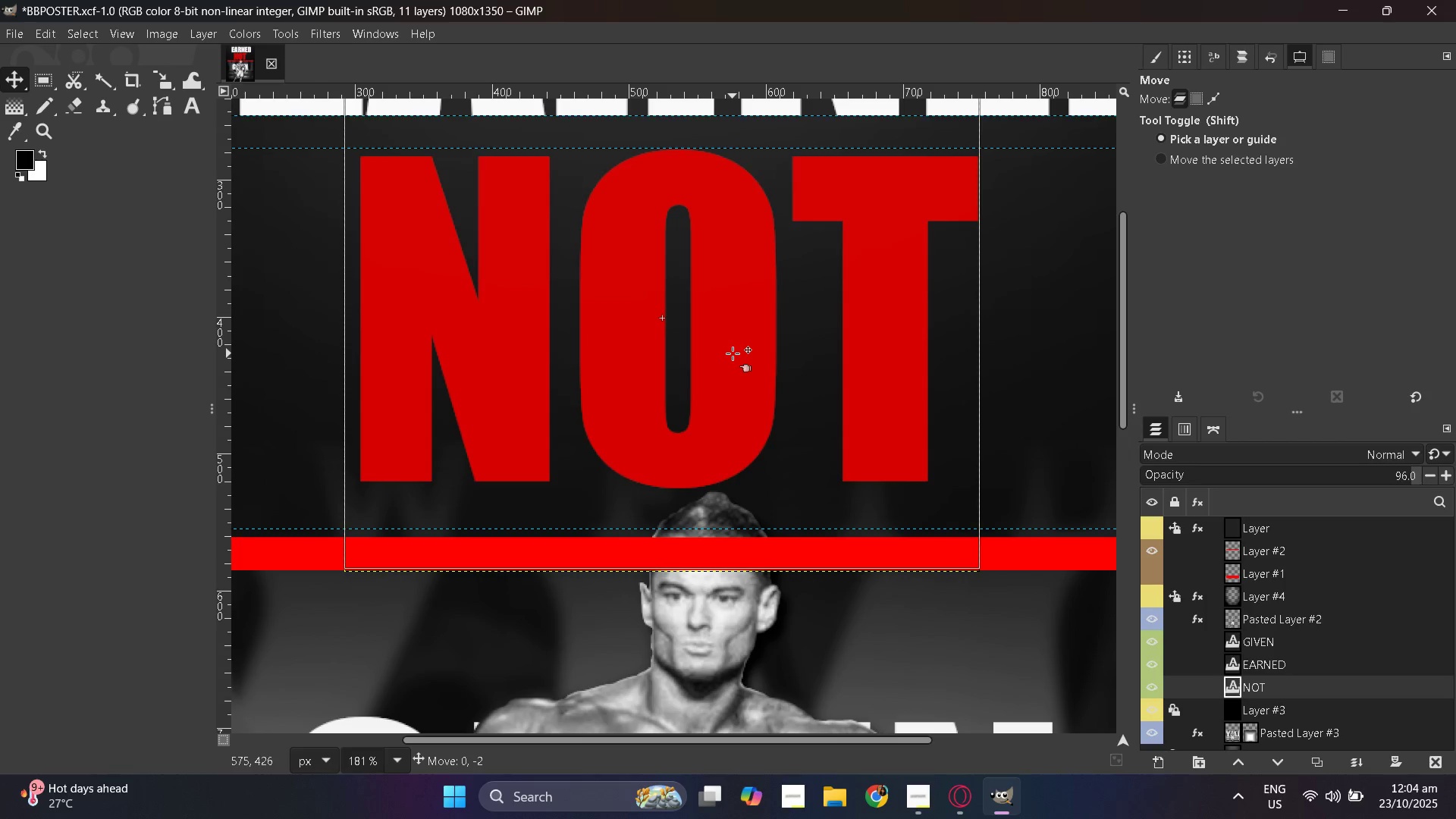 
hold_key(key=ControlLeft, duration=0.34)
scroll: coordinate [768, 434], scroll_direction: down, amount: 2.0
 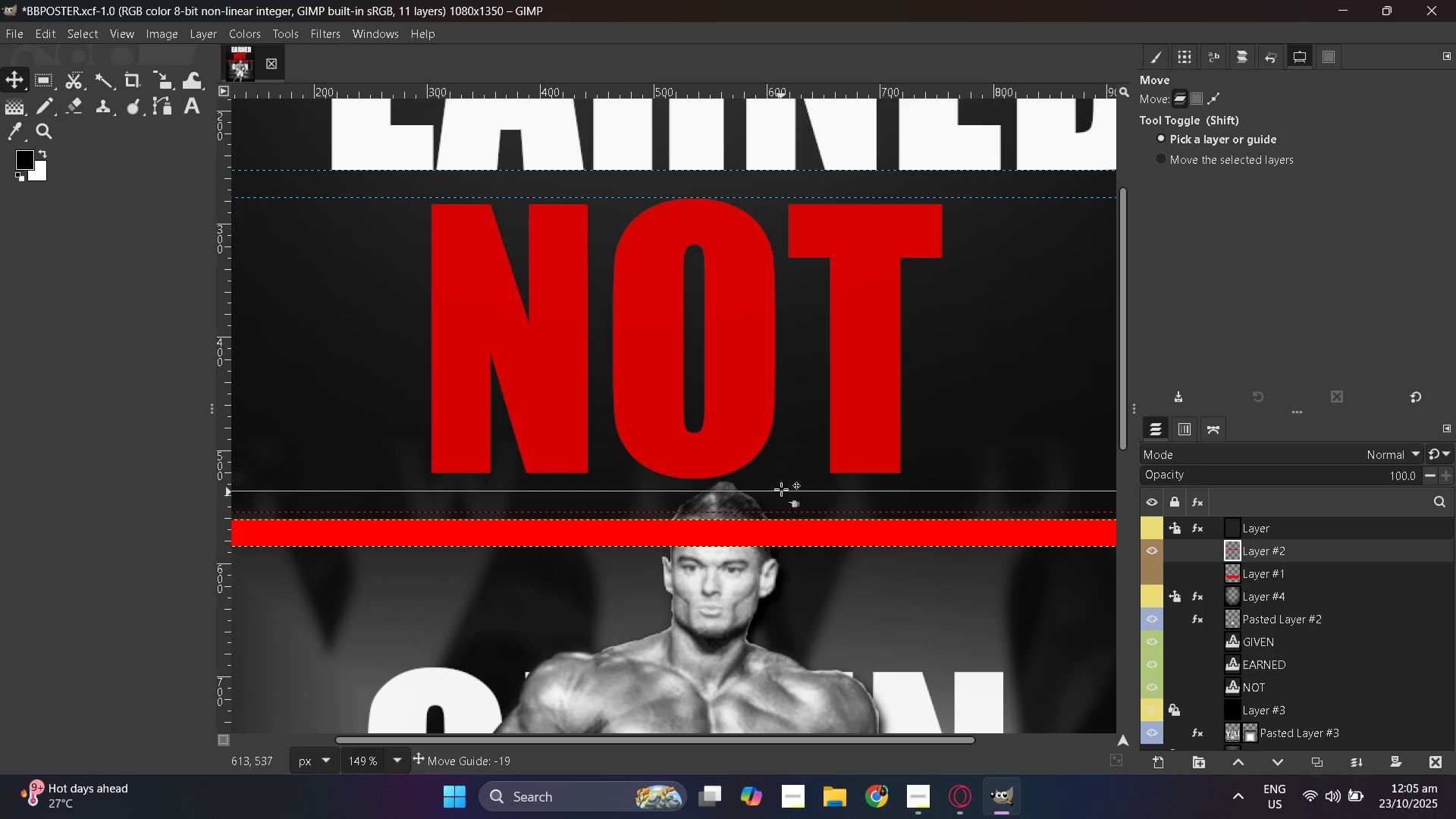 
hold_key(key=ControlLeft, duration=0.92)
scroll: coordinate [774, 496], scroll_direction: up, amount: 6.0
 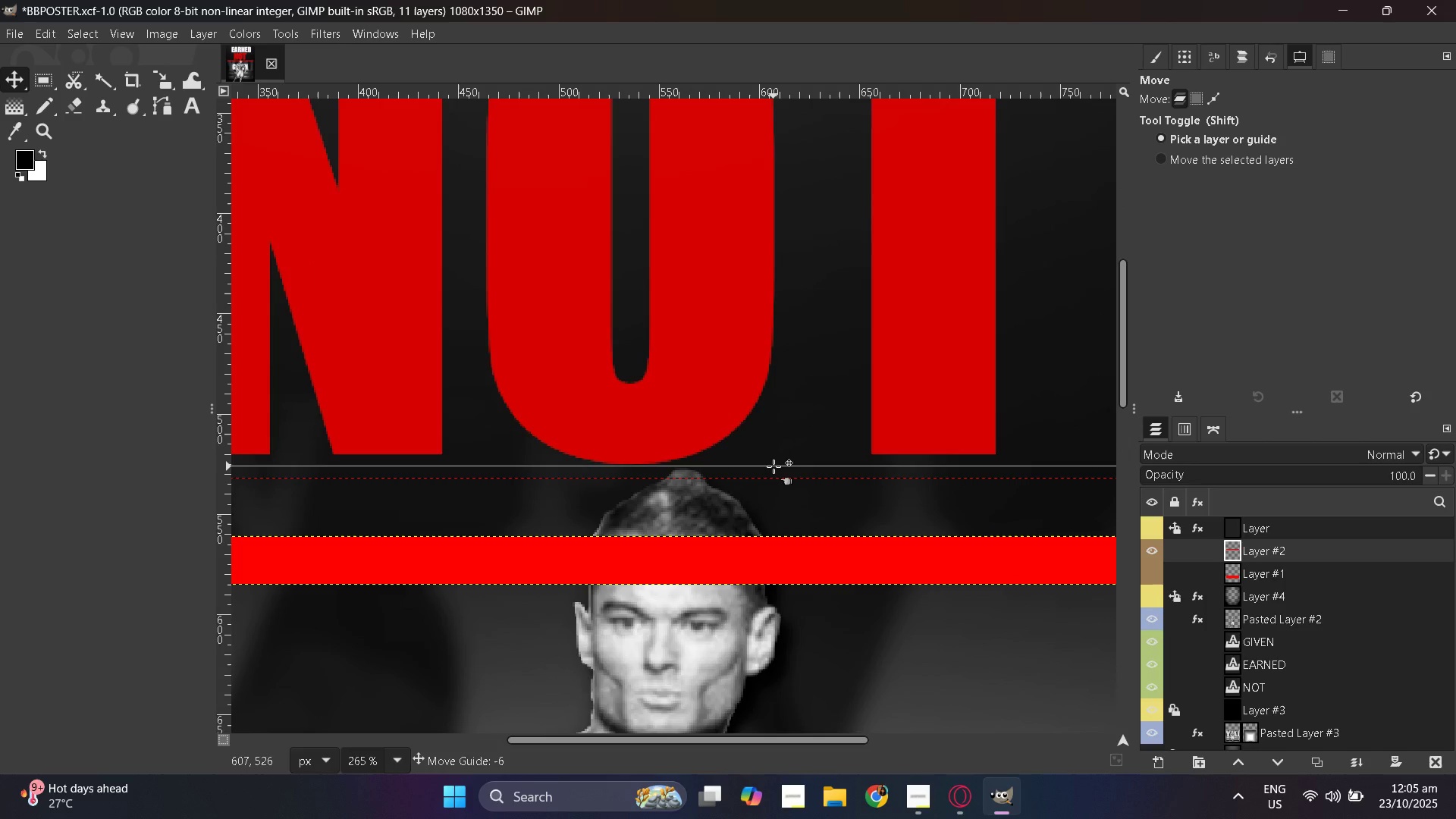 
hold_key(key=ControlLeft, duration=0.87)
scroll: coordinate [769, 483], scroll_direction: down, amount: 5.0
 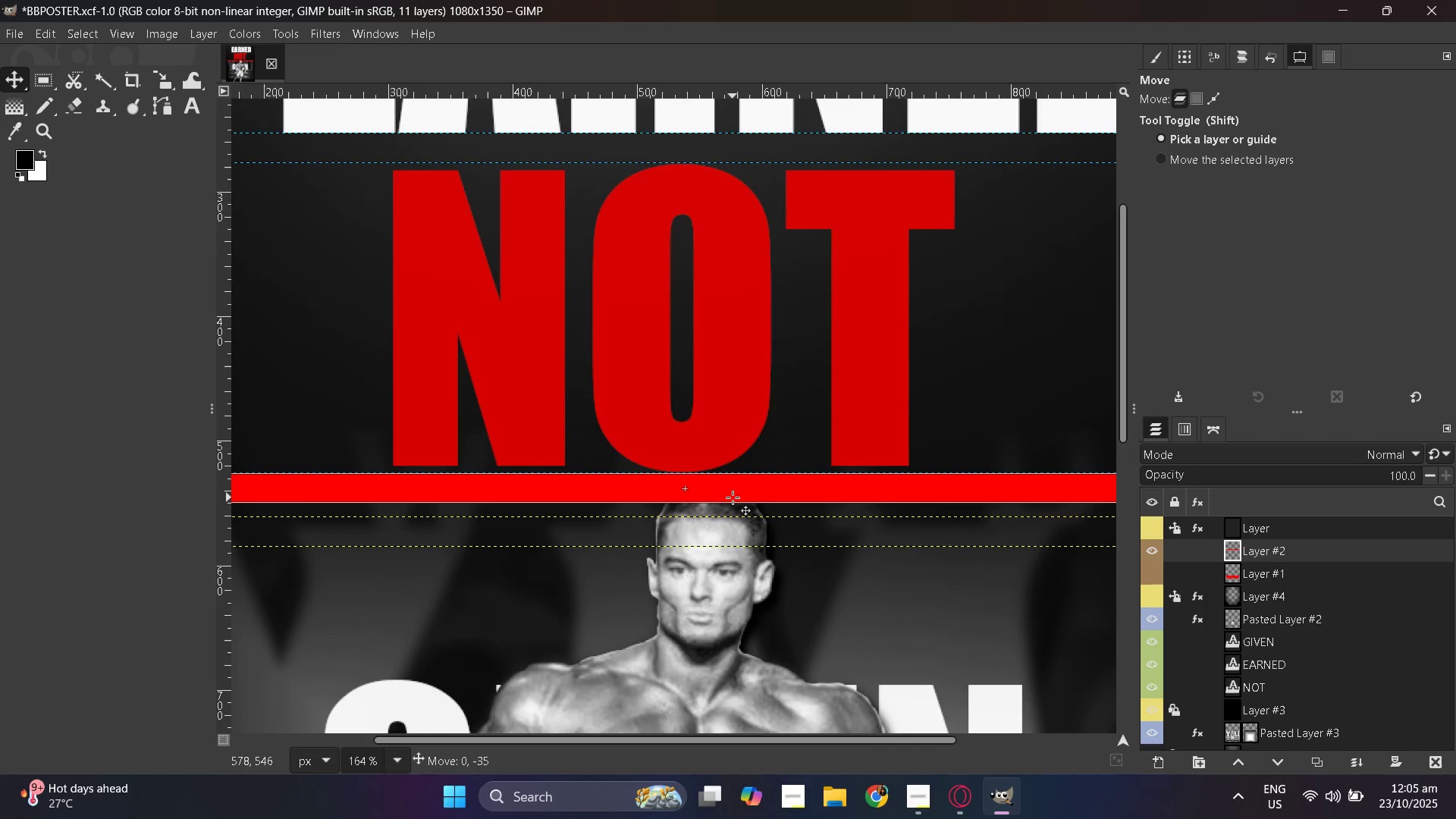 
hold_key(key=ControlLeft, duration=0.49)
scroll: coordinate [741, 497], scroll_direction: down, amount: 2.0
 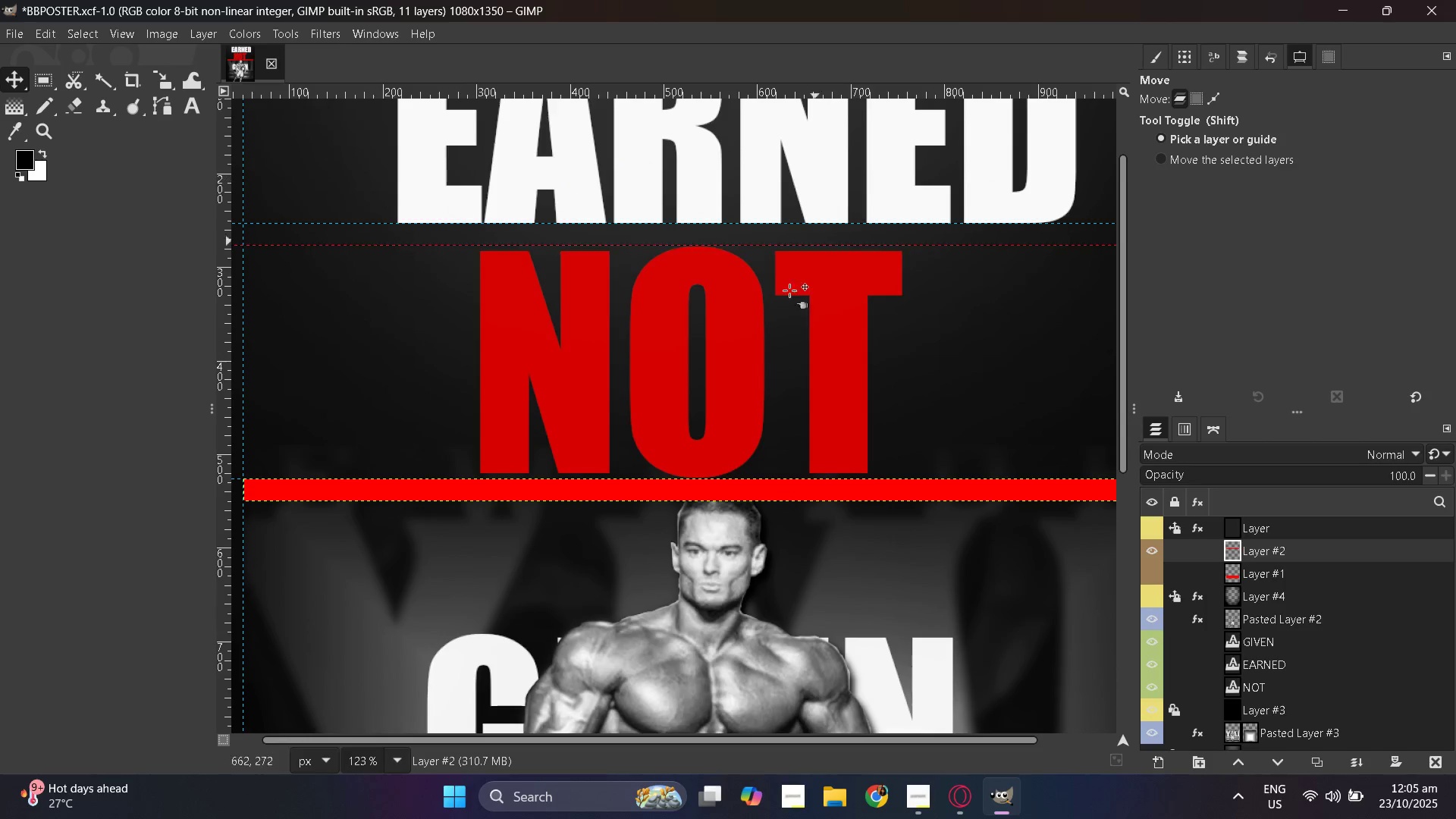 
hold_key(key=ControlLeft, duration=0.39)
scroll: coordinate [706, 503], scroll_direction: up, amount: 4.0
 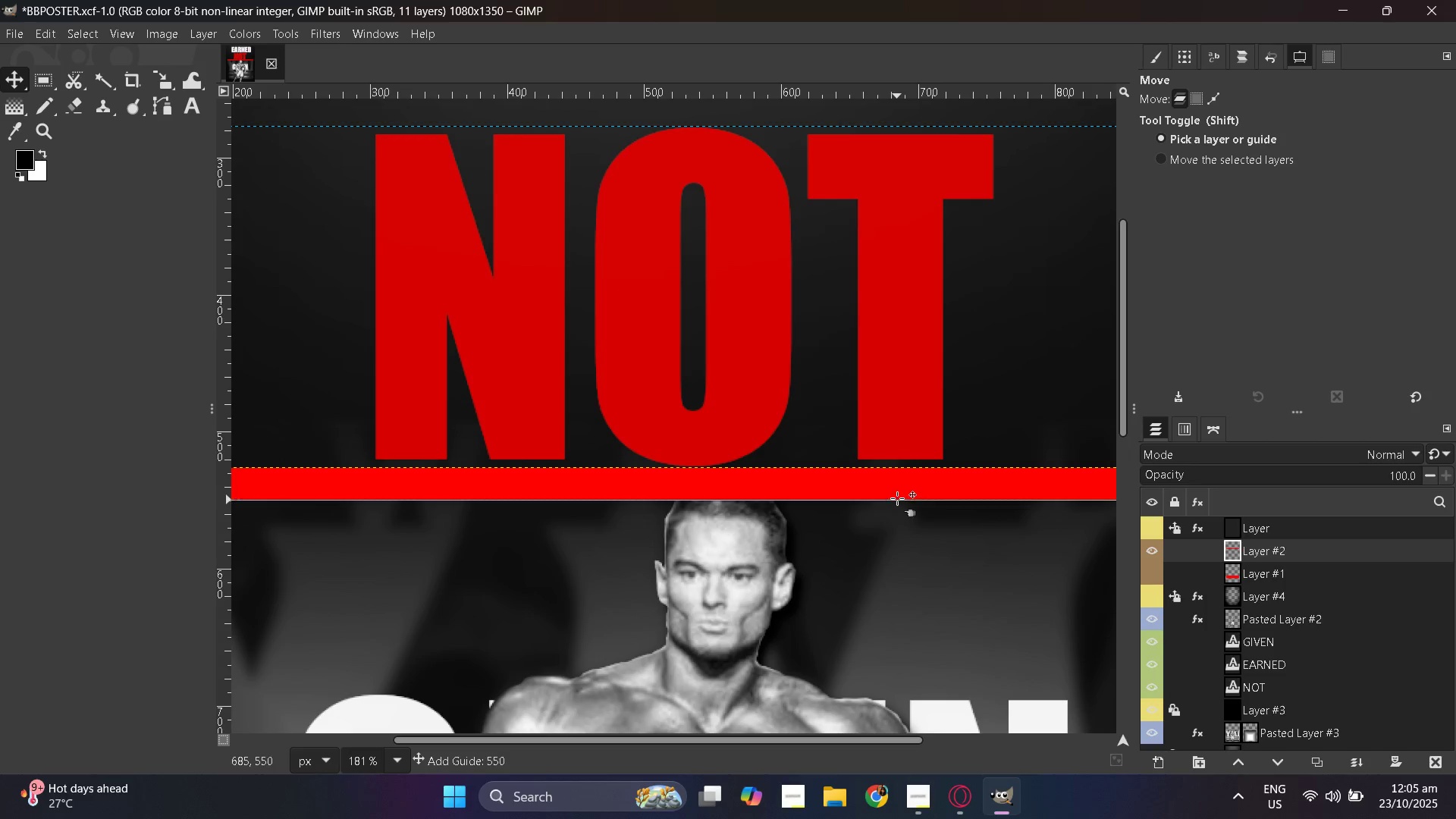 
wait(6.89)
 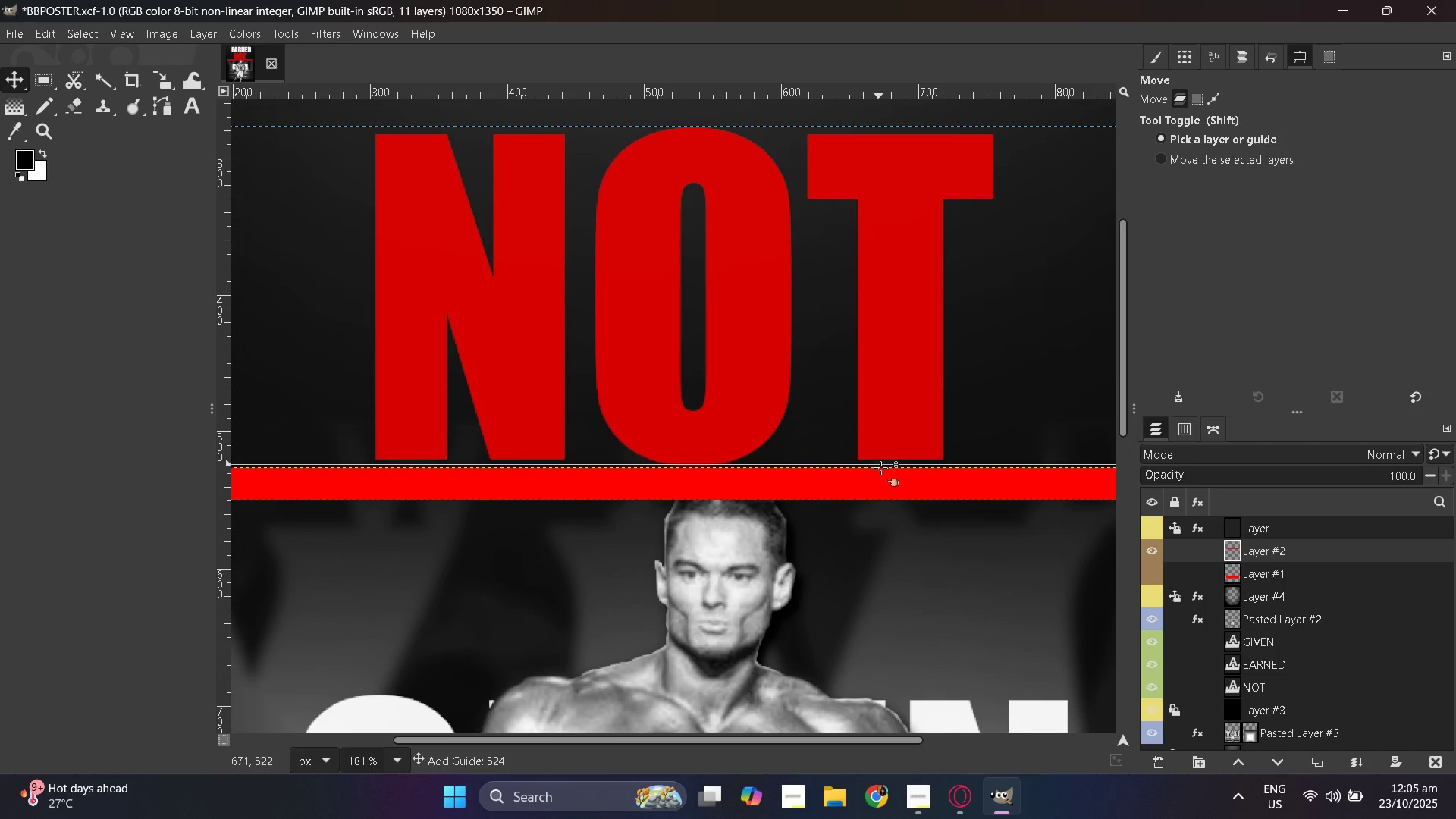 
hold_key(key=ControlLeft, duration=1.5)
scroll: coordinate [894, 522], scroll_direction: up, amount: 4.0
 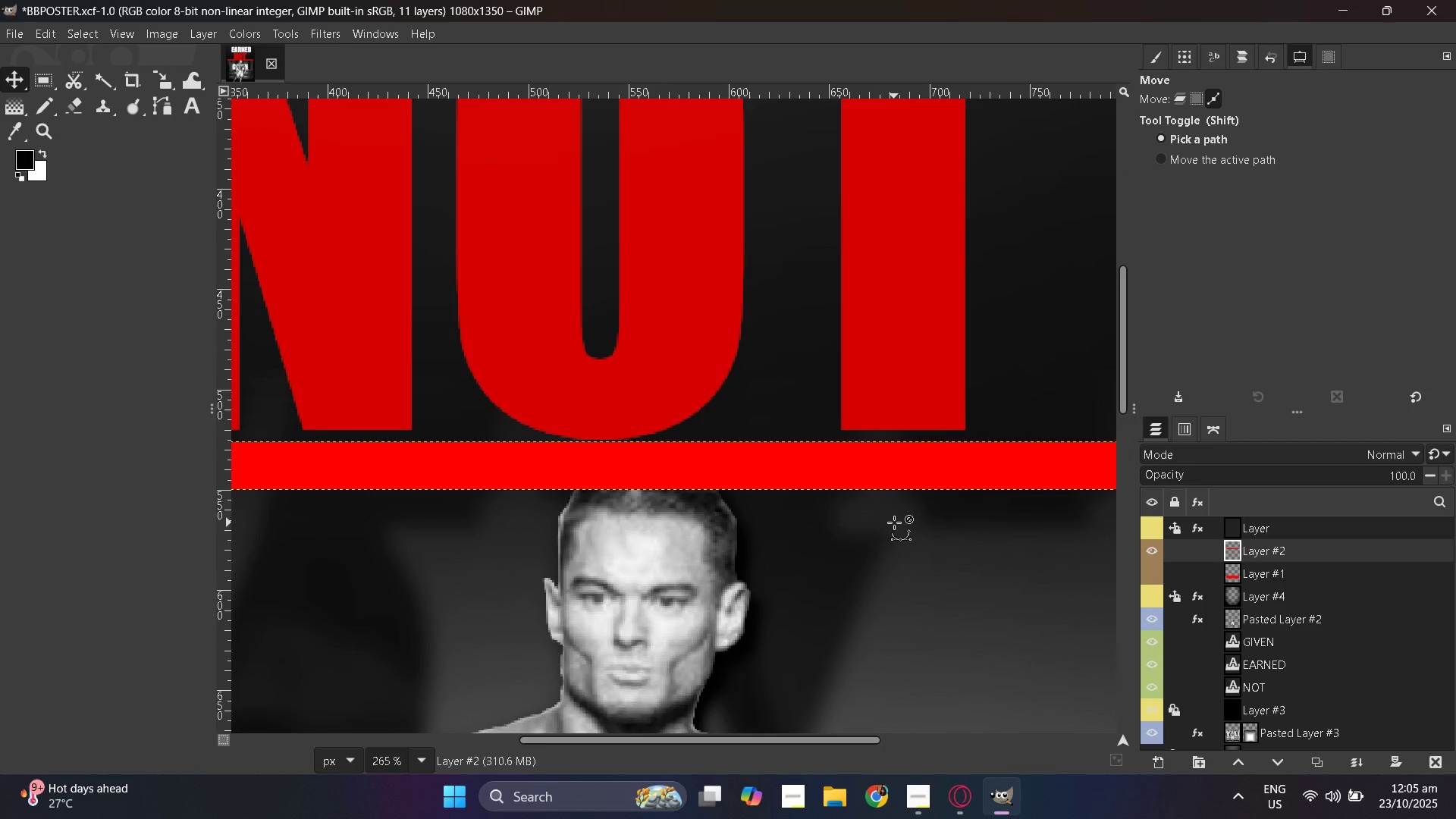 
hold_key(key=ControlLeft, duration=1.11)
scroll: coordinate [894, 520], scroll_direction: down, amount: 12.0
 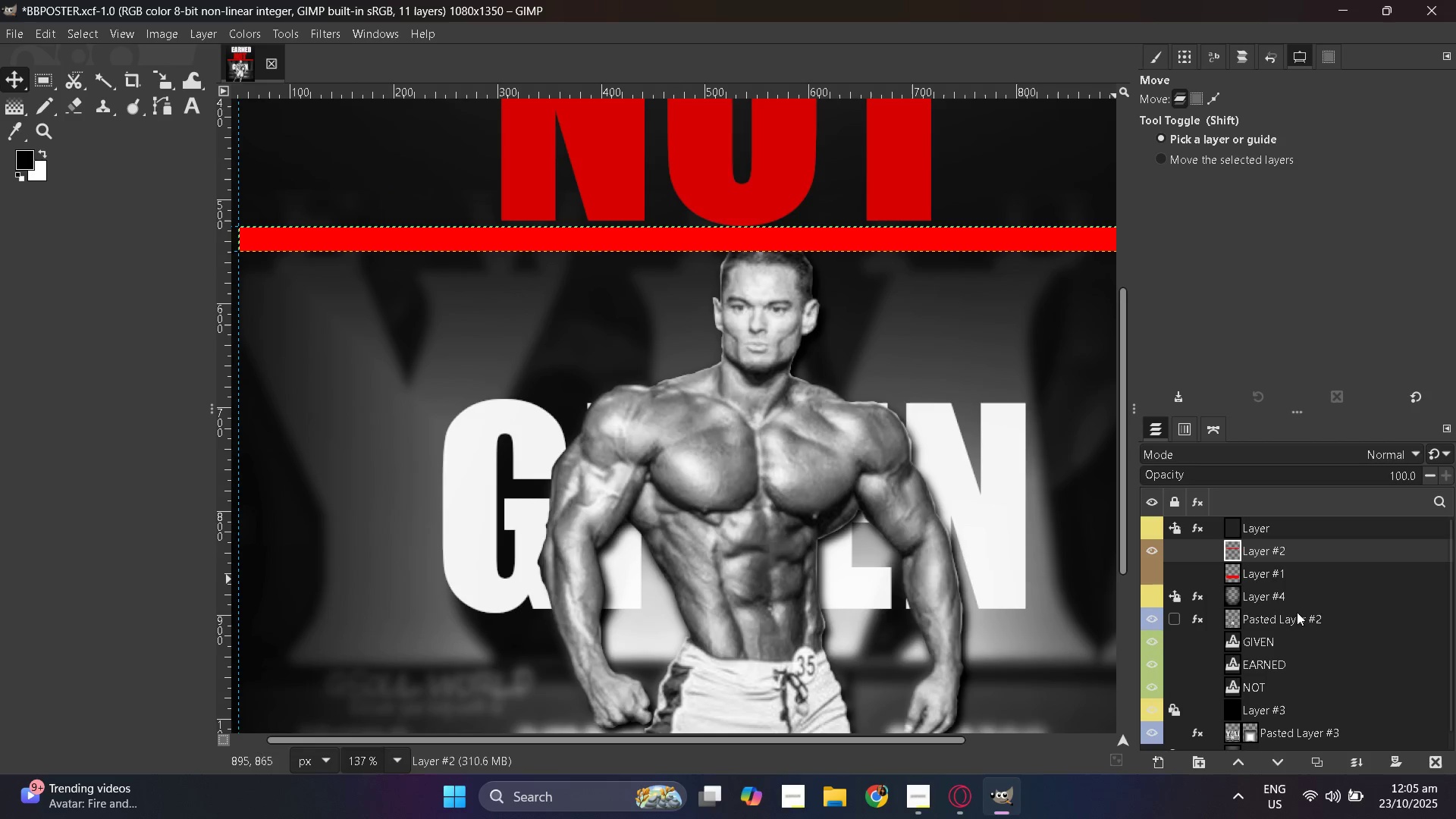 
hold_key(key=ControlLeft, duration=0.3)
 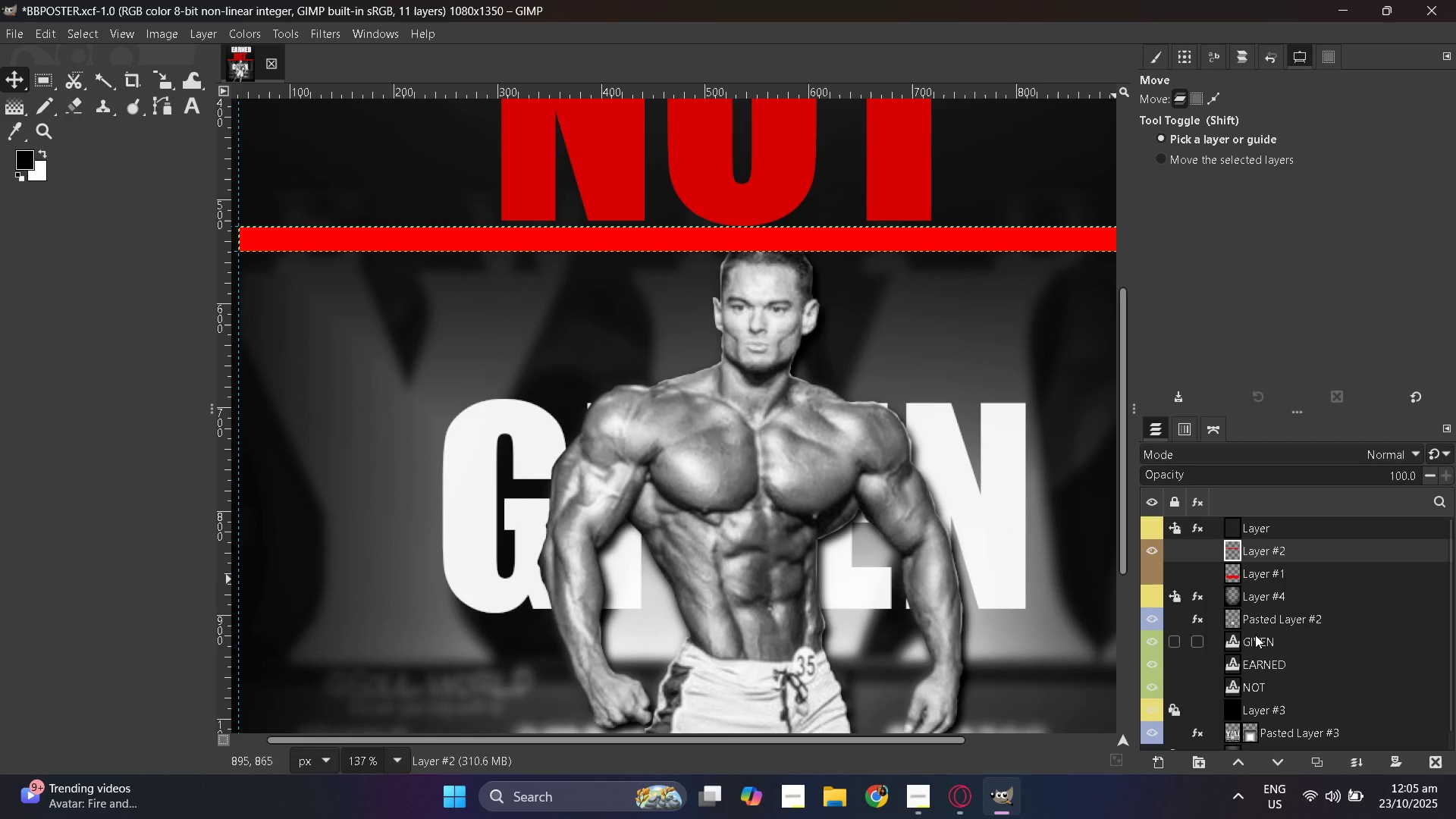 
left_click([1247, 636])
 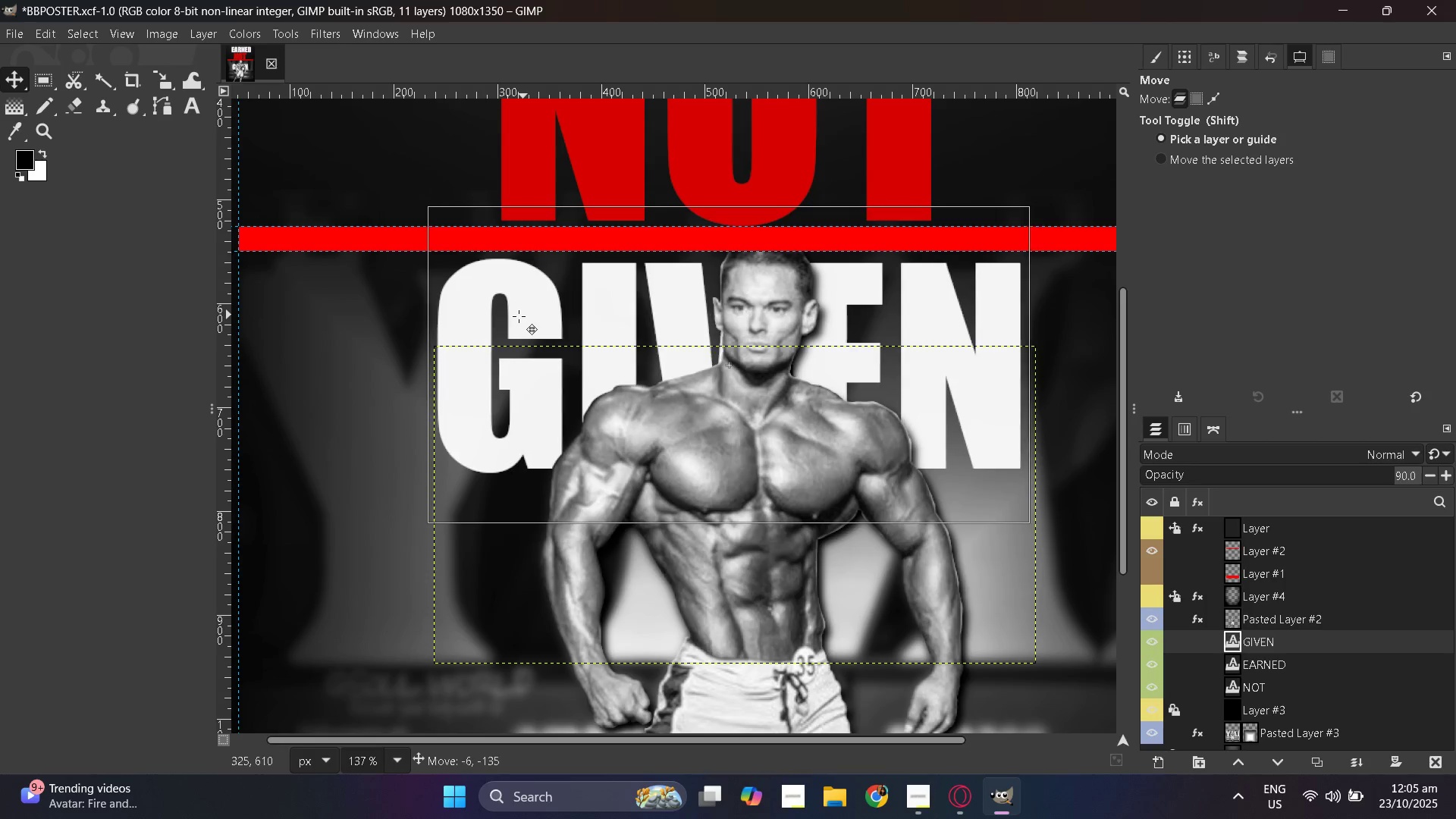 
wait(11.14)
 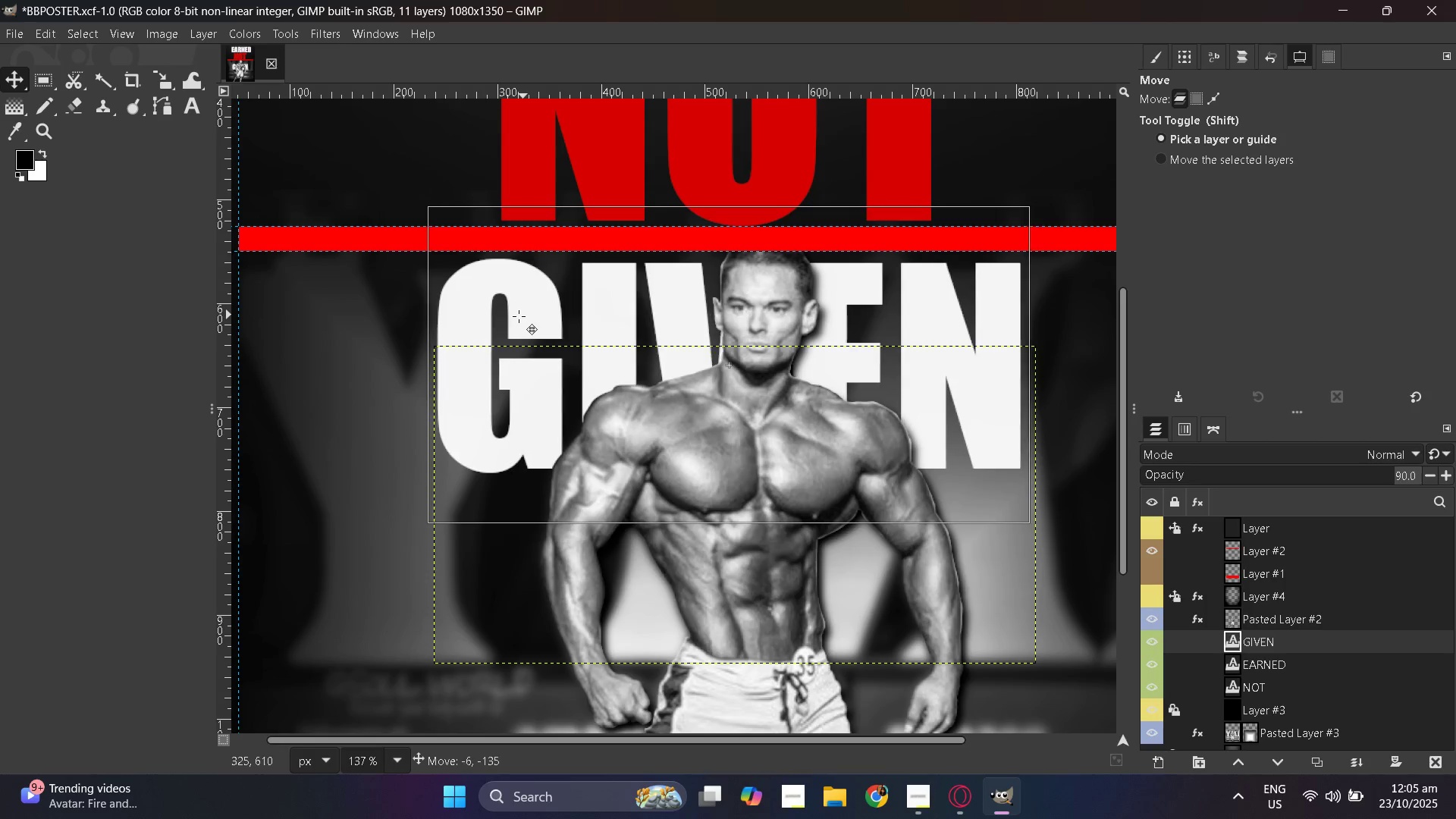 
hold_key(key=ControlLeft, duration=1.53)
scroll: coordinate [809, 443], scroll_direction: down, amount: 6.0
 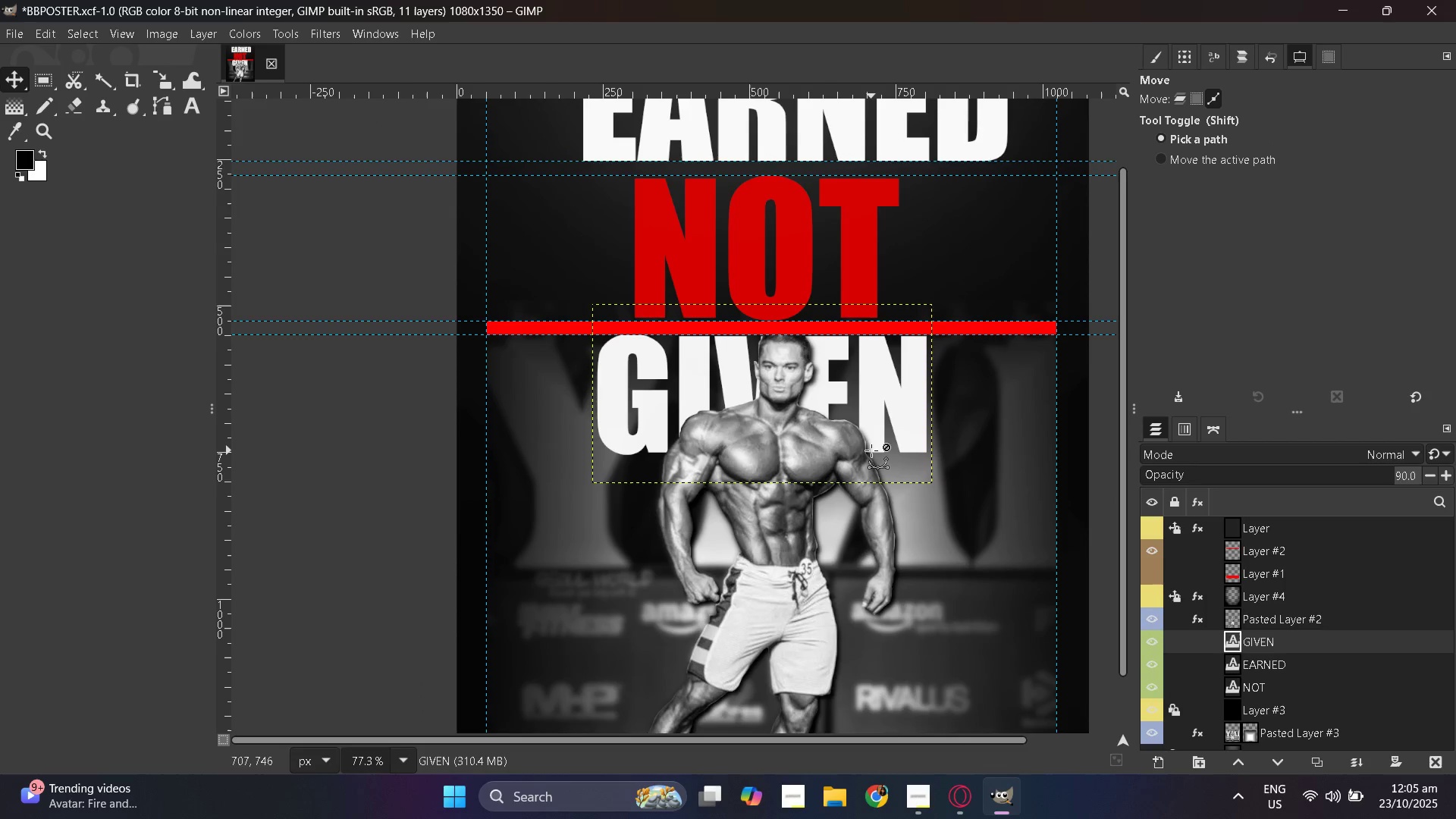 
scroll: coordinate [874, 450], scroll_direction: up, amount: 3.0
 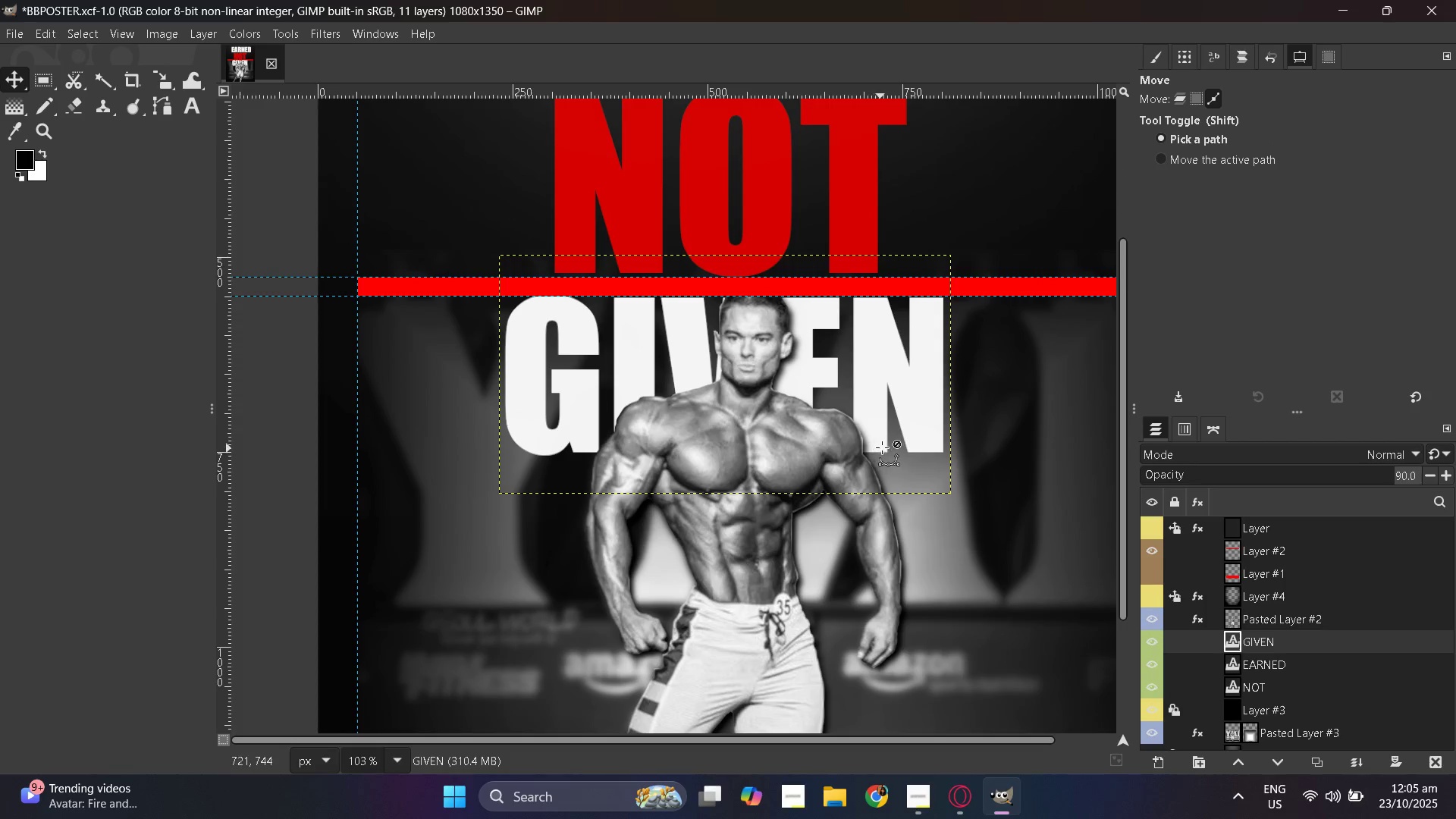 
hold_key(key=ControlLeft, duration=1.52)
scroll: coordinate [905, 441], scroll_direction: down, amount: 4.0
 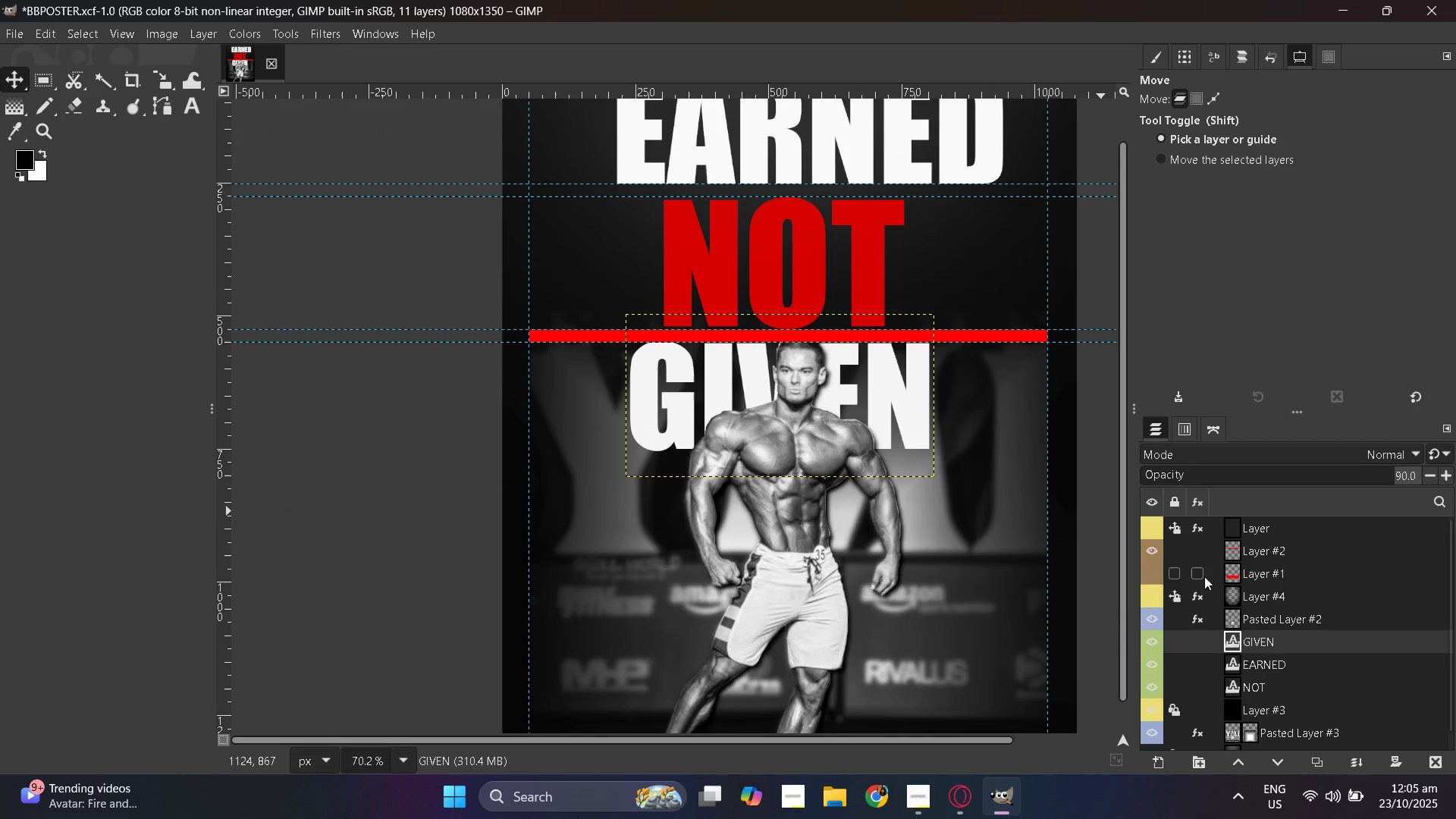 
hold_key(key=ControlLeft, duration=0.34)
 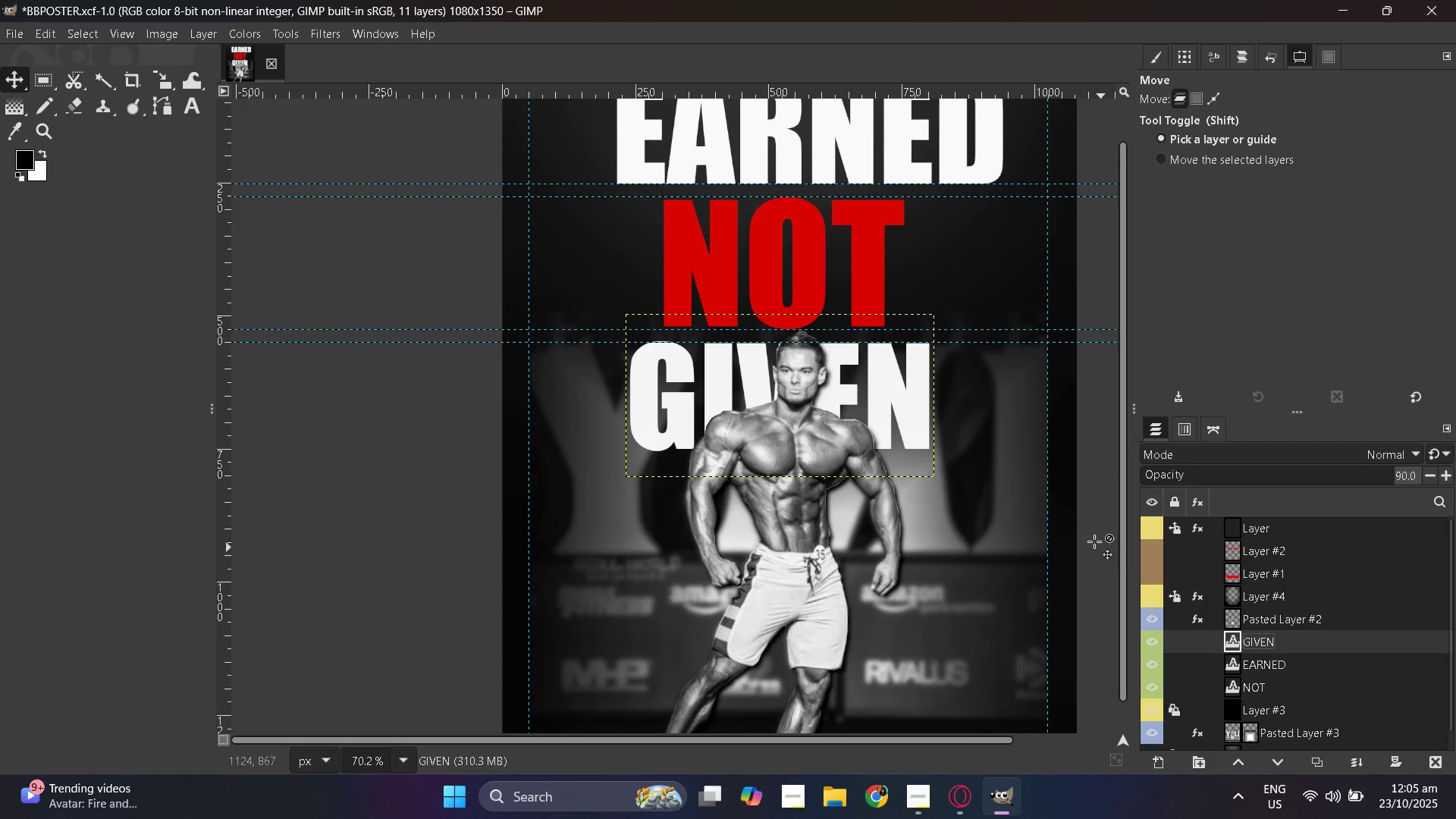 
hold_key(key=ControlLeft, duration=0.46)
scroll: coordinate [959, 513], scroll_direction: down, amount: 3.0
 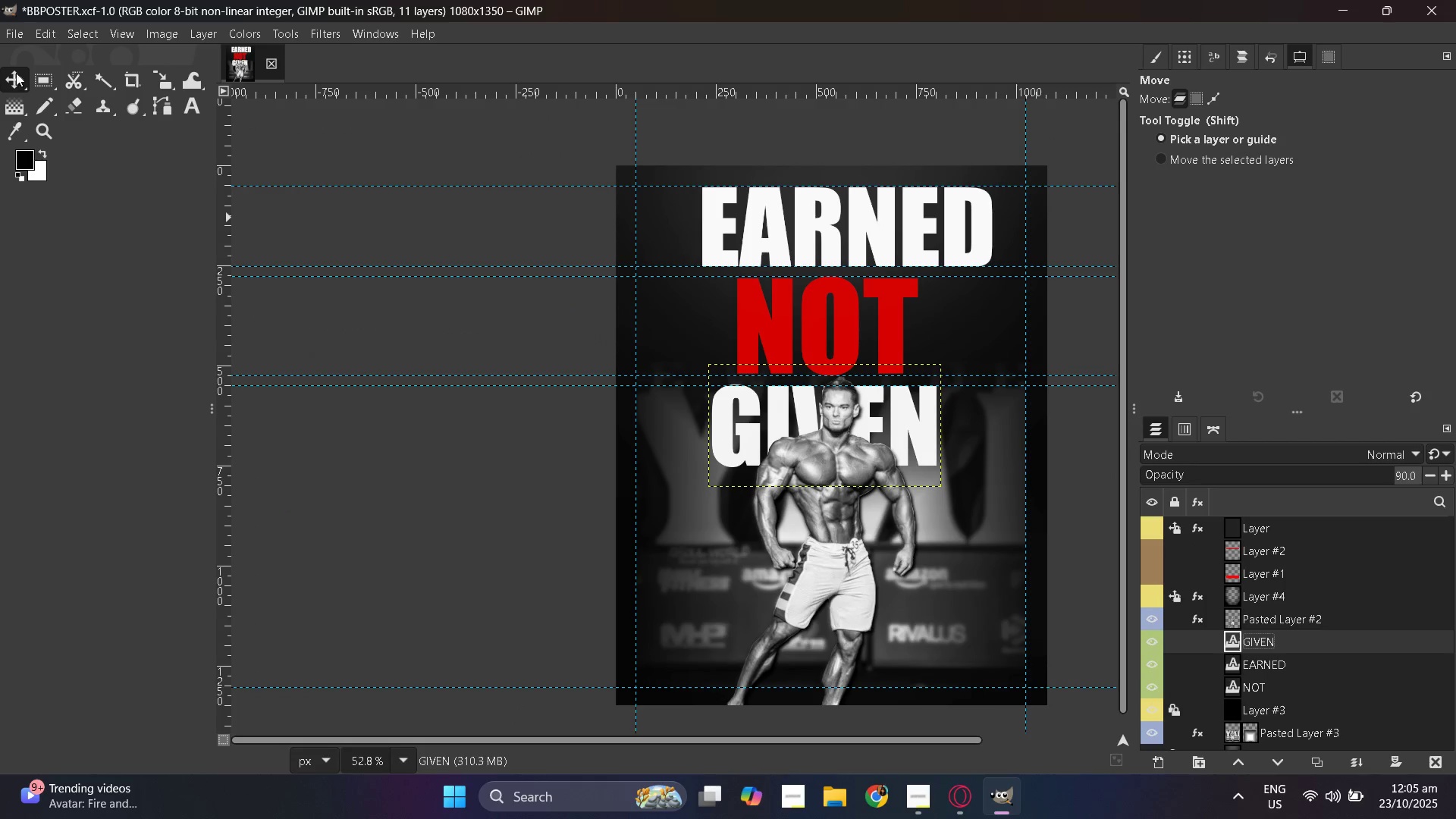 
right_click([17, 77])
 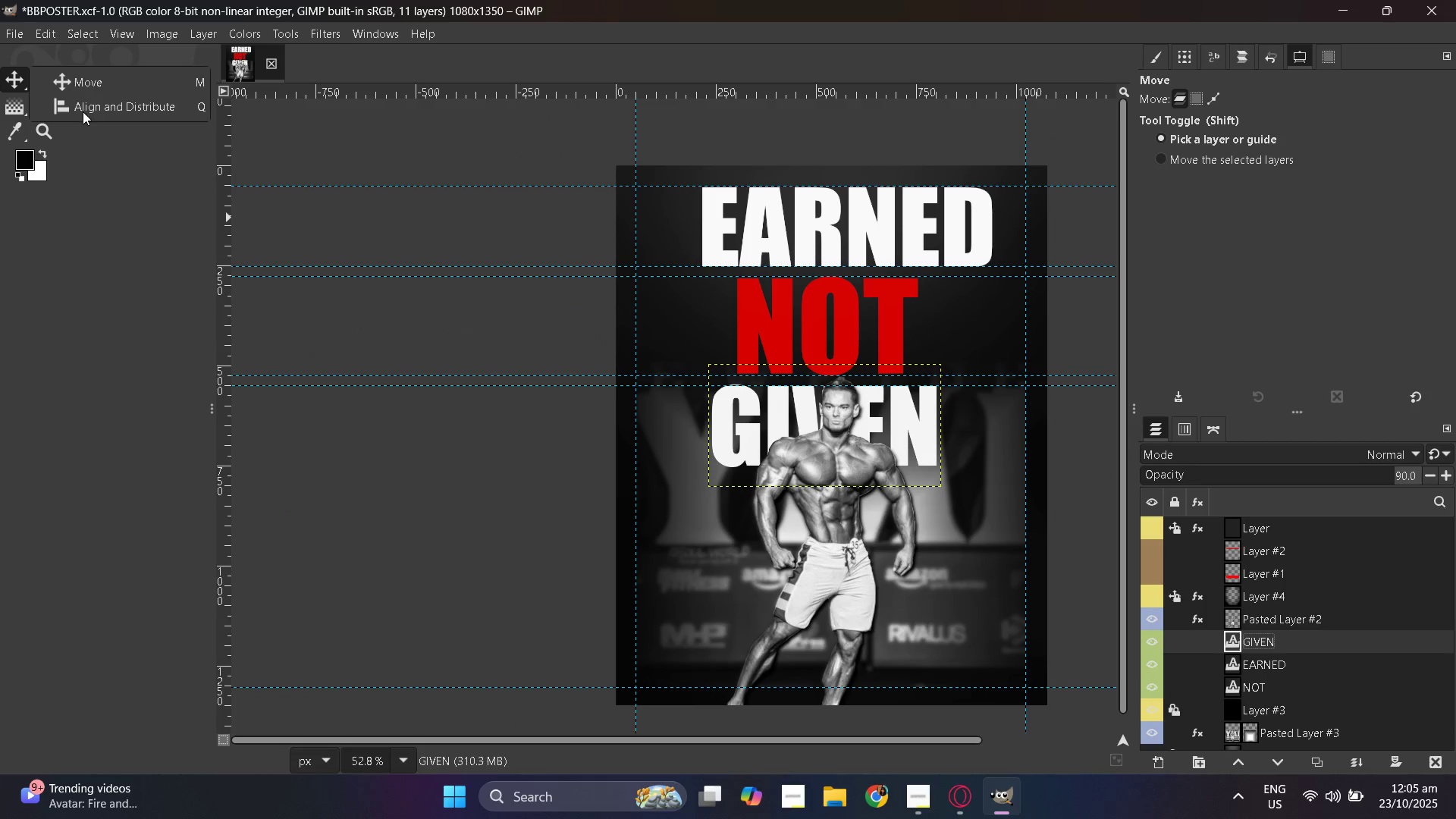 
left_click([83, 111])
 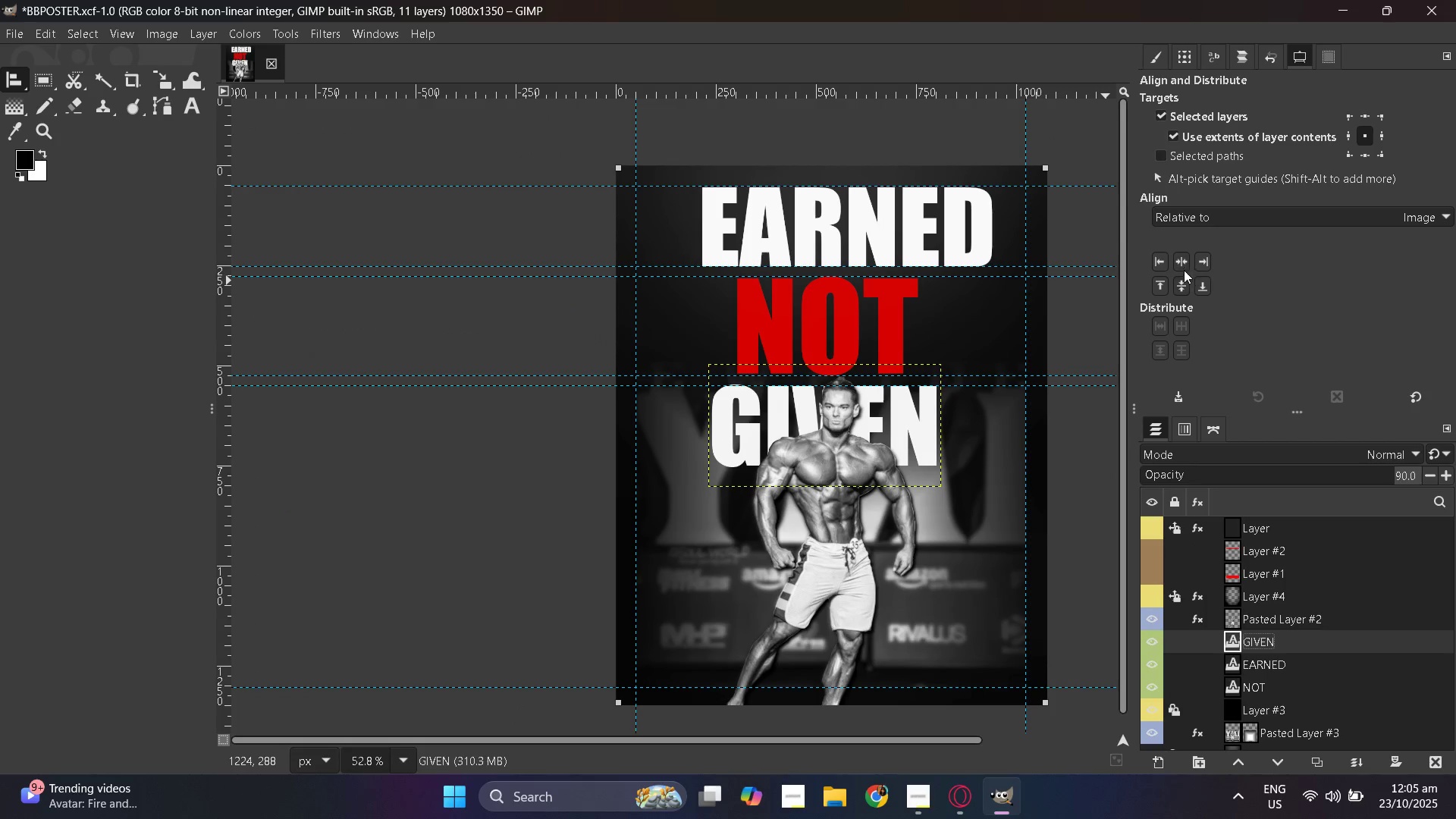 
left_click([1181, 267])
 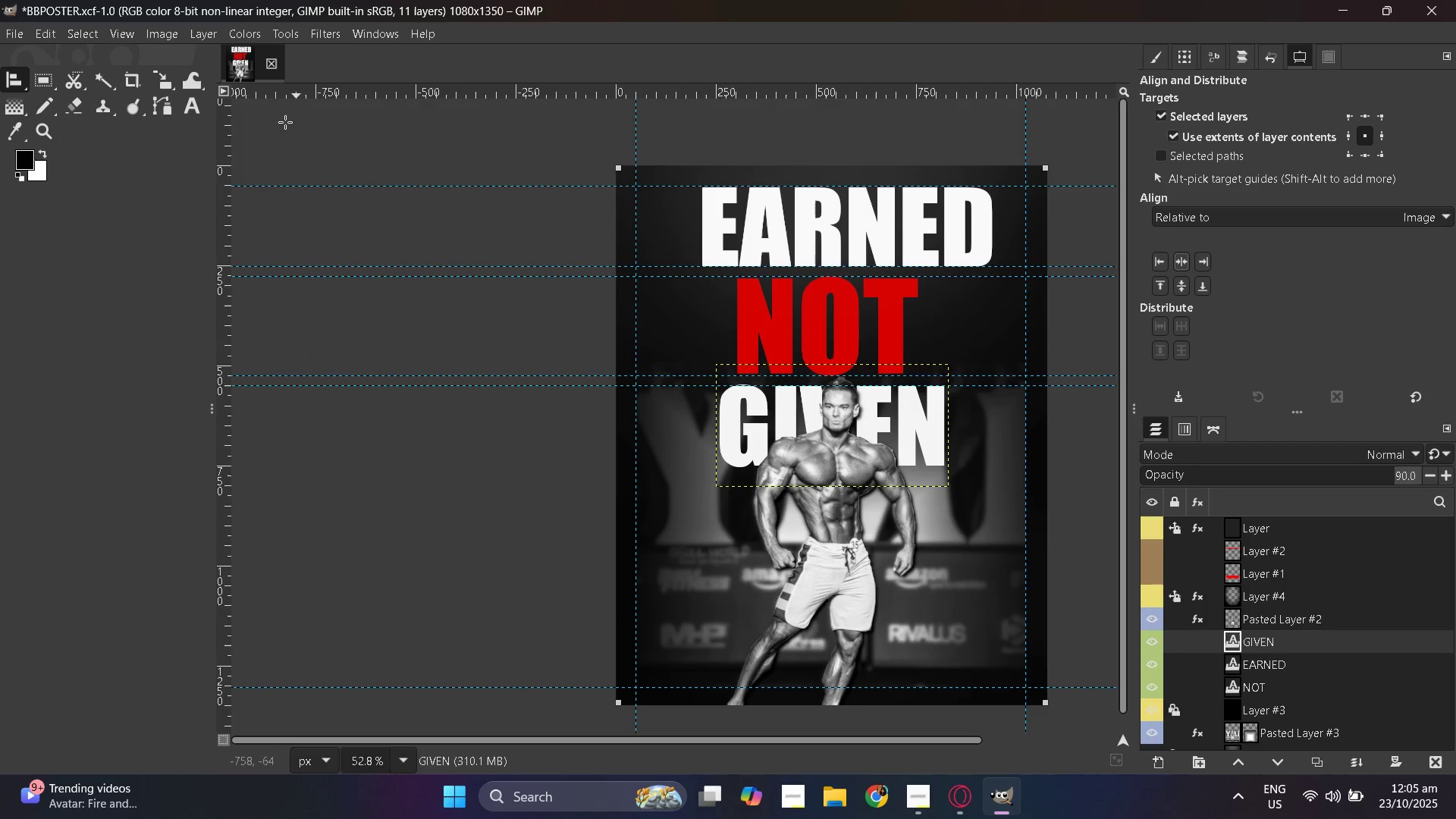 
left_click([190, 112])
 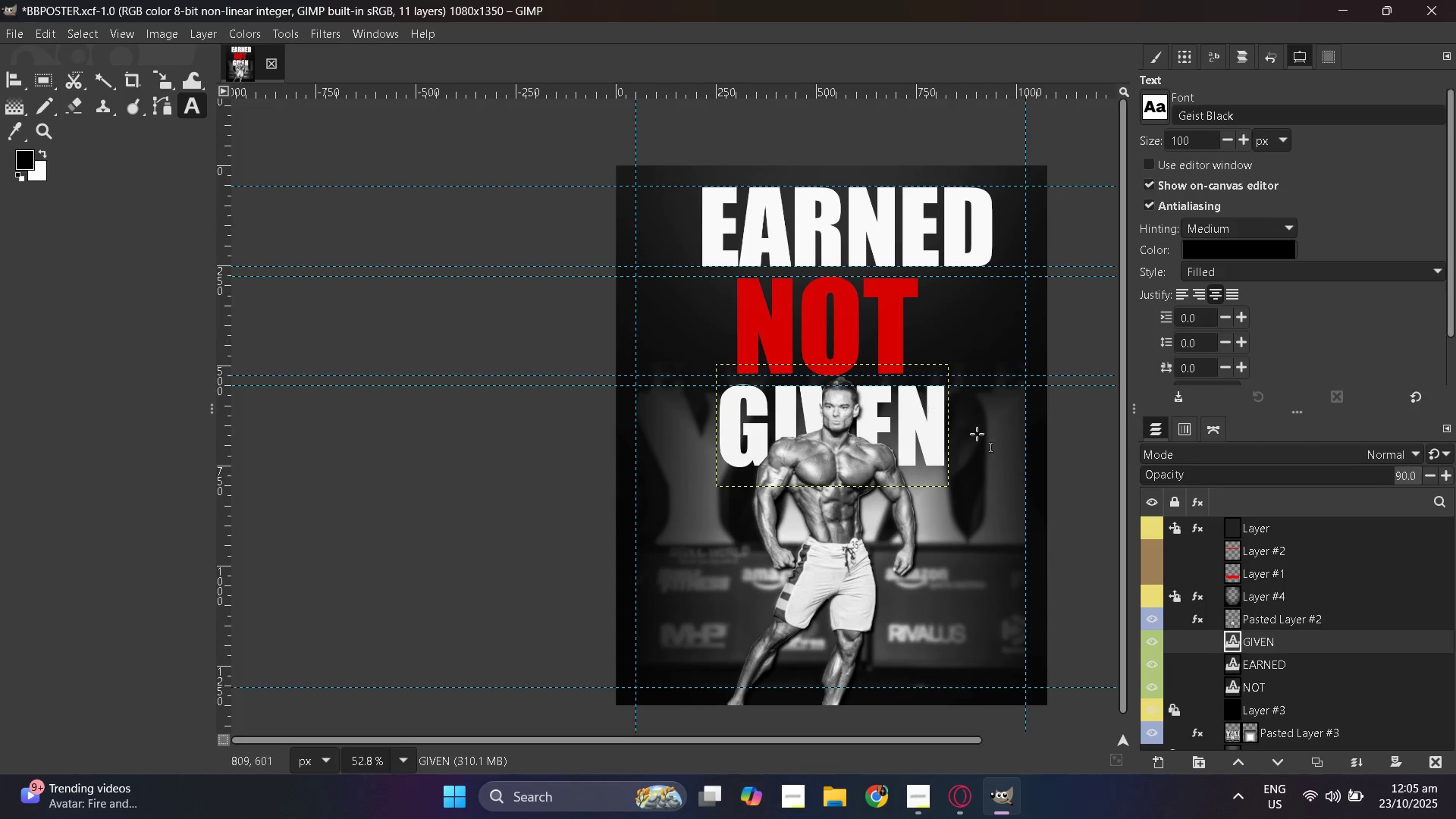 
hold_key(key=ControlLeft, duration=0.42)
scroll: coordinate [974, 438], scroll_direction: up, amount: 4.0
 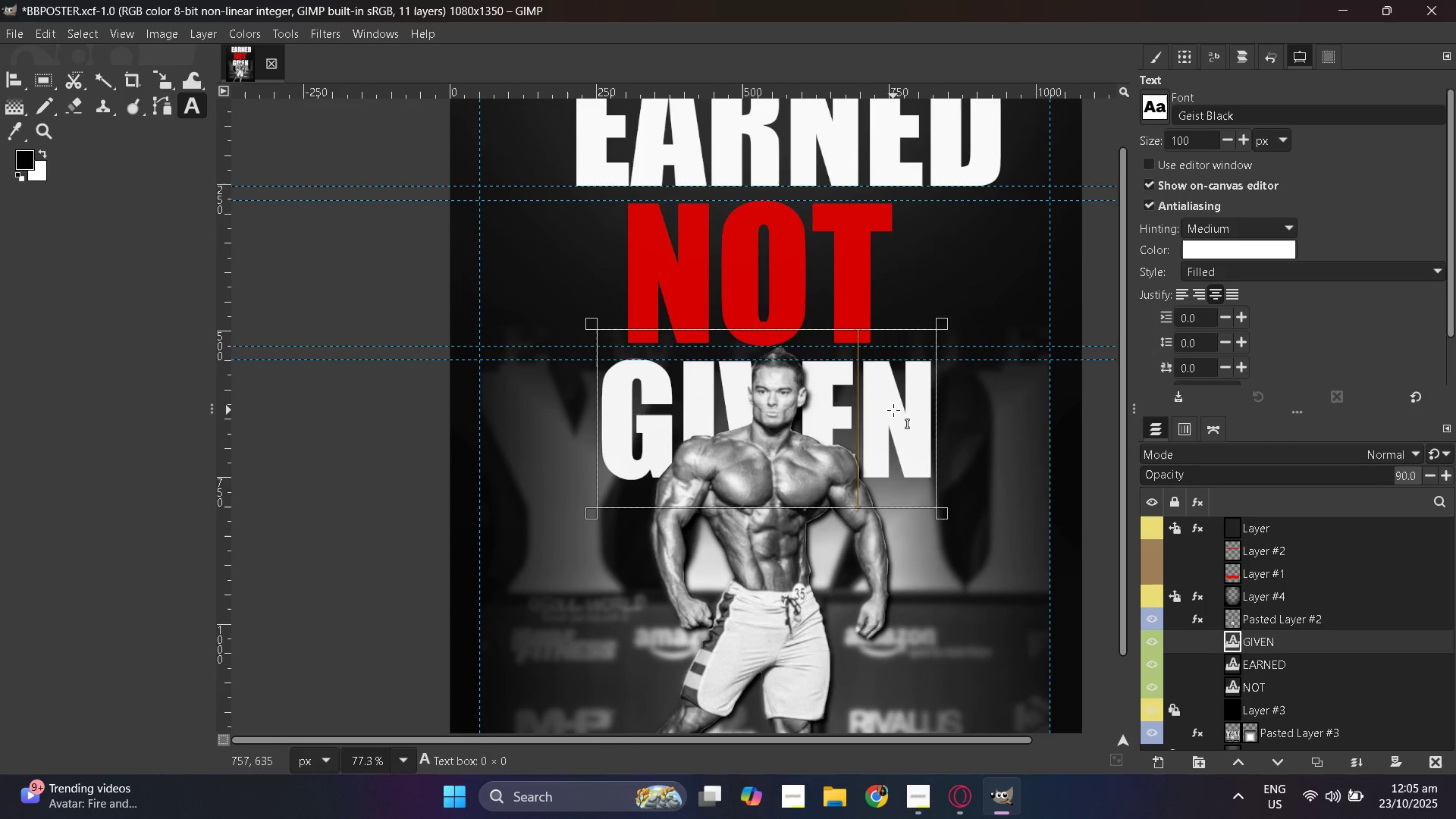 
double_click([893, 410])
 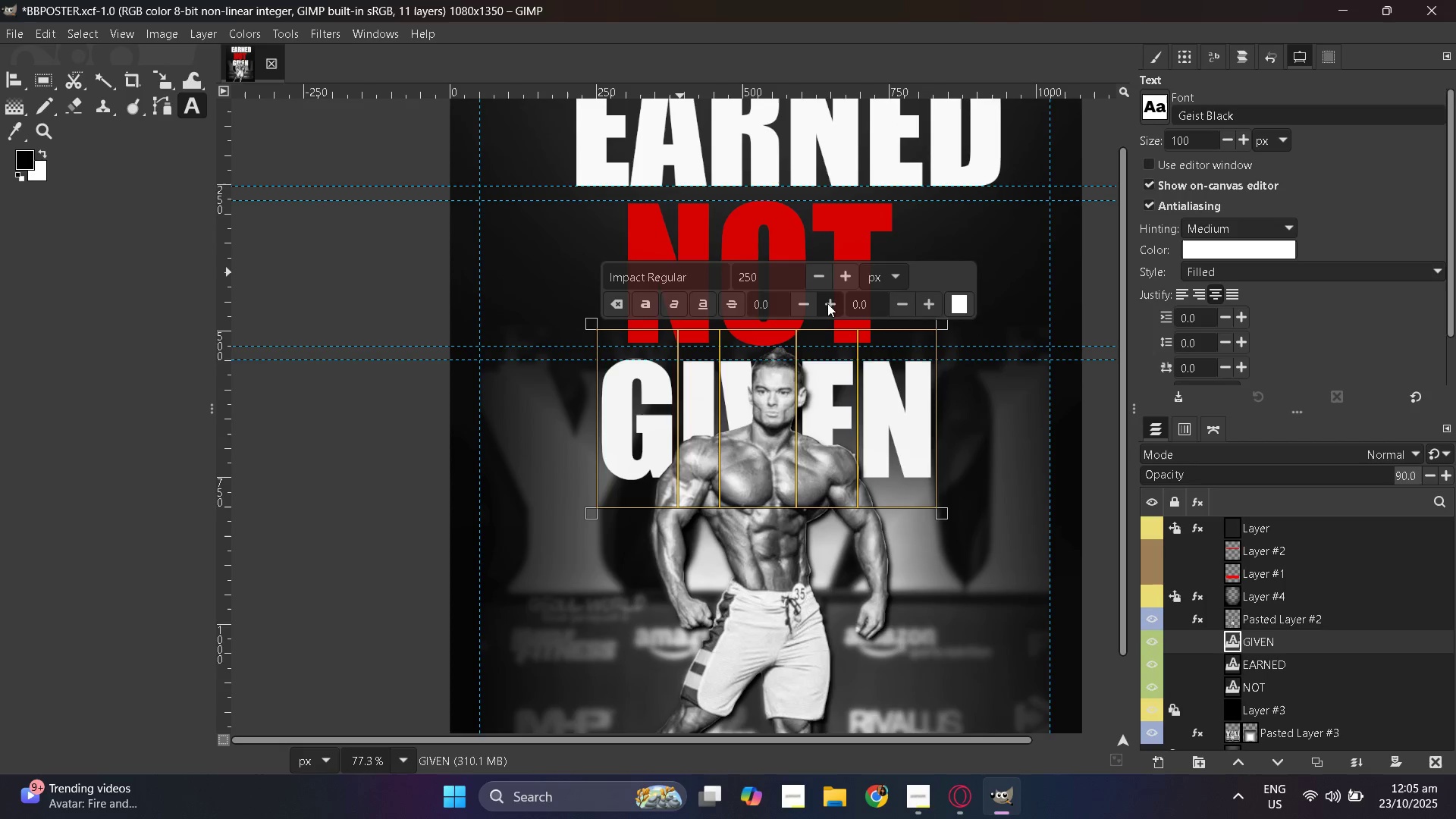 
double_click([827, 303])
 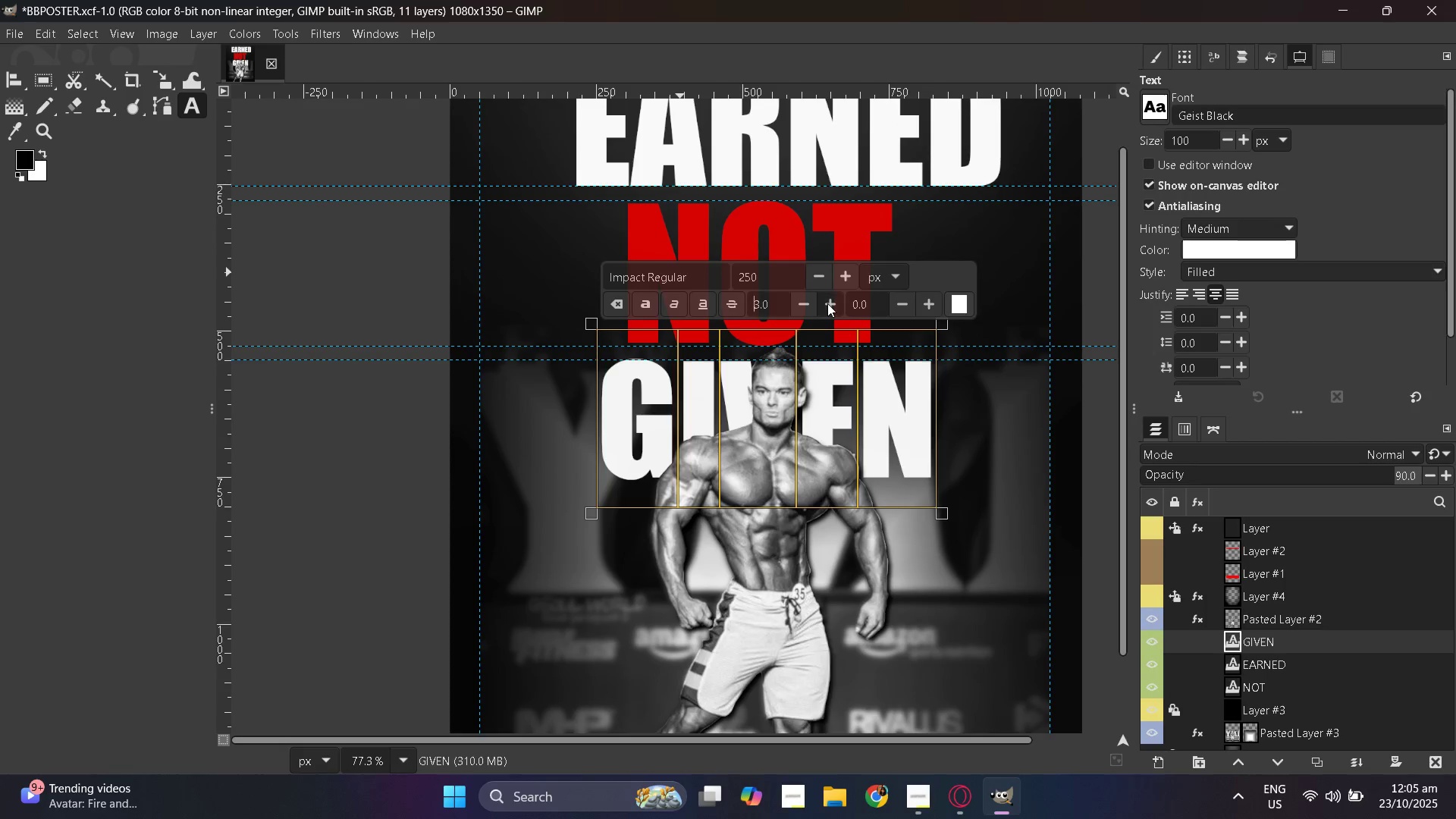 
triple_click([827, 303])
 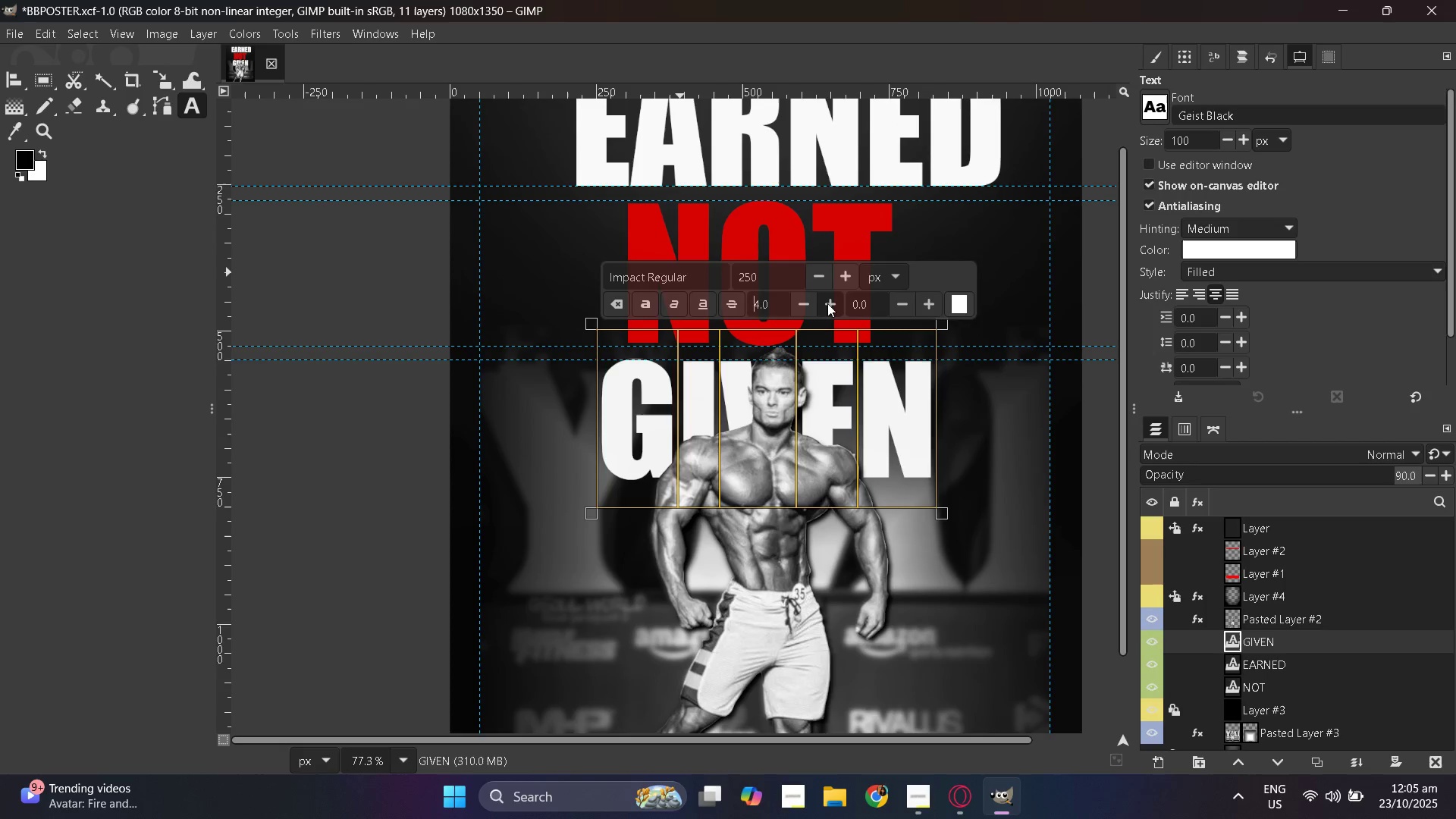 
triple_click([827, 303])
 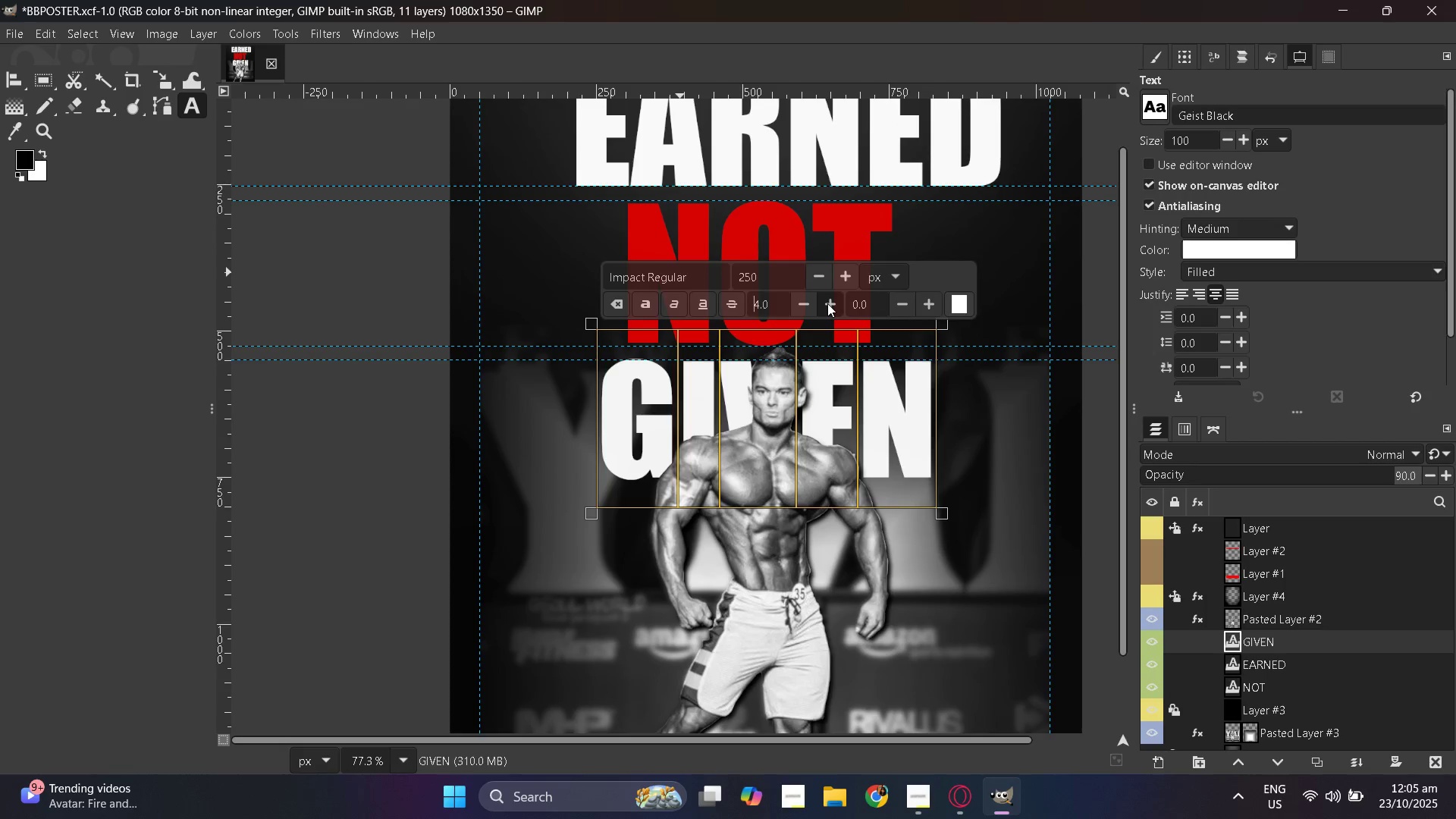 
left_click([827, 303])
 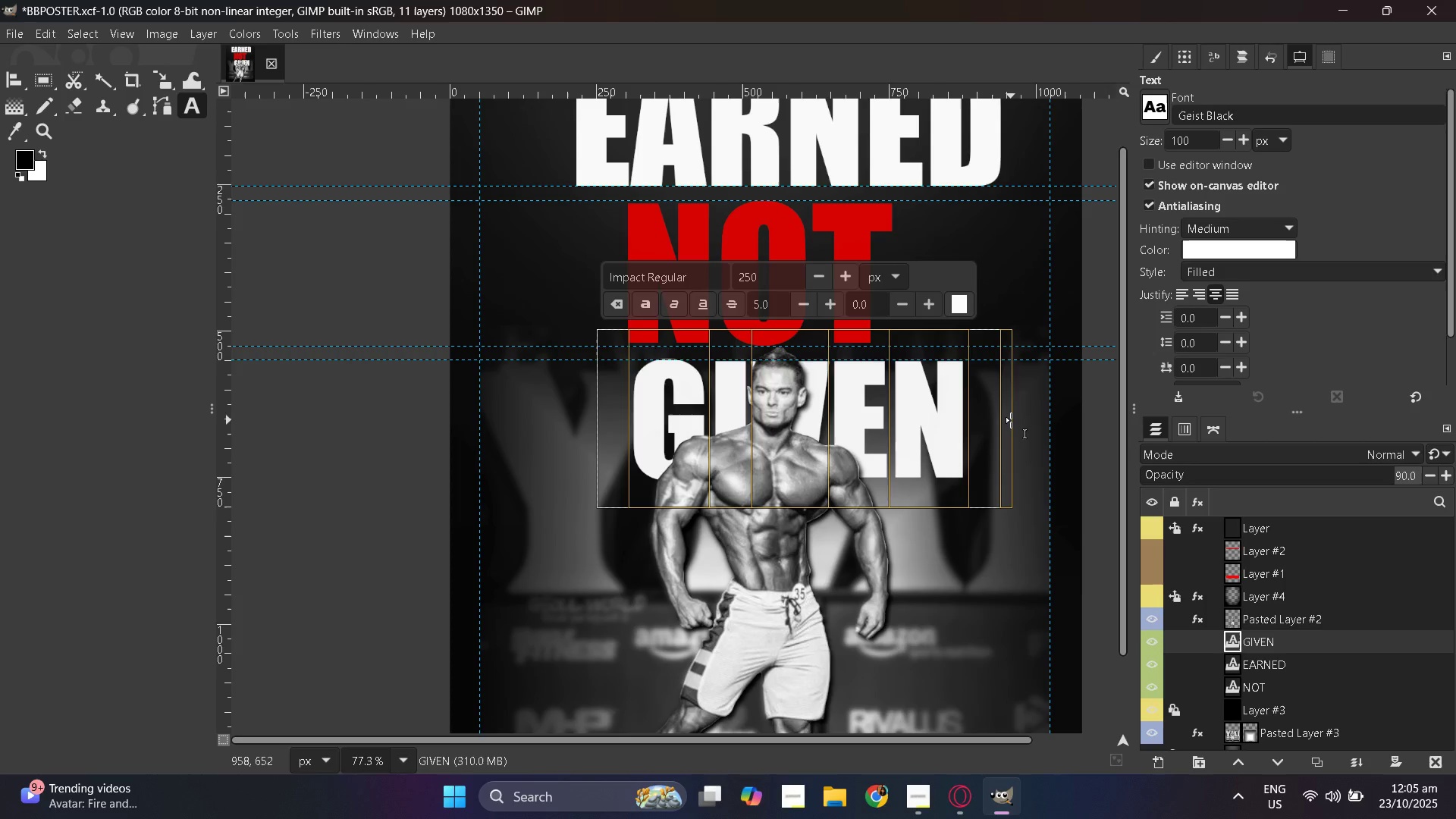 
wait(6.59)
 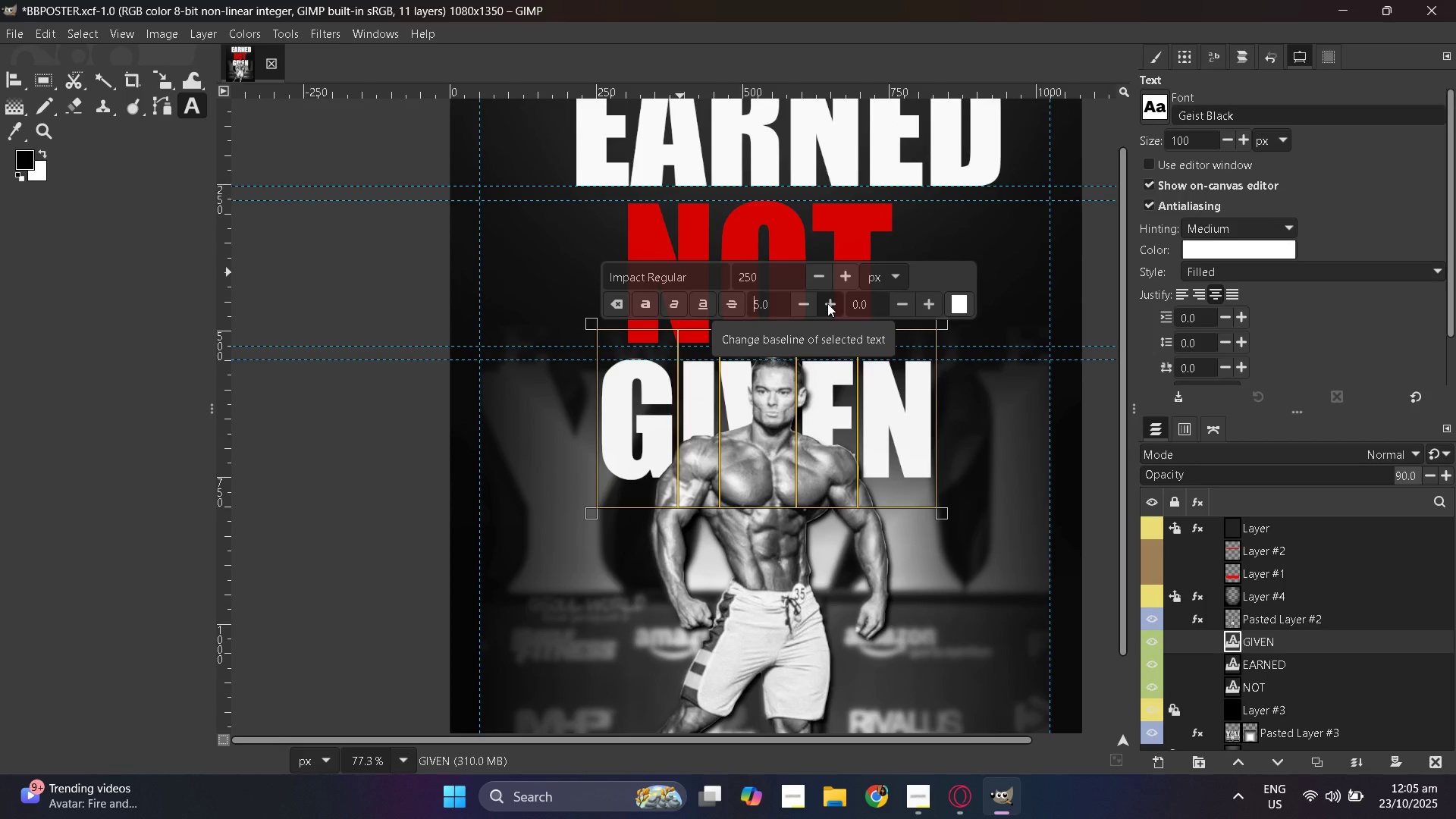 
left_click([816, 306])
 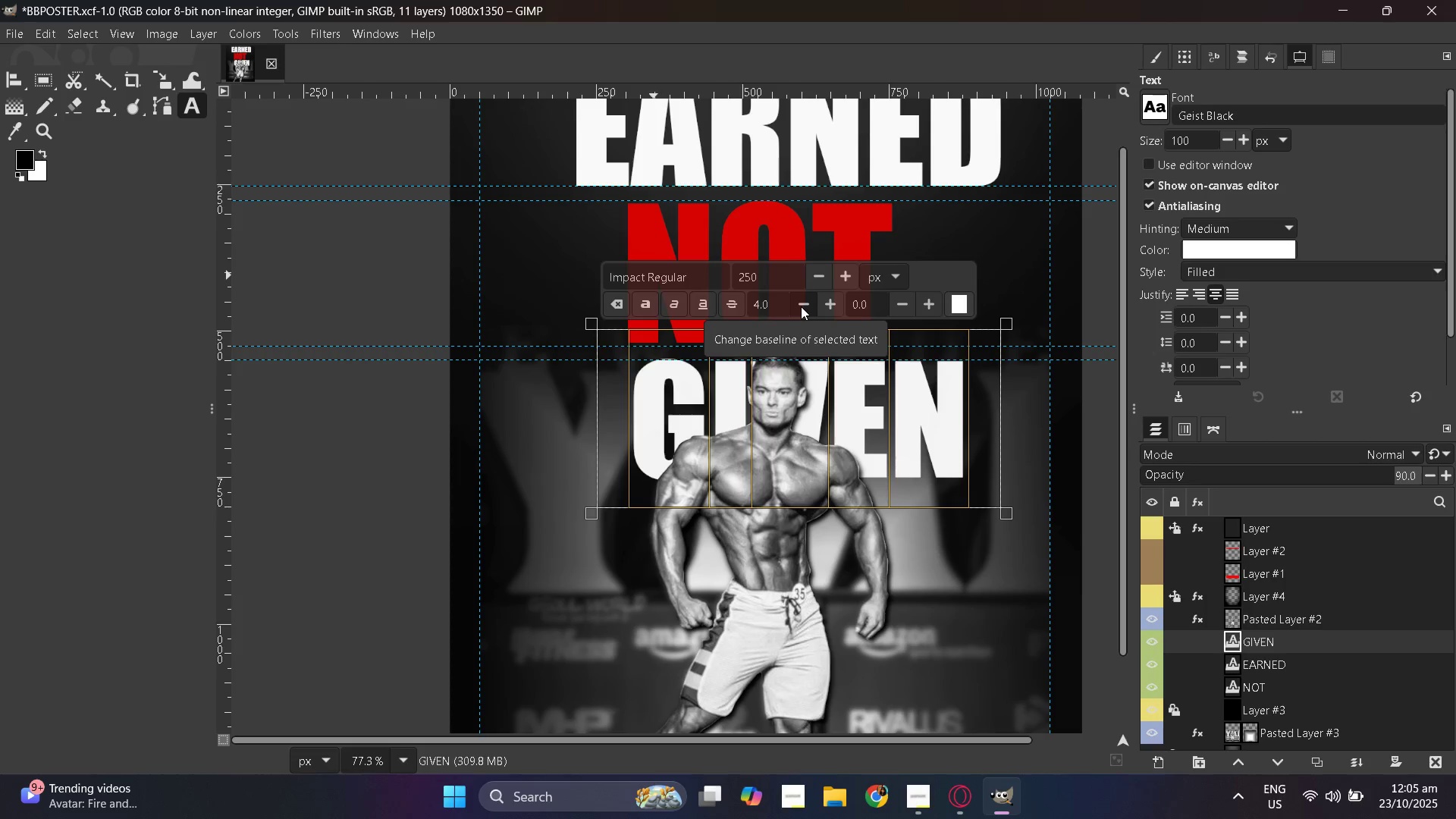 
left_click([801, 306])
 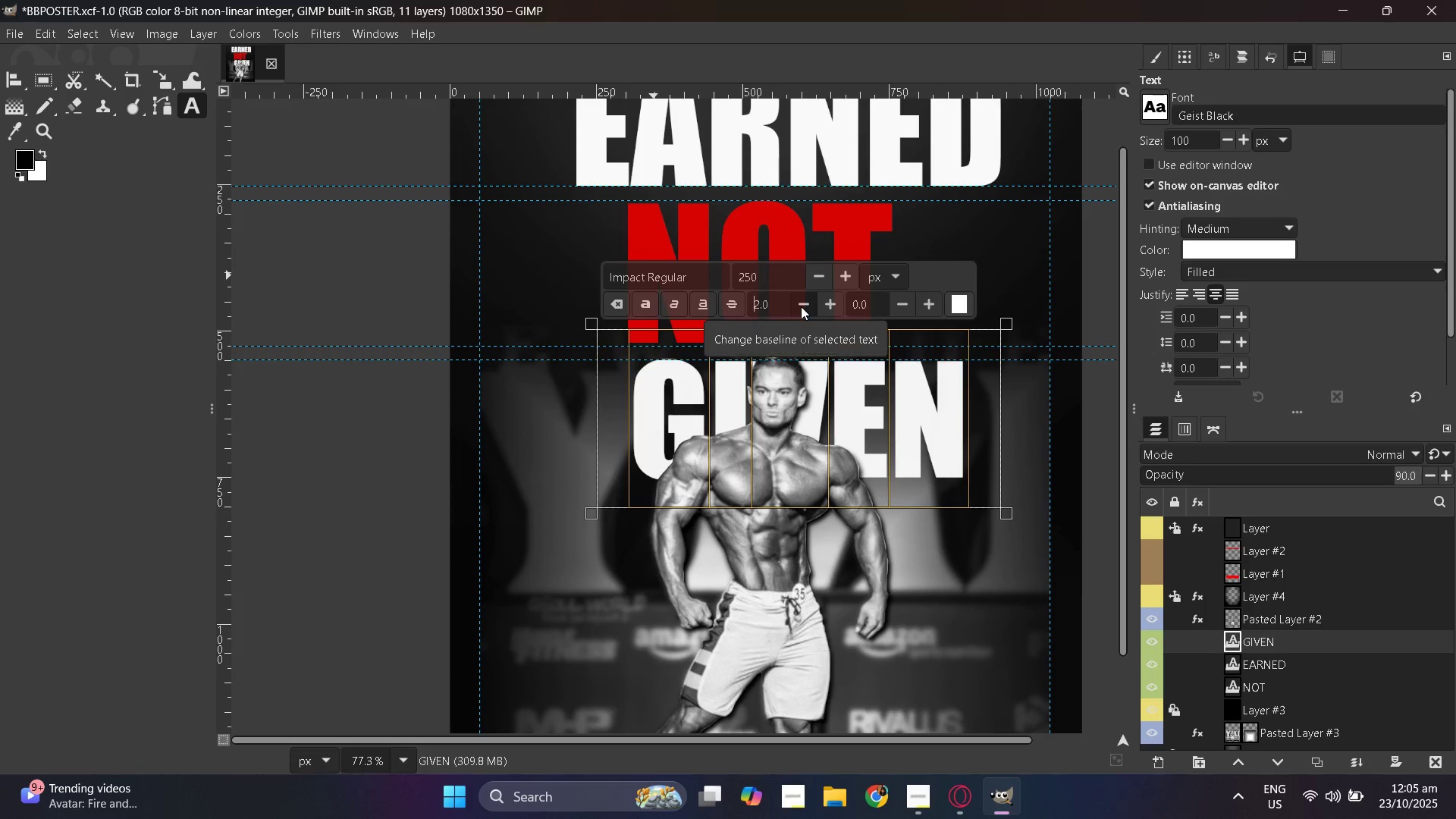 
double_click([801, 306])
 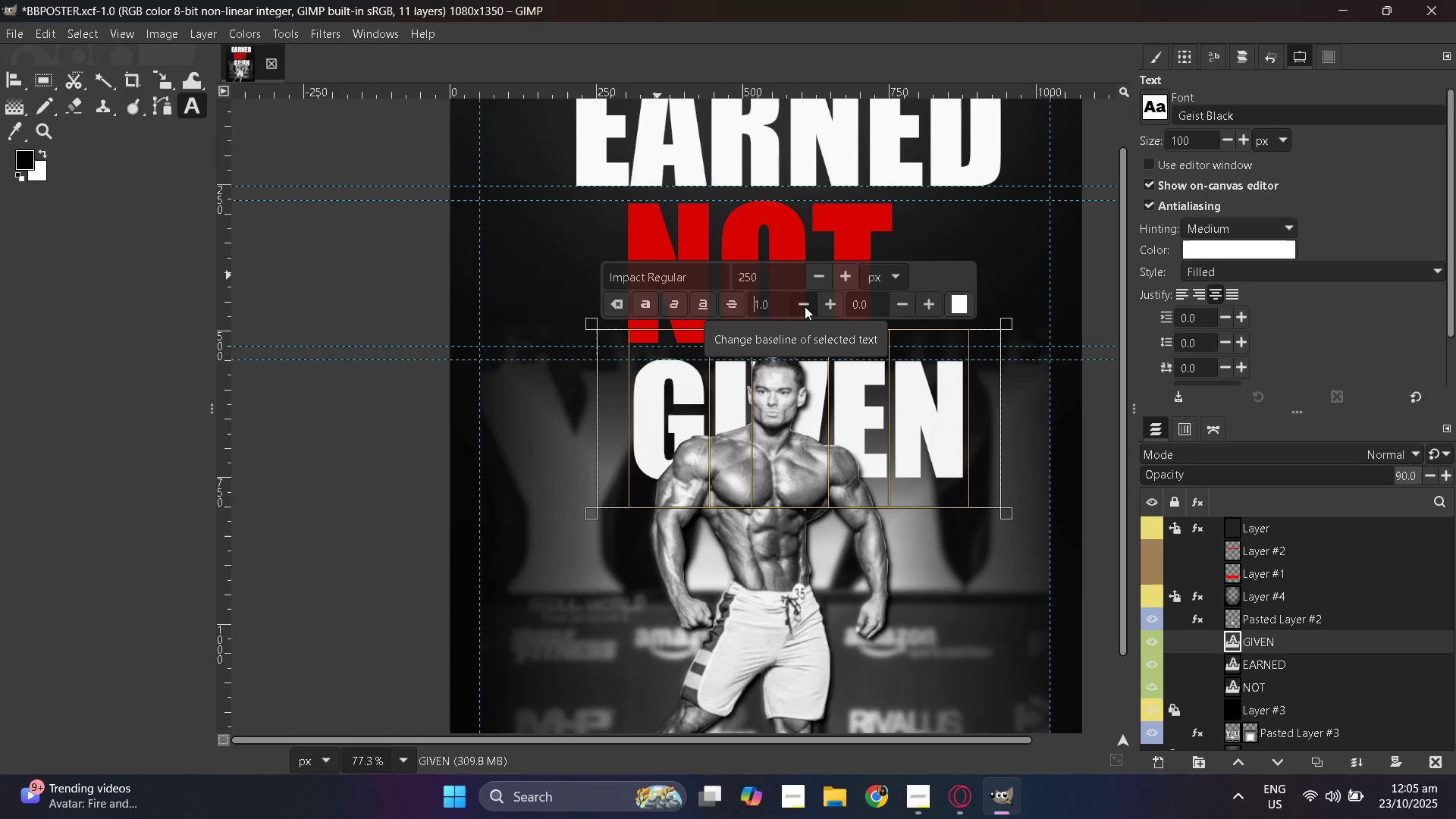 
left_click([805, 306])
 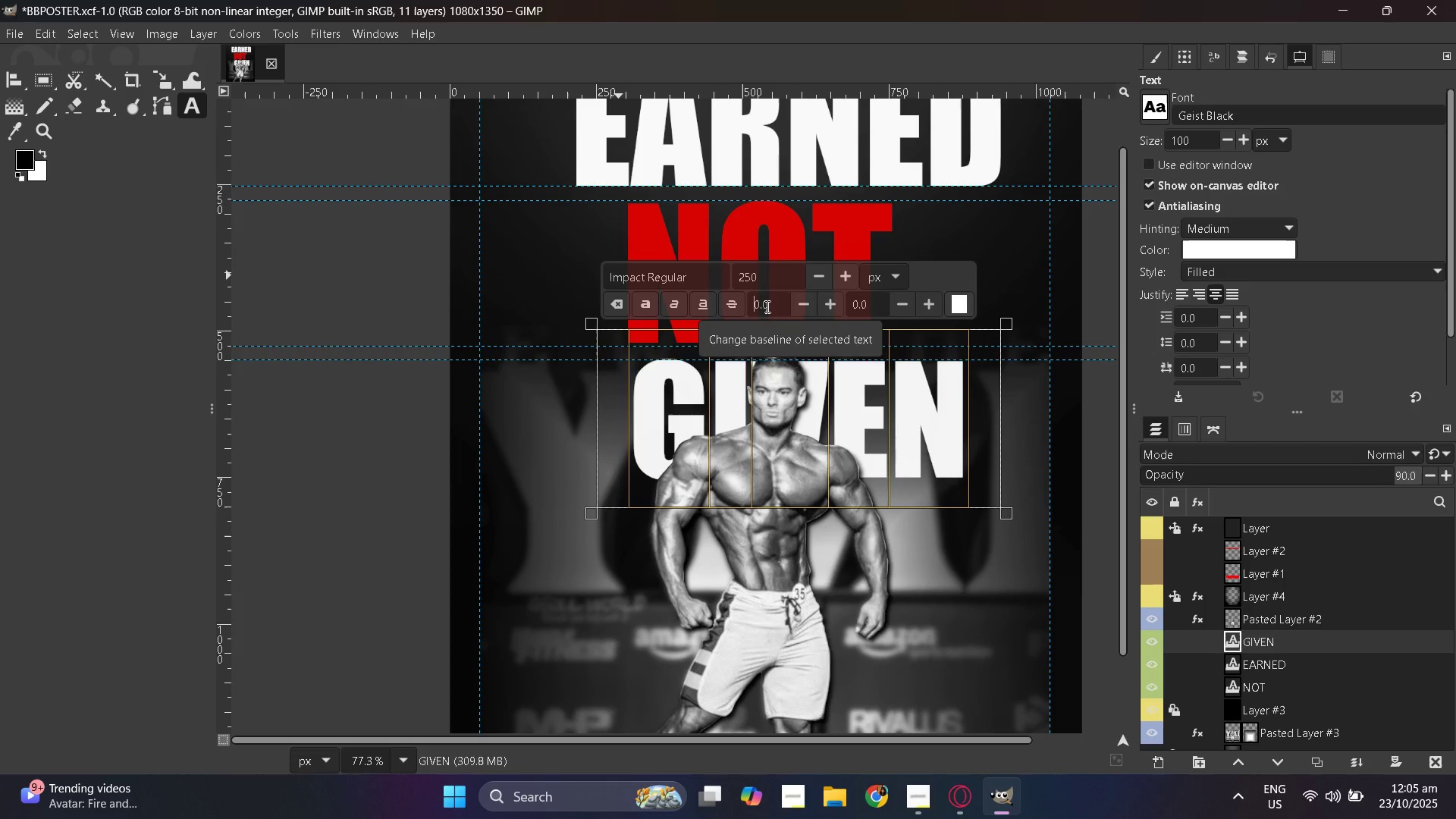 
left_click([766, 306])
 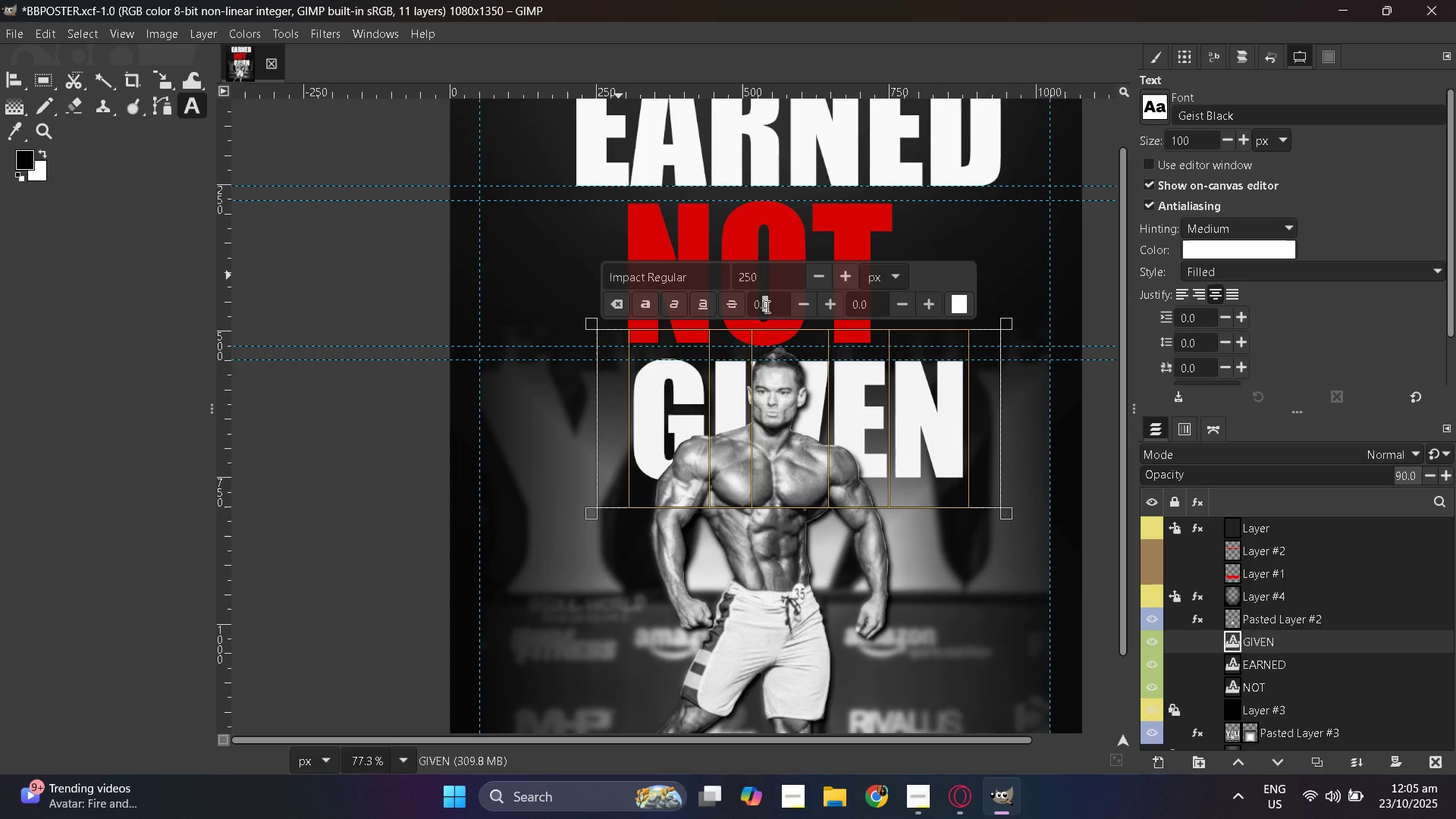 
double_click([766, 306])
 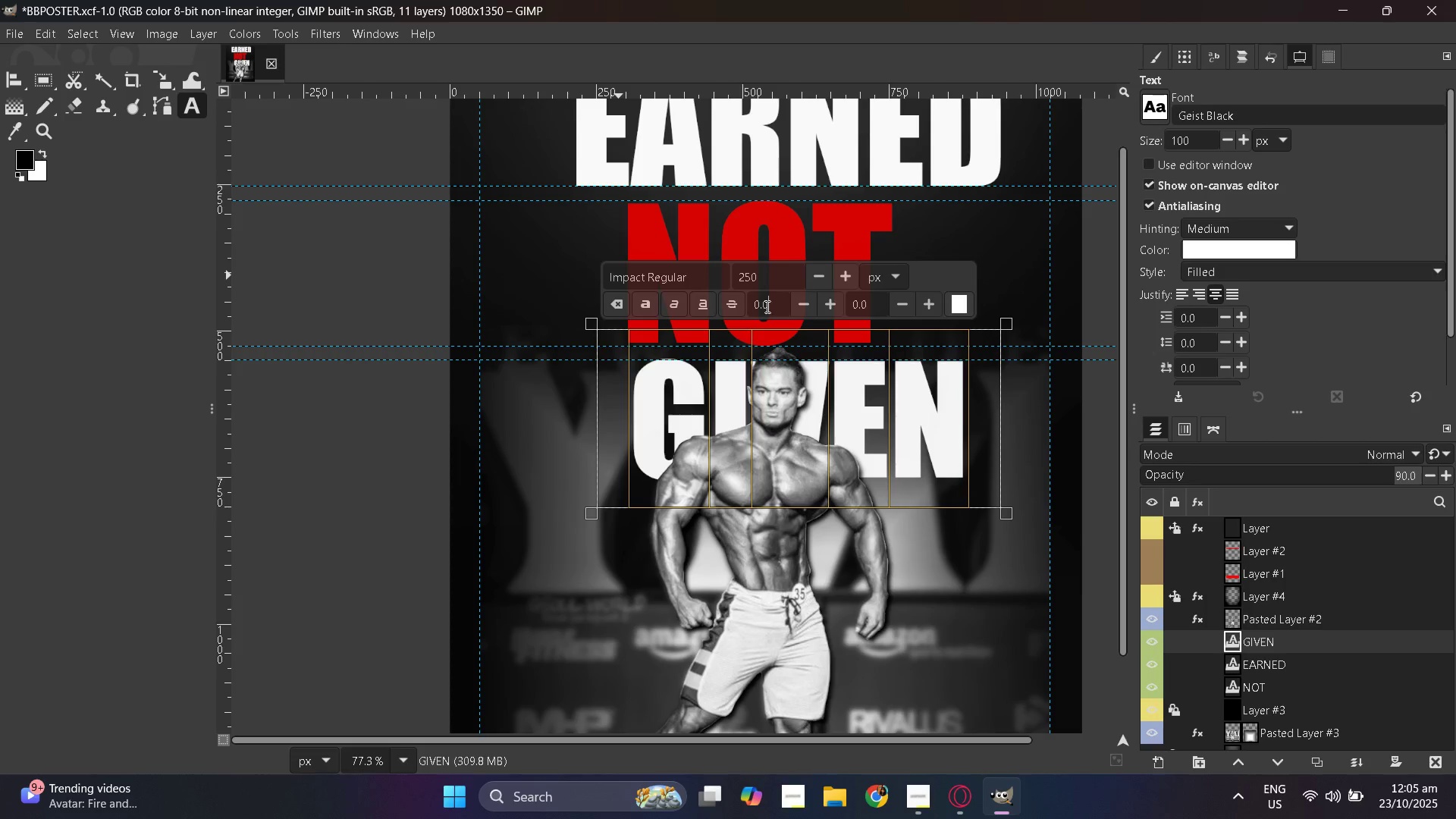 
double_click([766, 306])
 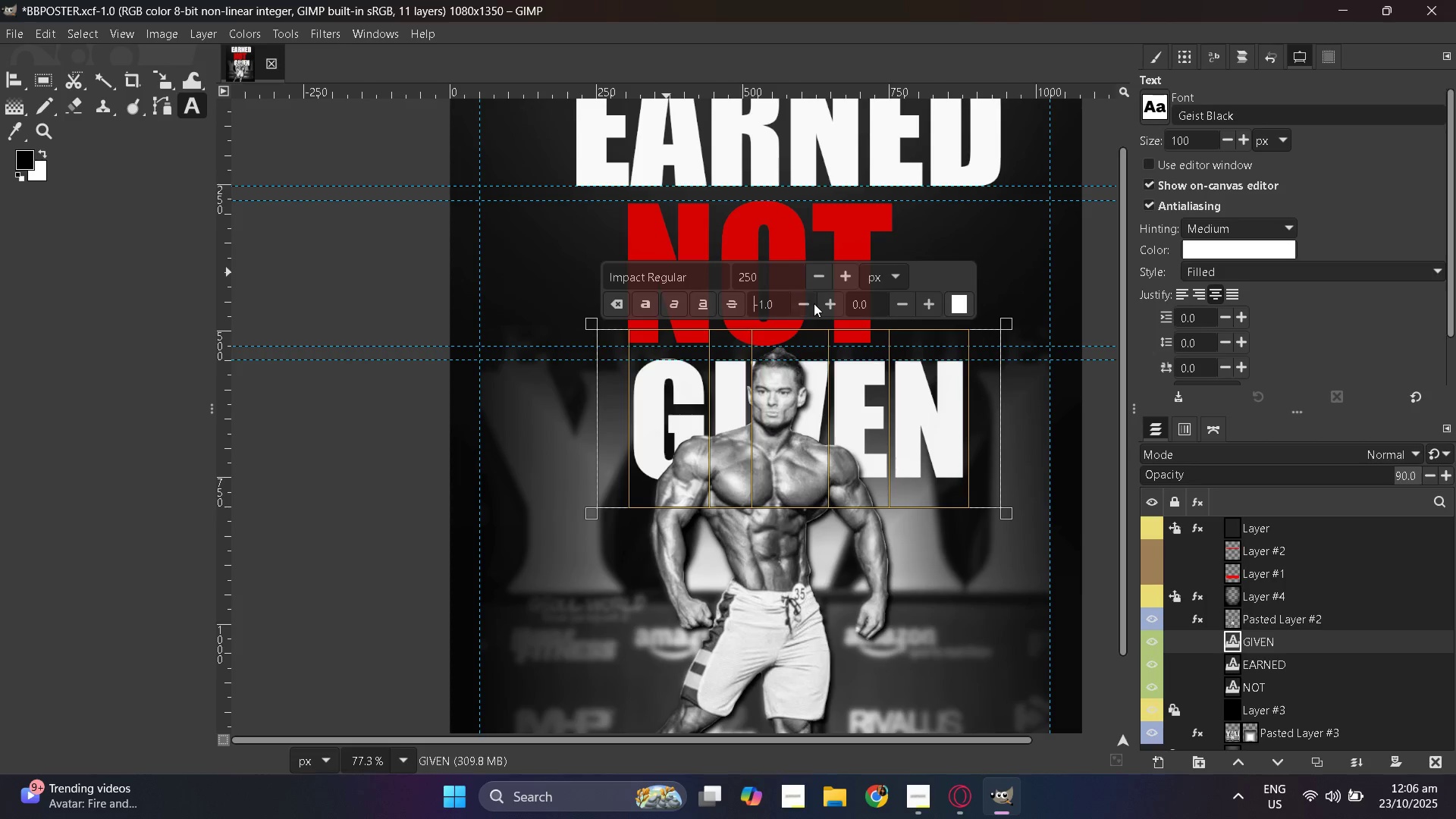 
double_click([814, 303])
 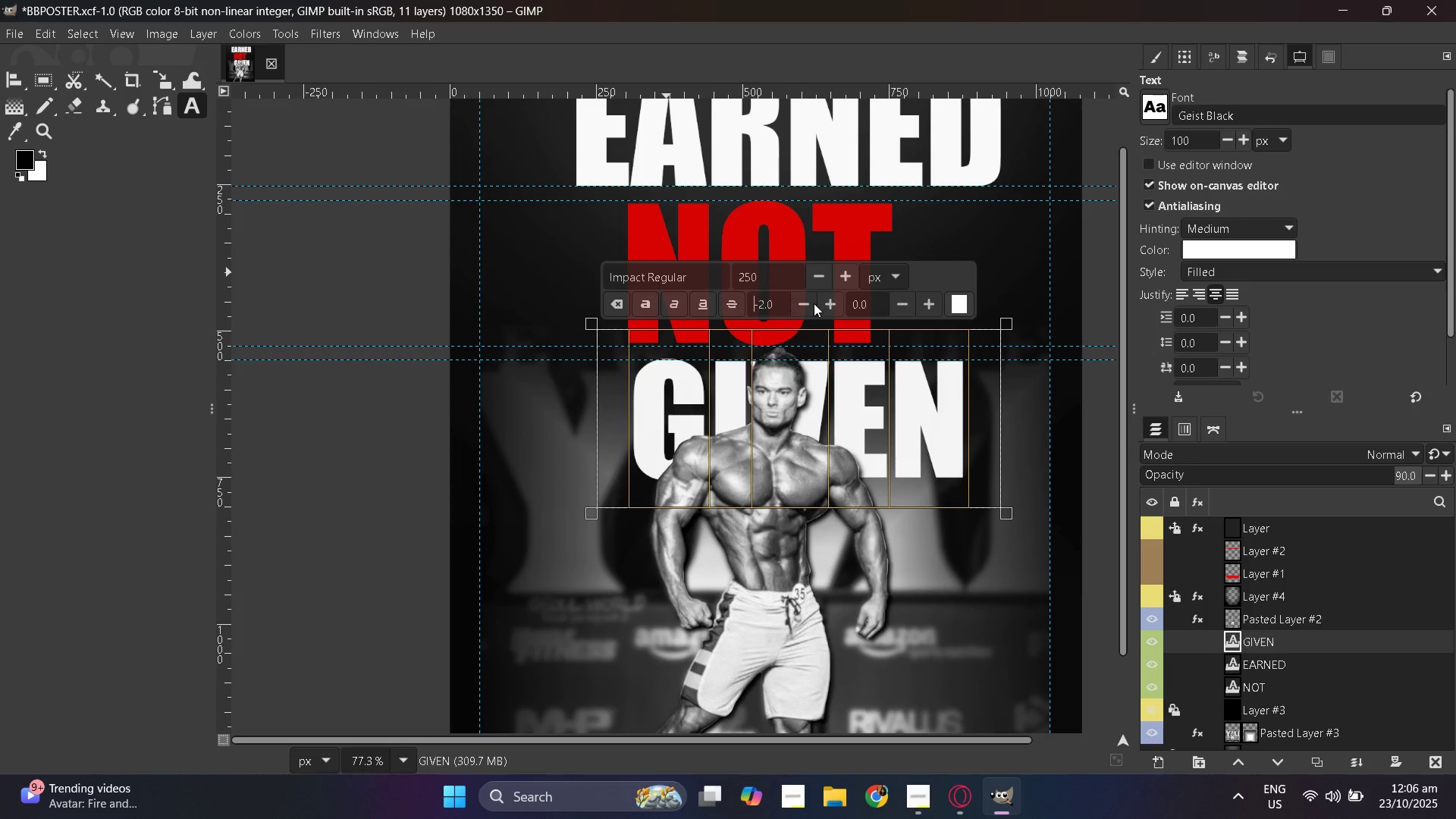 
triple_click([814, 303])
 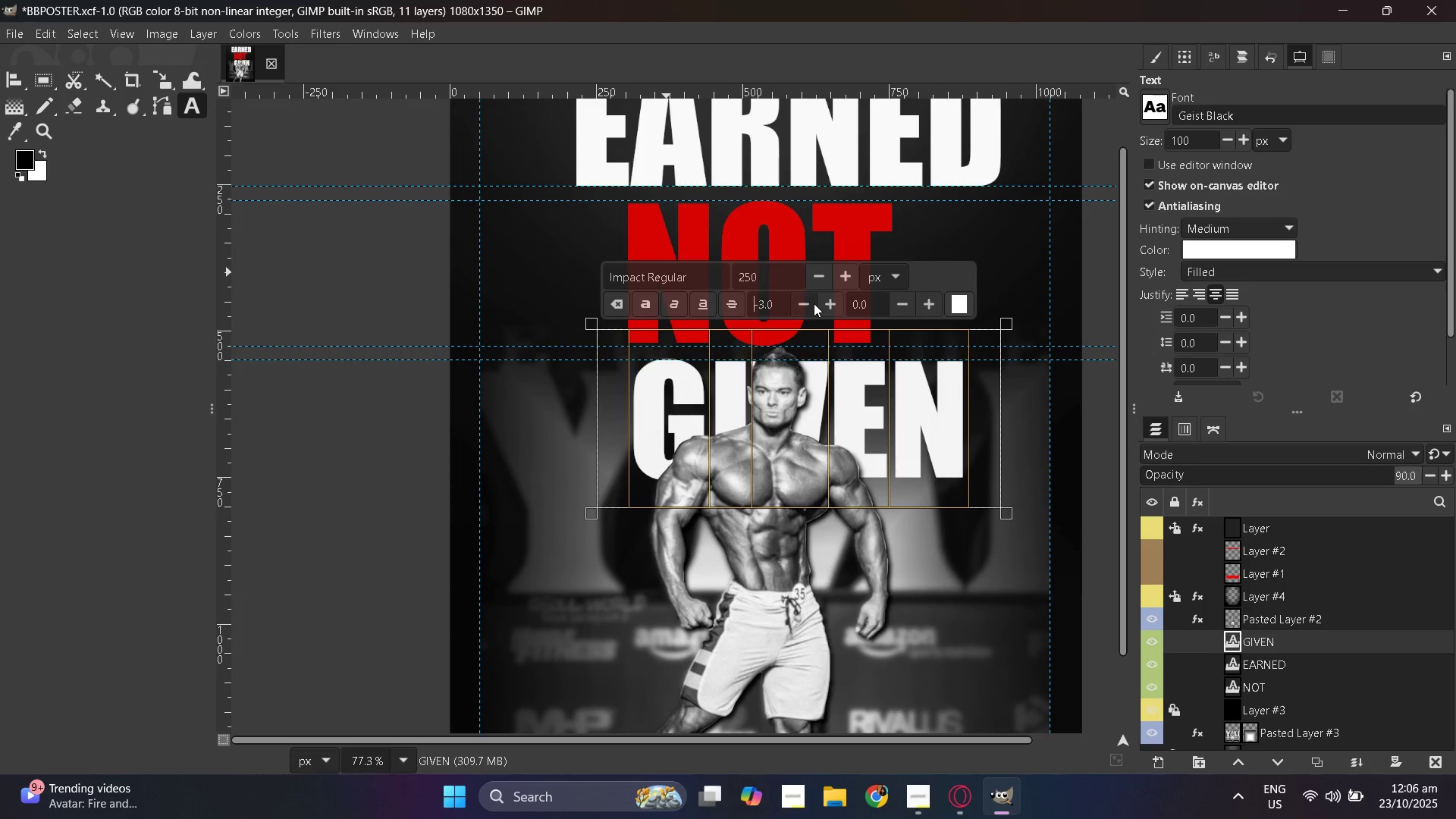 
triple_click([814, 303])
 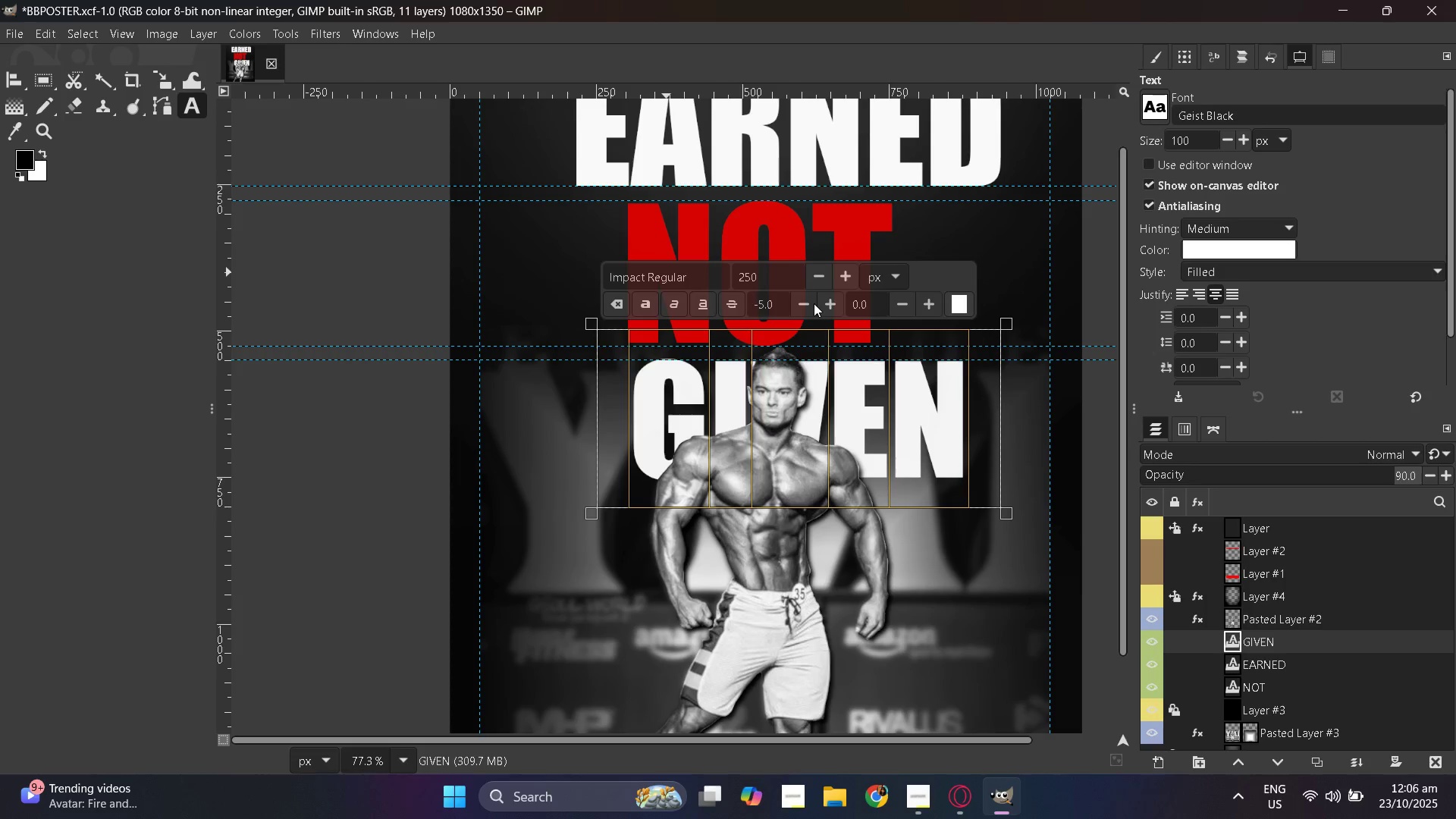 
triple_click([814, 303])
 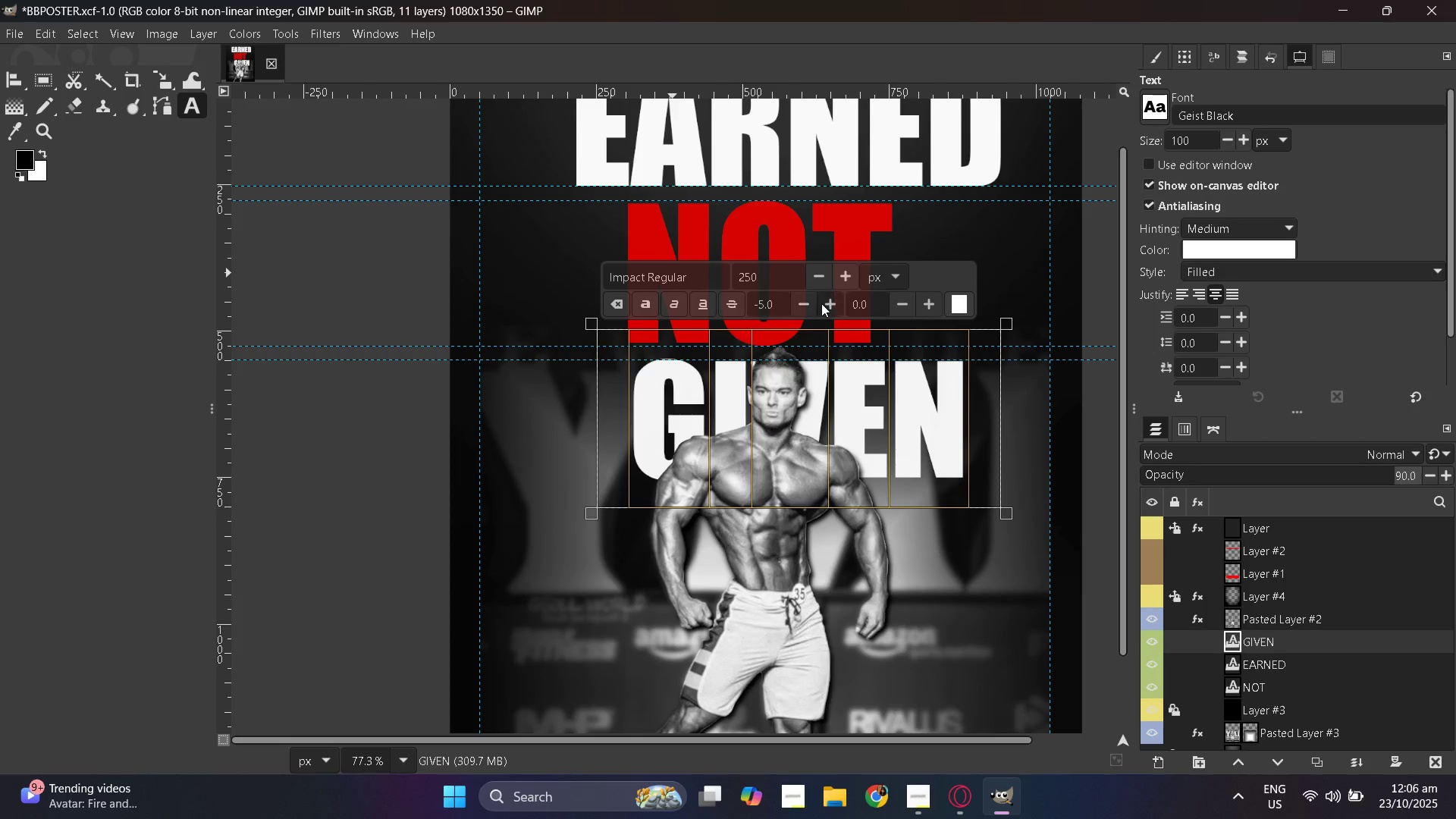 
double_click([824, 303])
 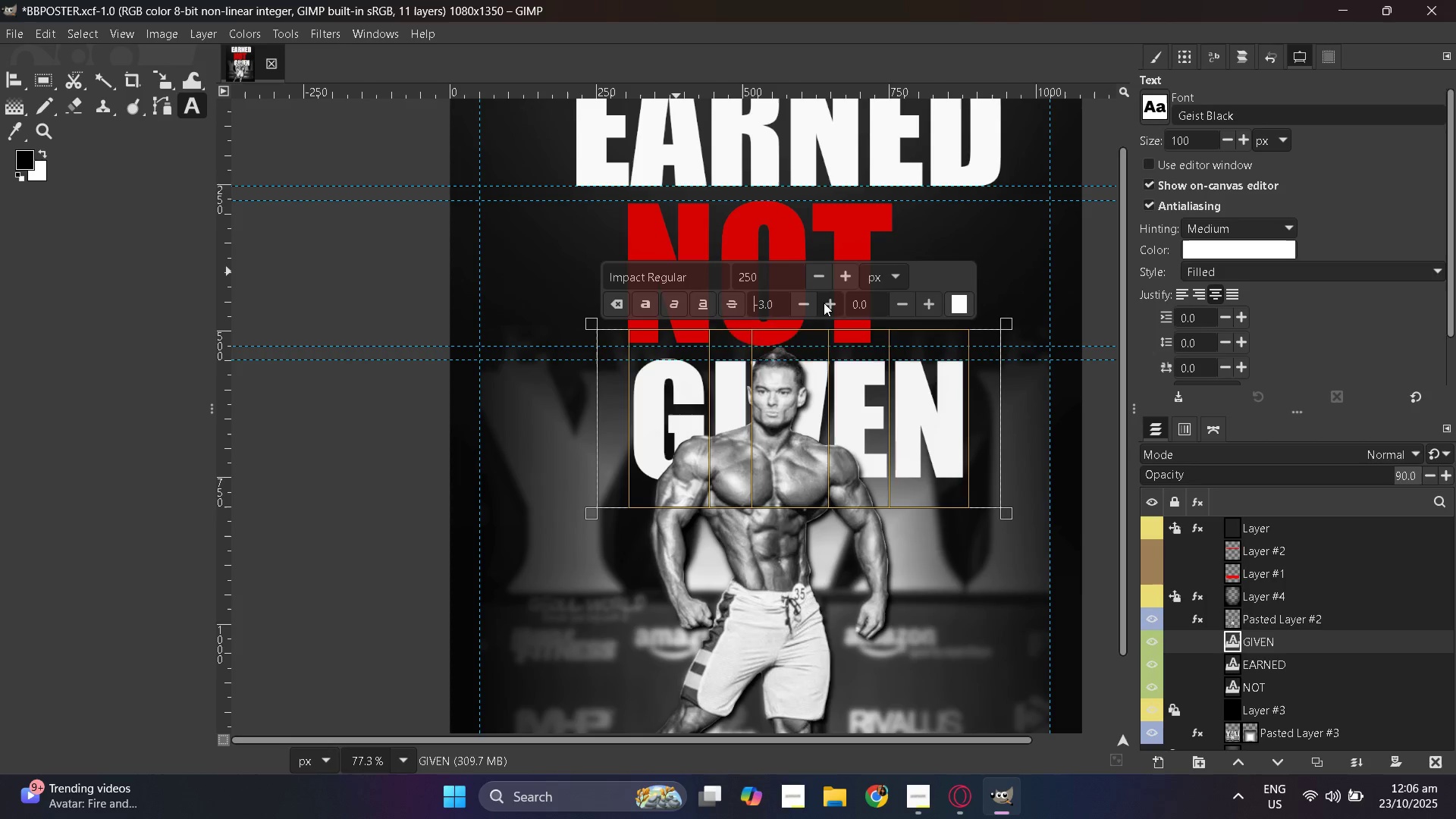 
triple_click([824, 303])
 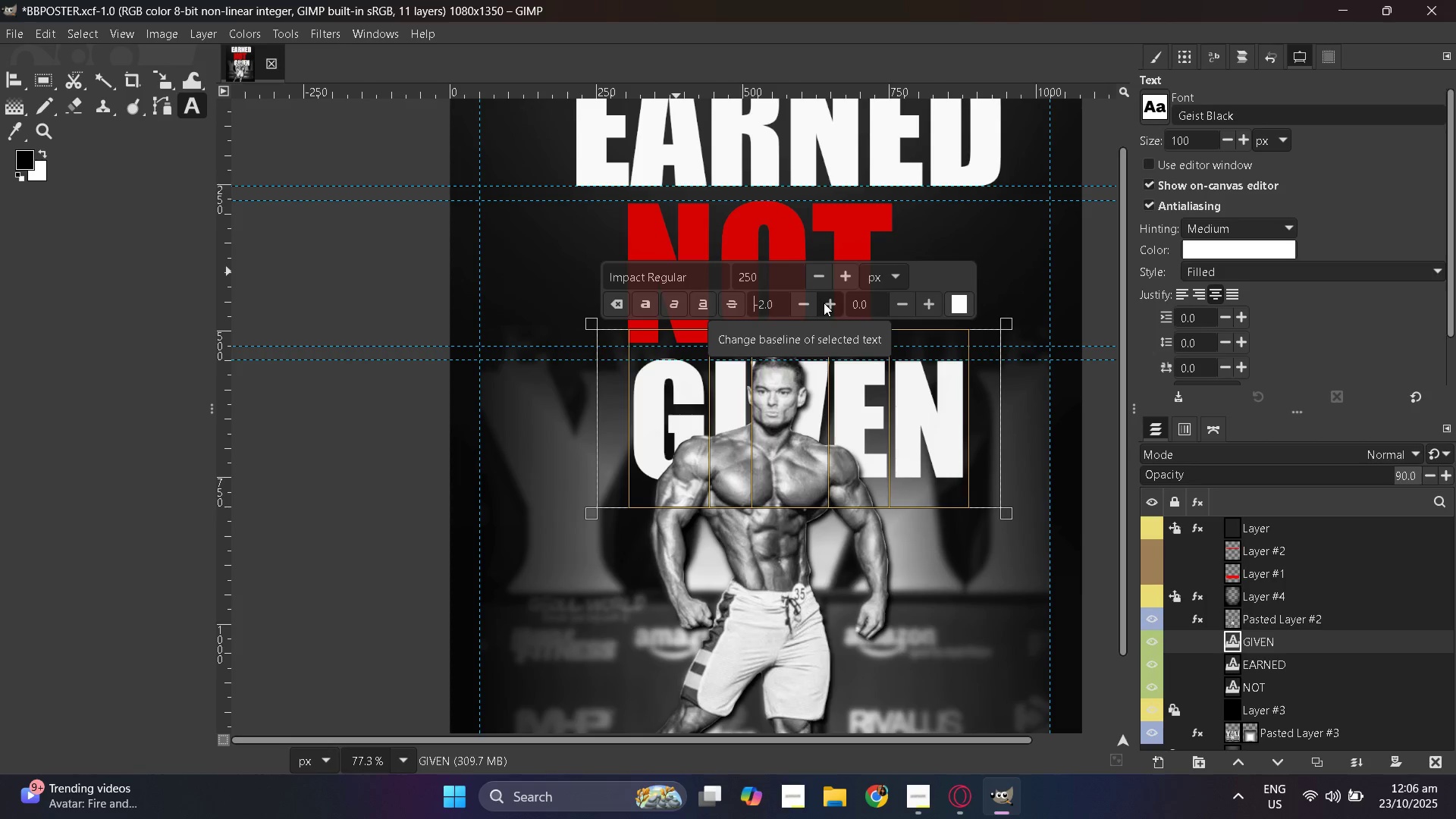 
triple_click([824, 303])
 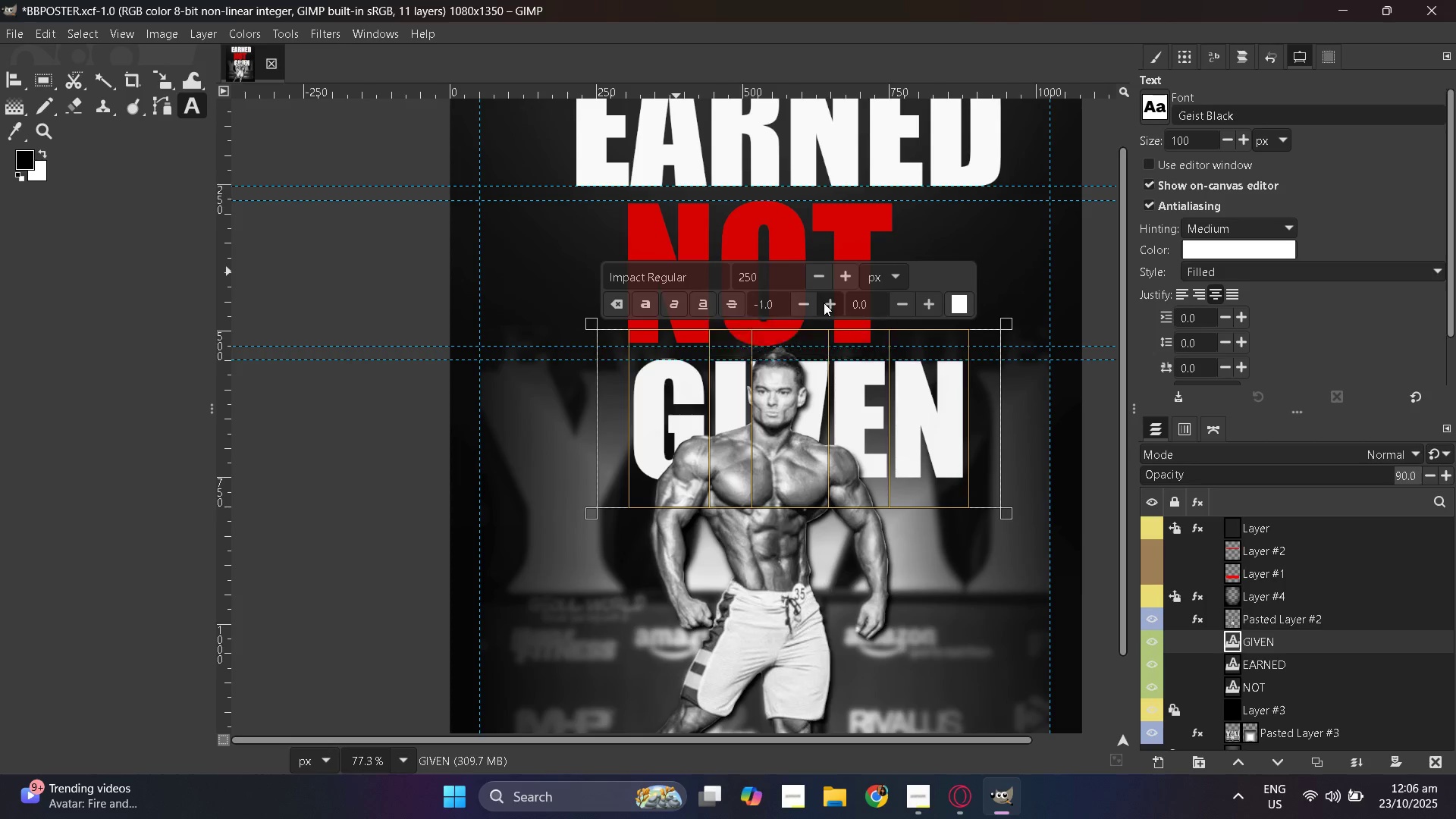 
triple_click([824, 303])
 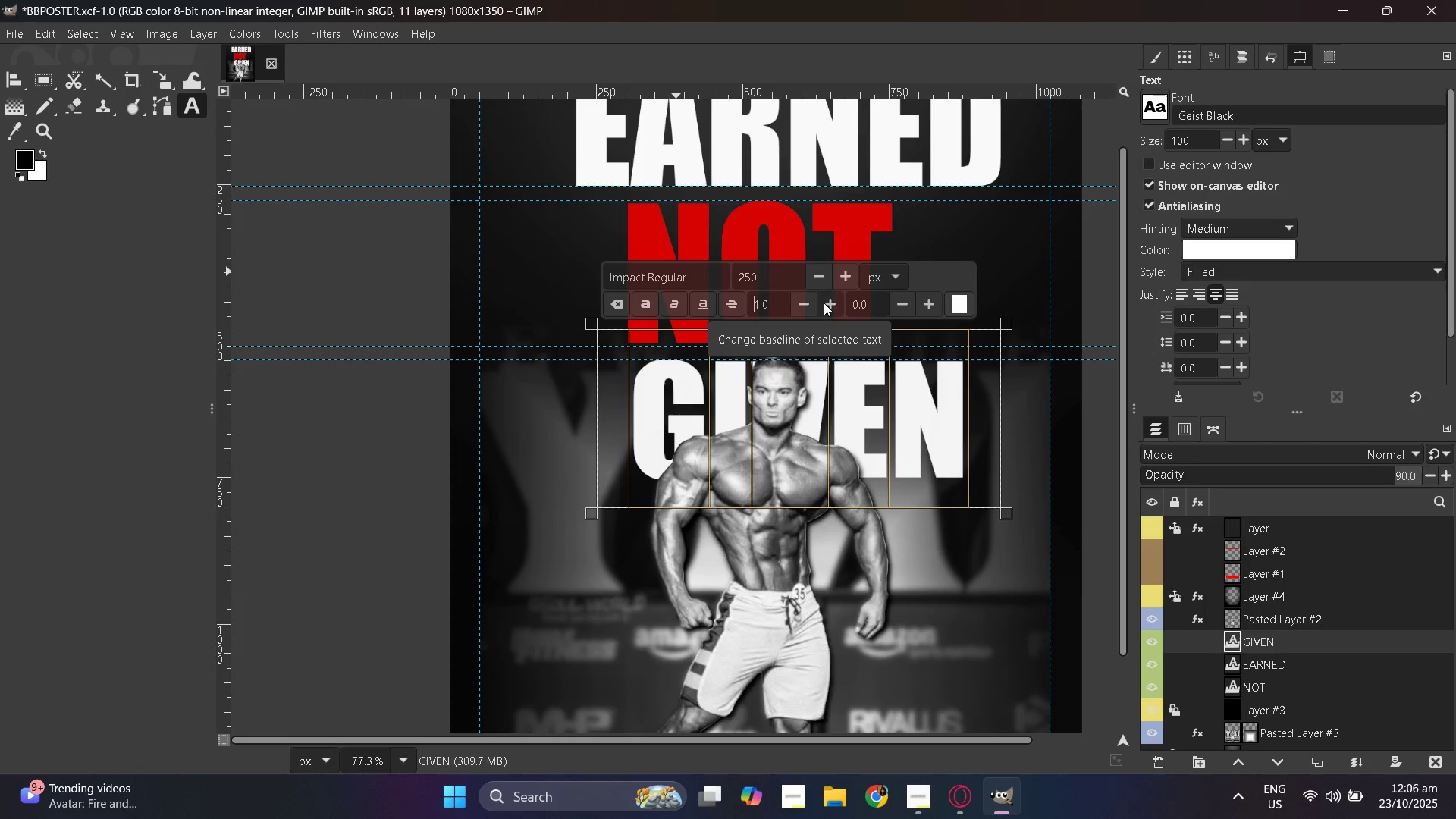 
double_click([824, 303])
 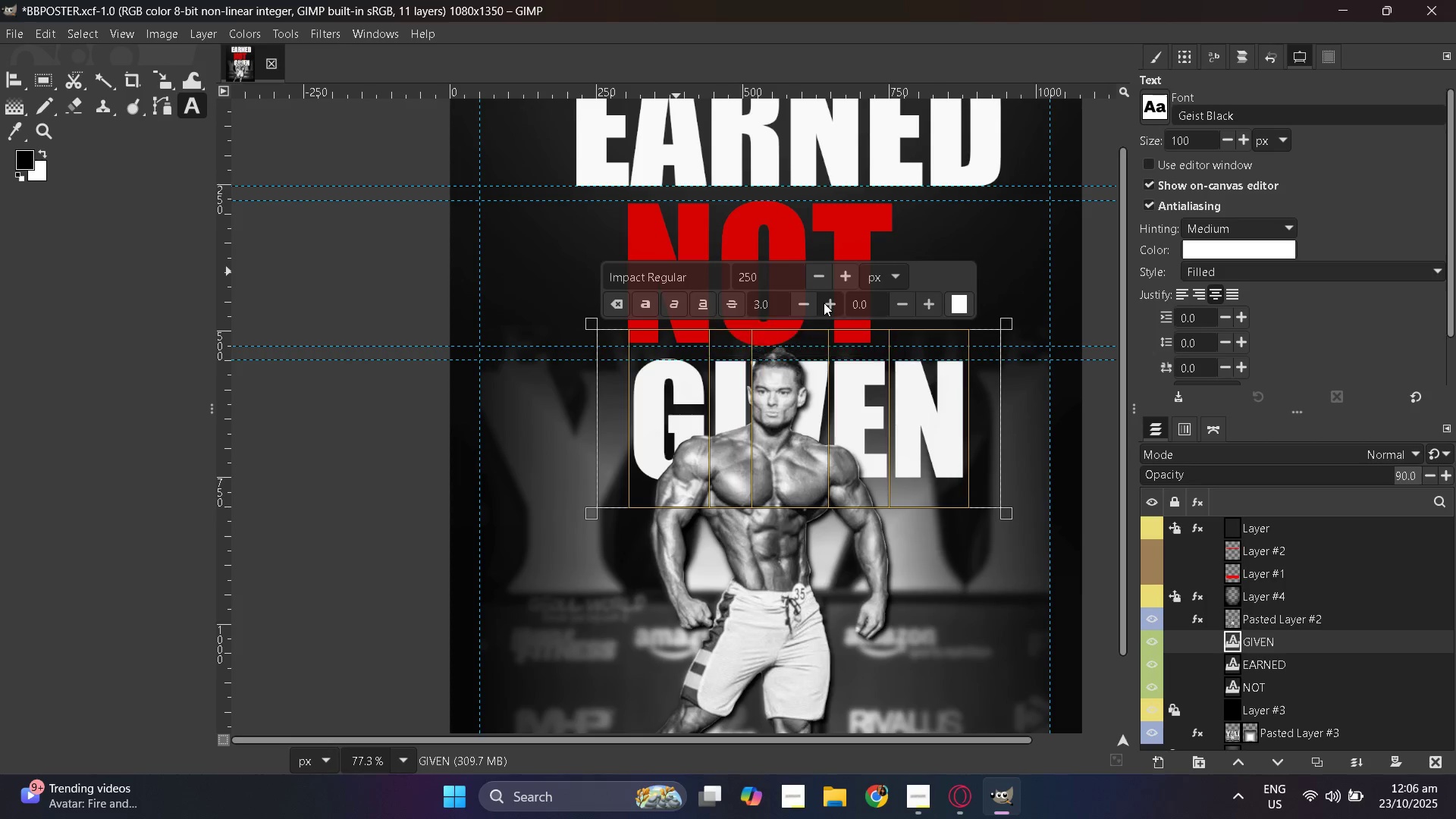 
triple_click([824, 303])
 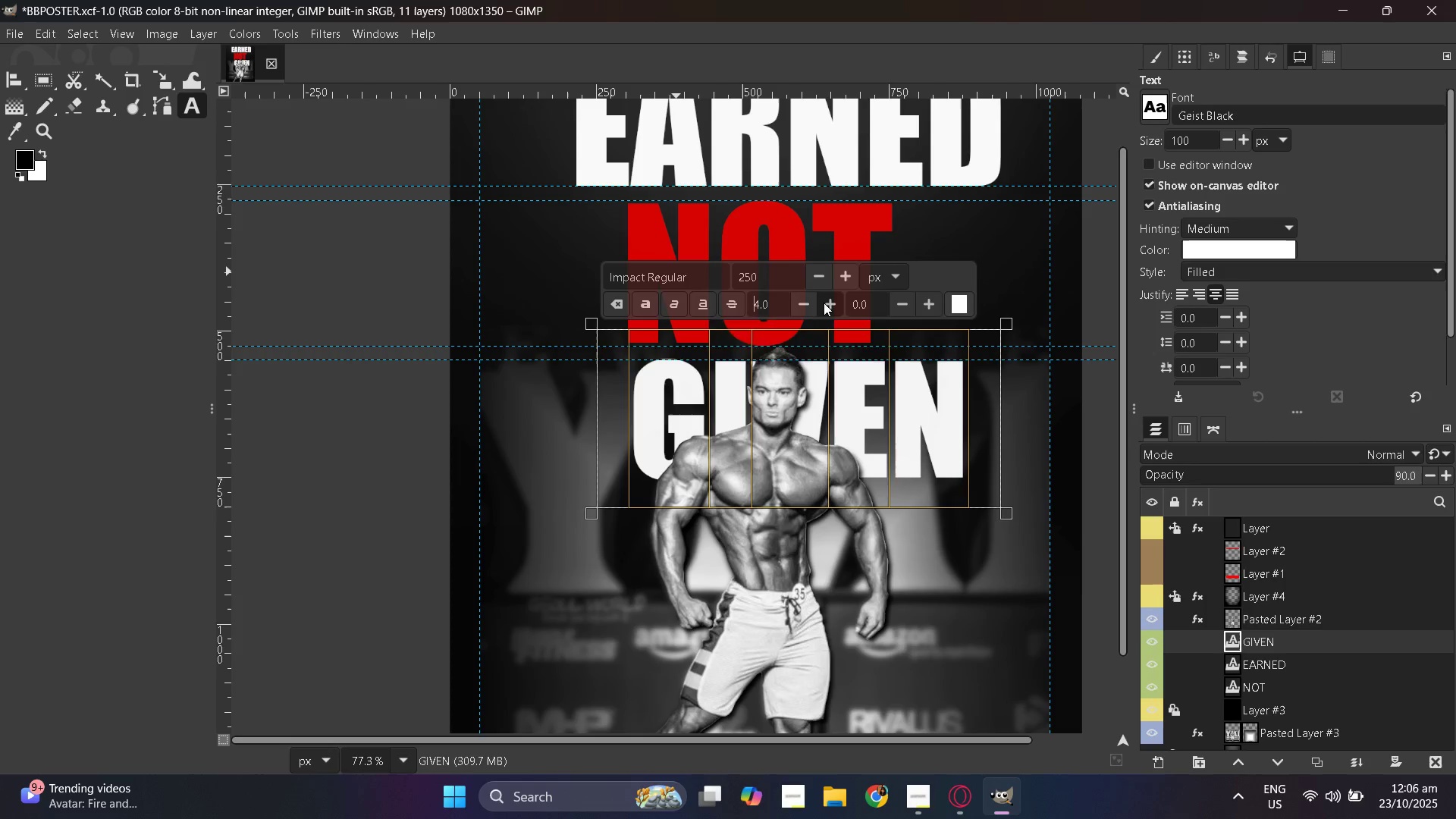 
triple_click([824, 303])
 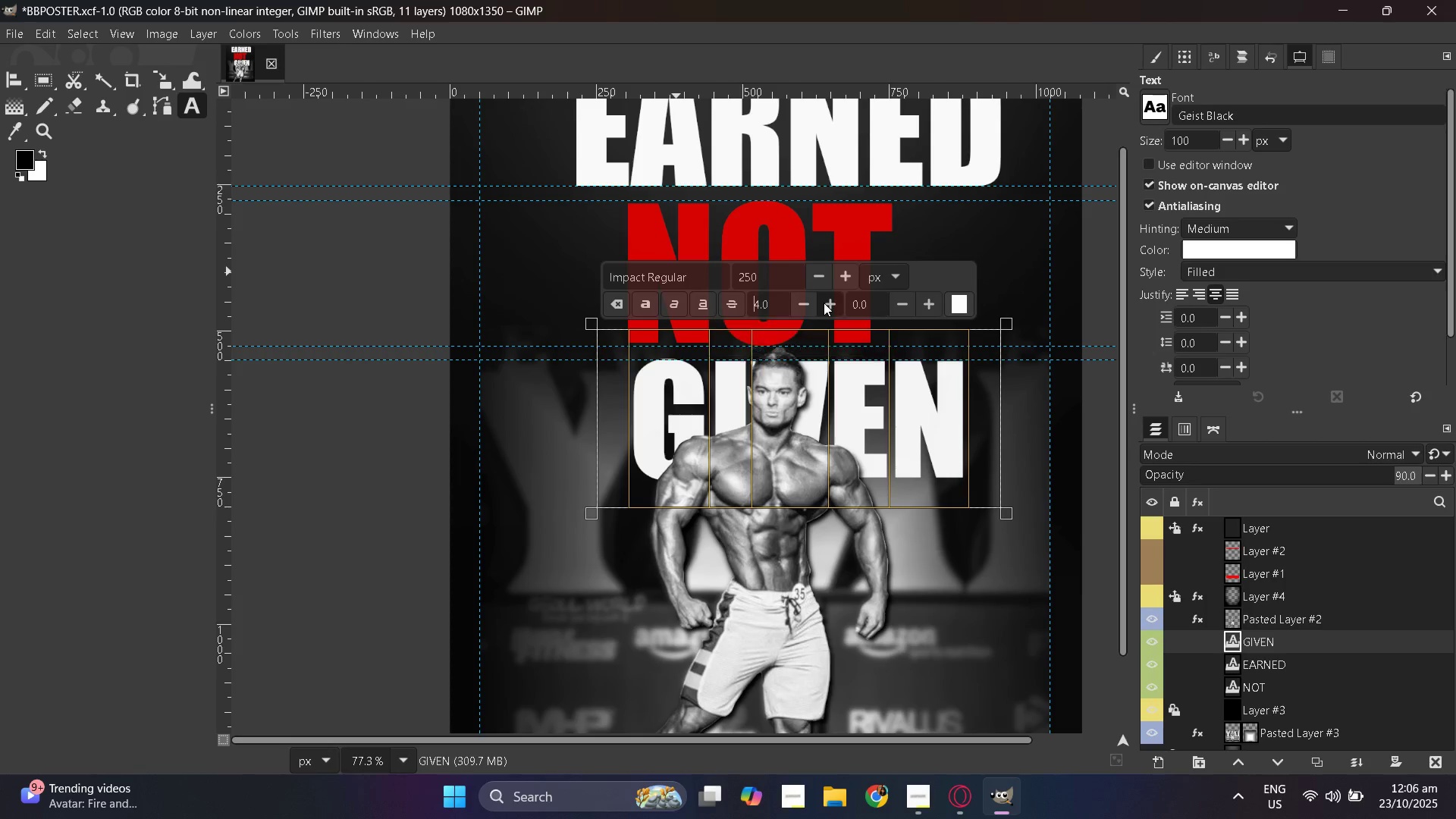 
triple_click([824, 303])
 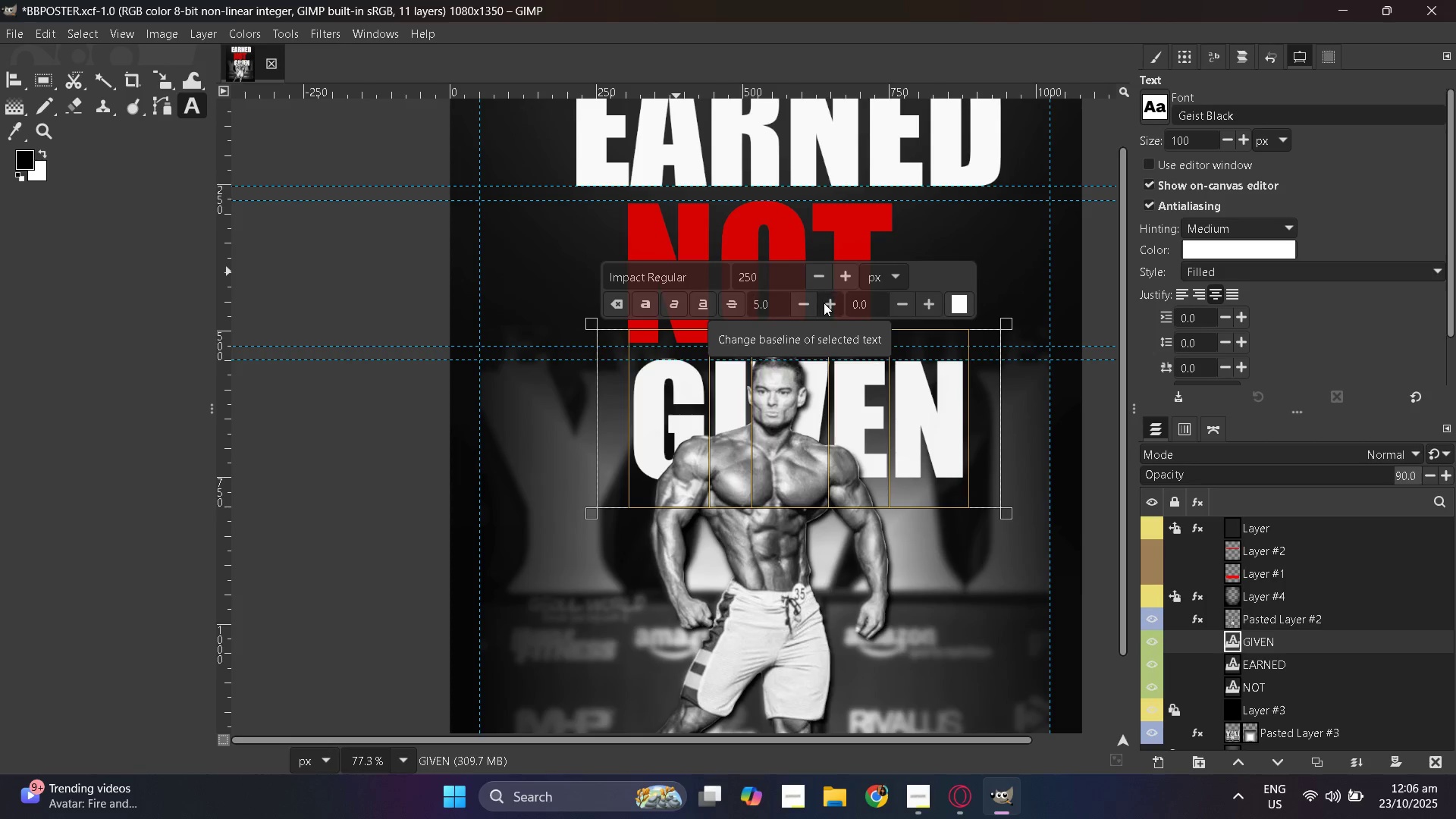 
key(Enter)
 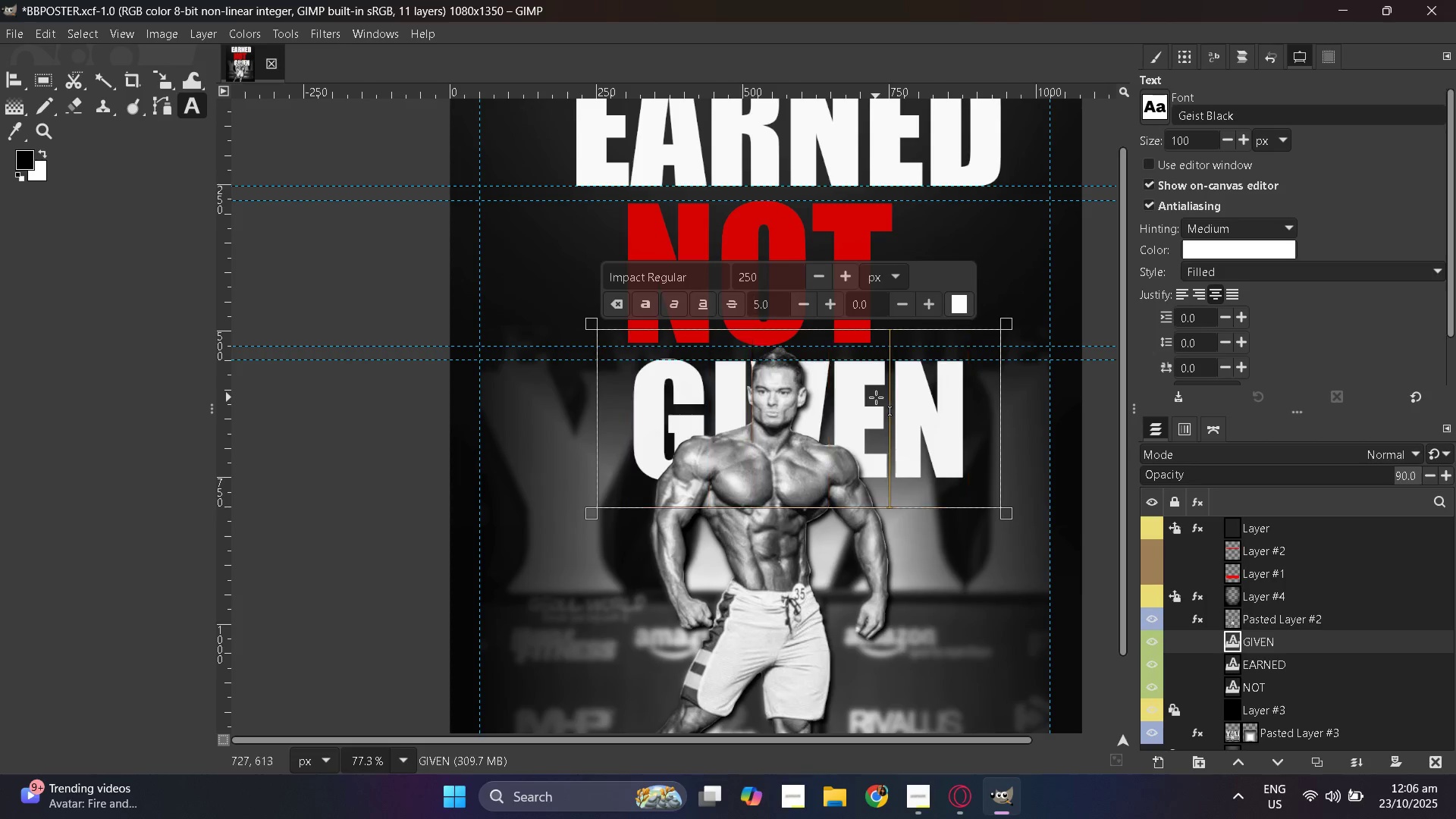 
double_click([876, 397])
 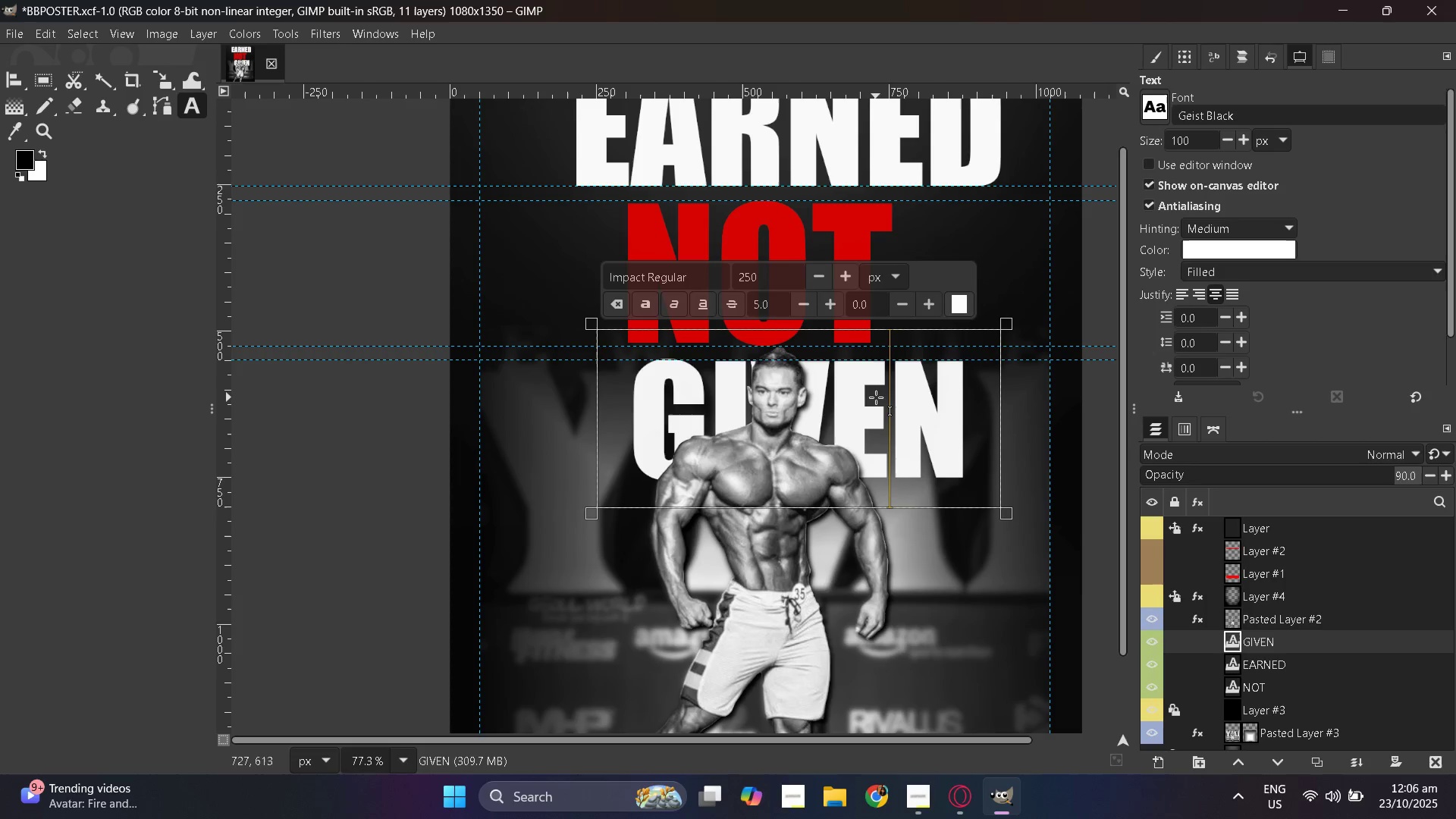 
triple_click([876, 397])
 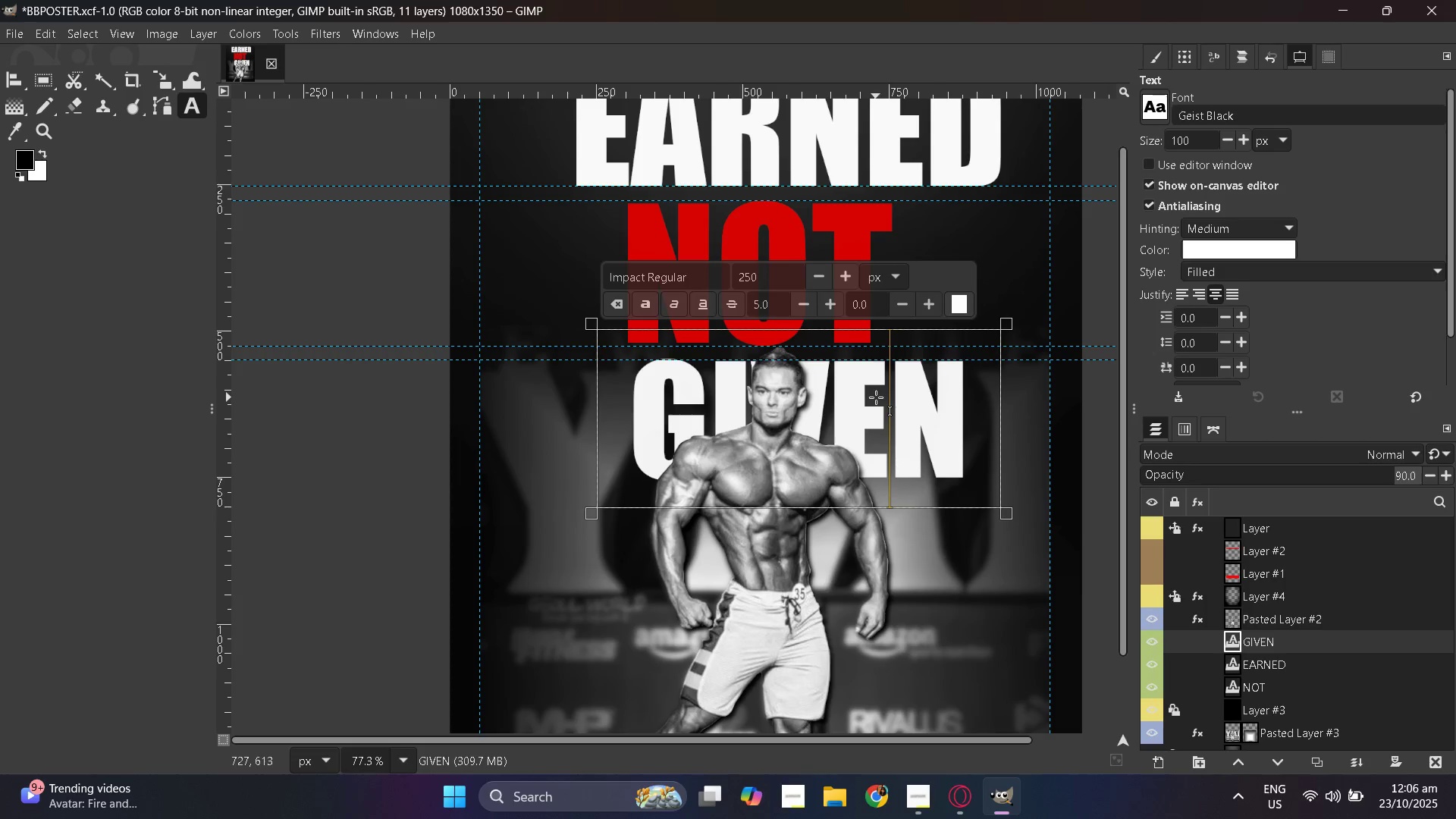 
triple_click([876, 397])
 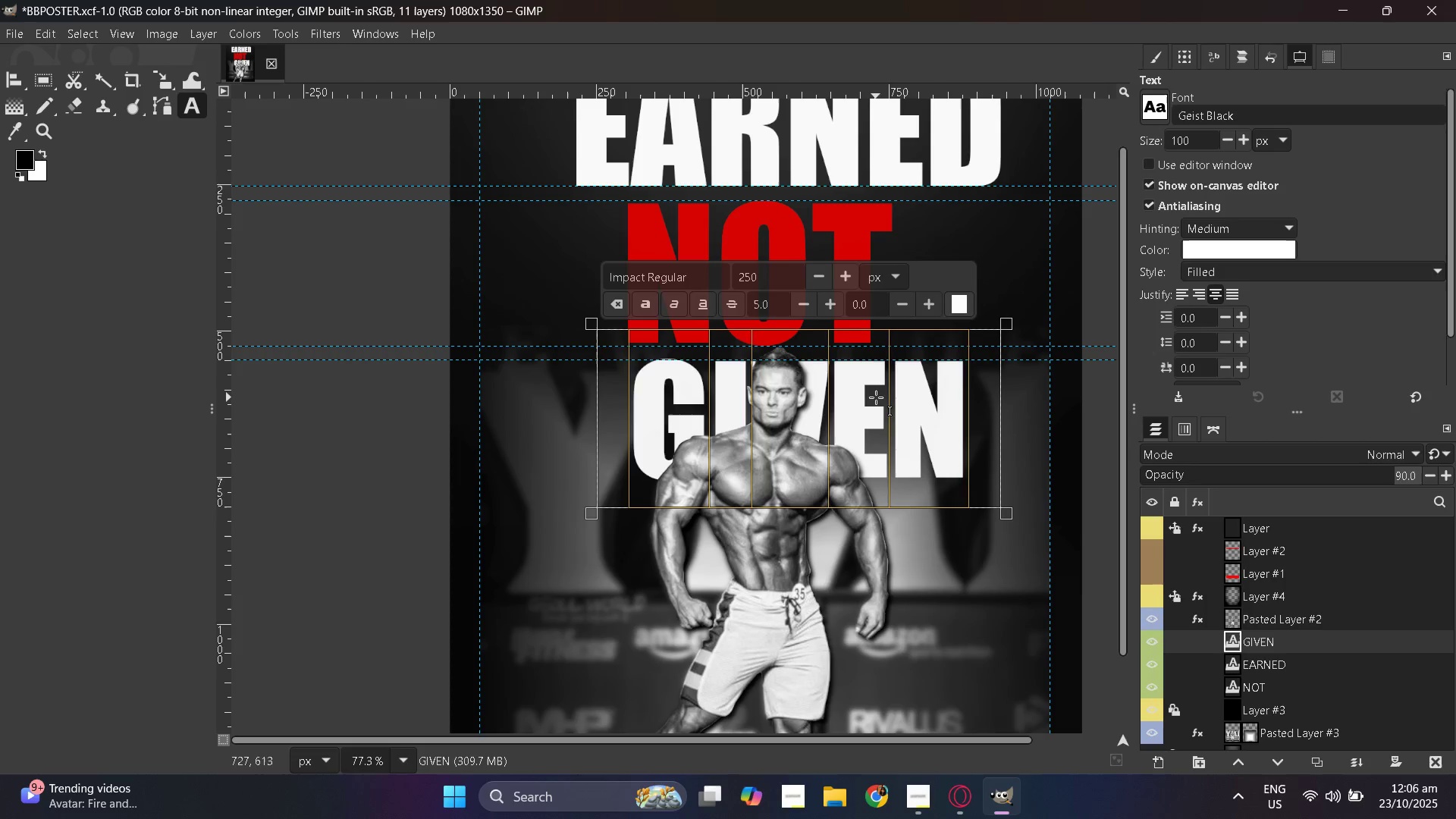 
triple_click([876, 397])
 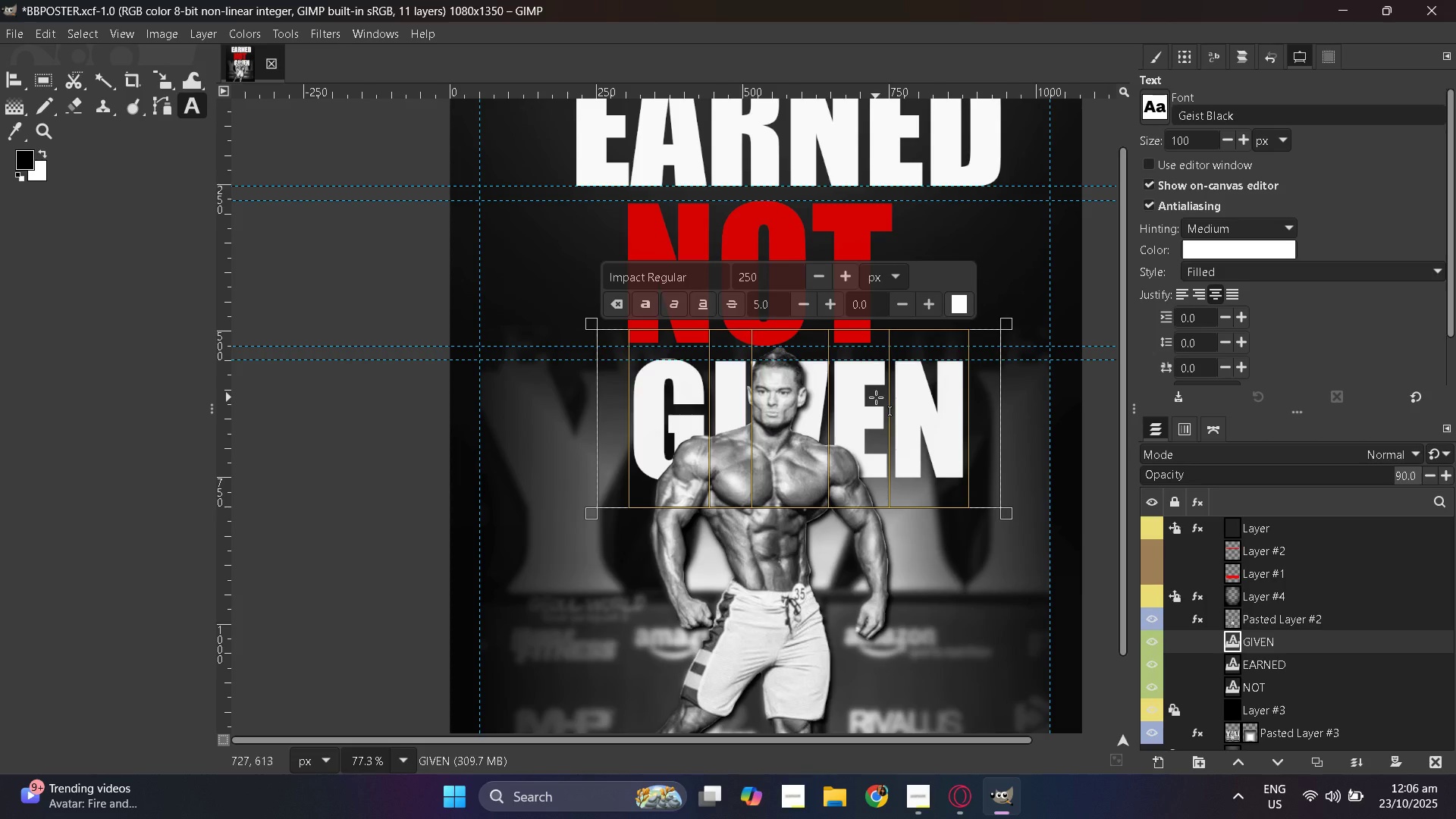 
key(Enter)
 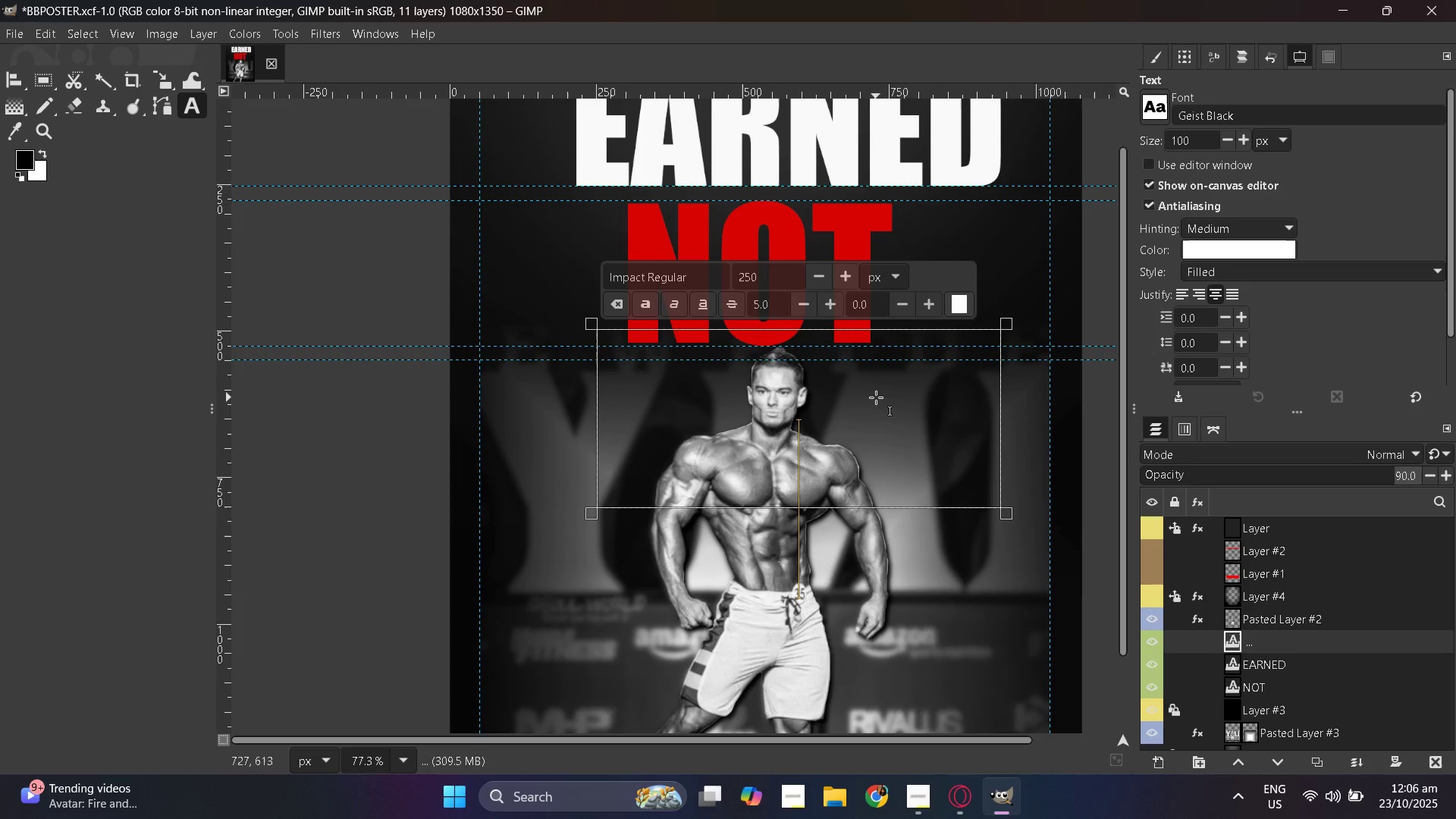 
key(Control+ControlLeft)
 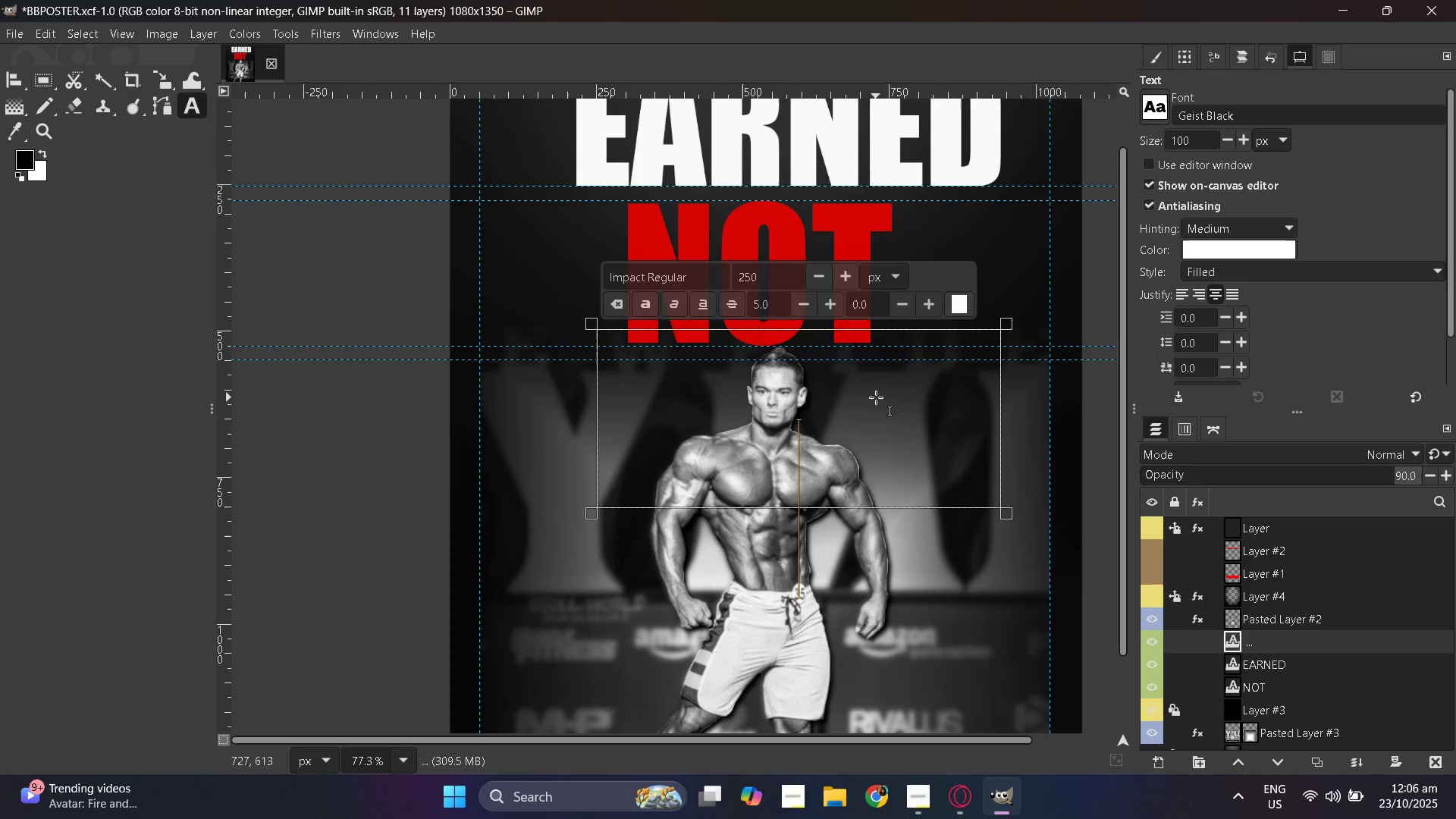 
key(Control+Z)
 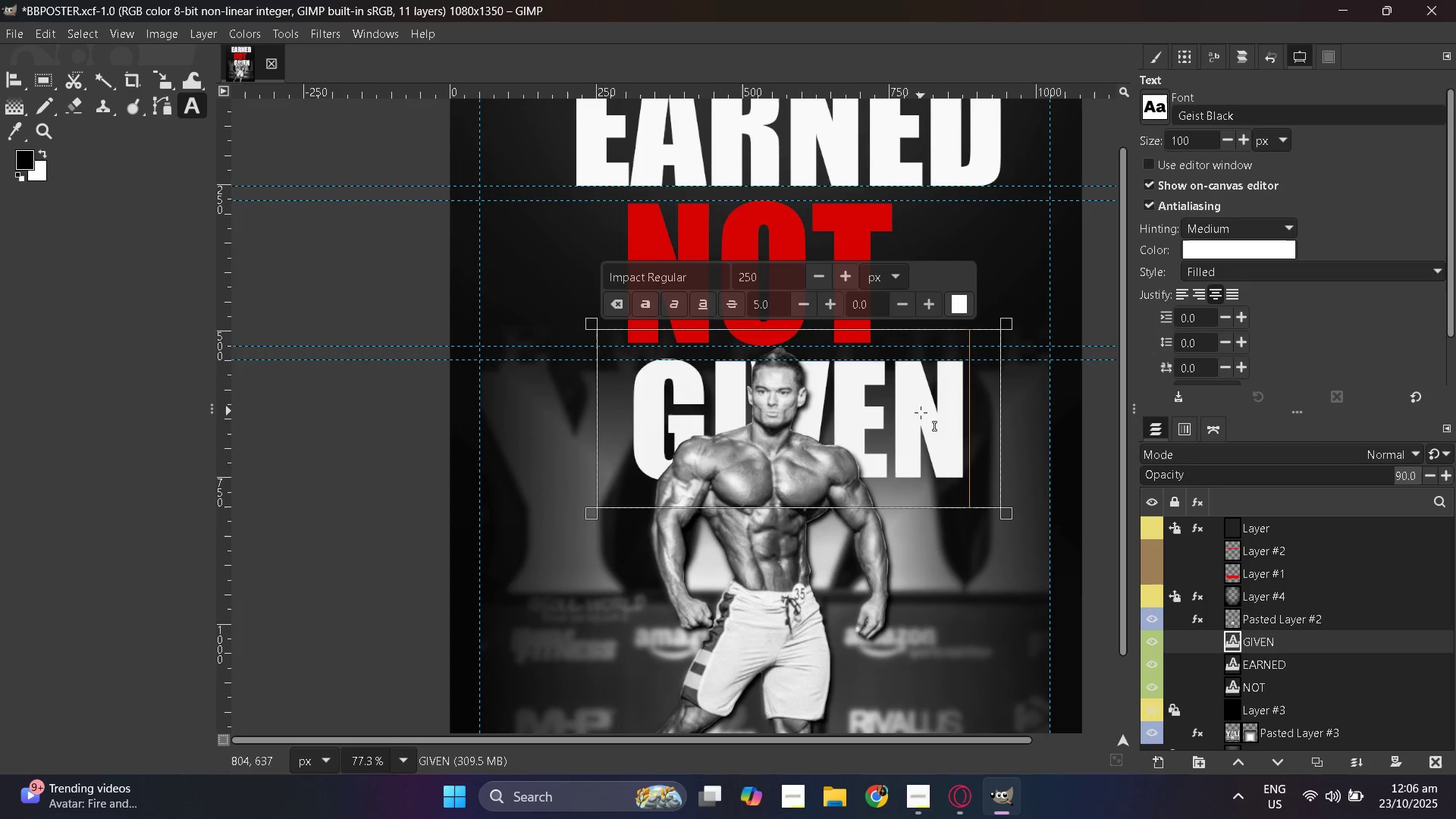 
key(Control+ControlLeft)
 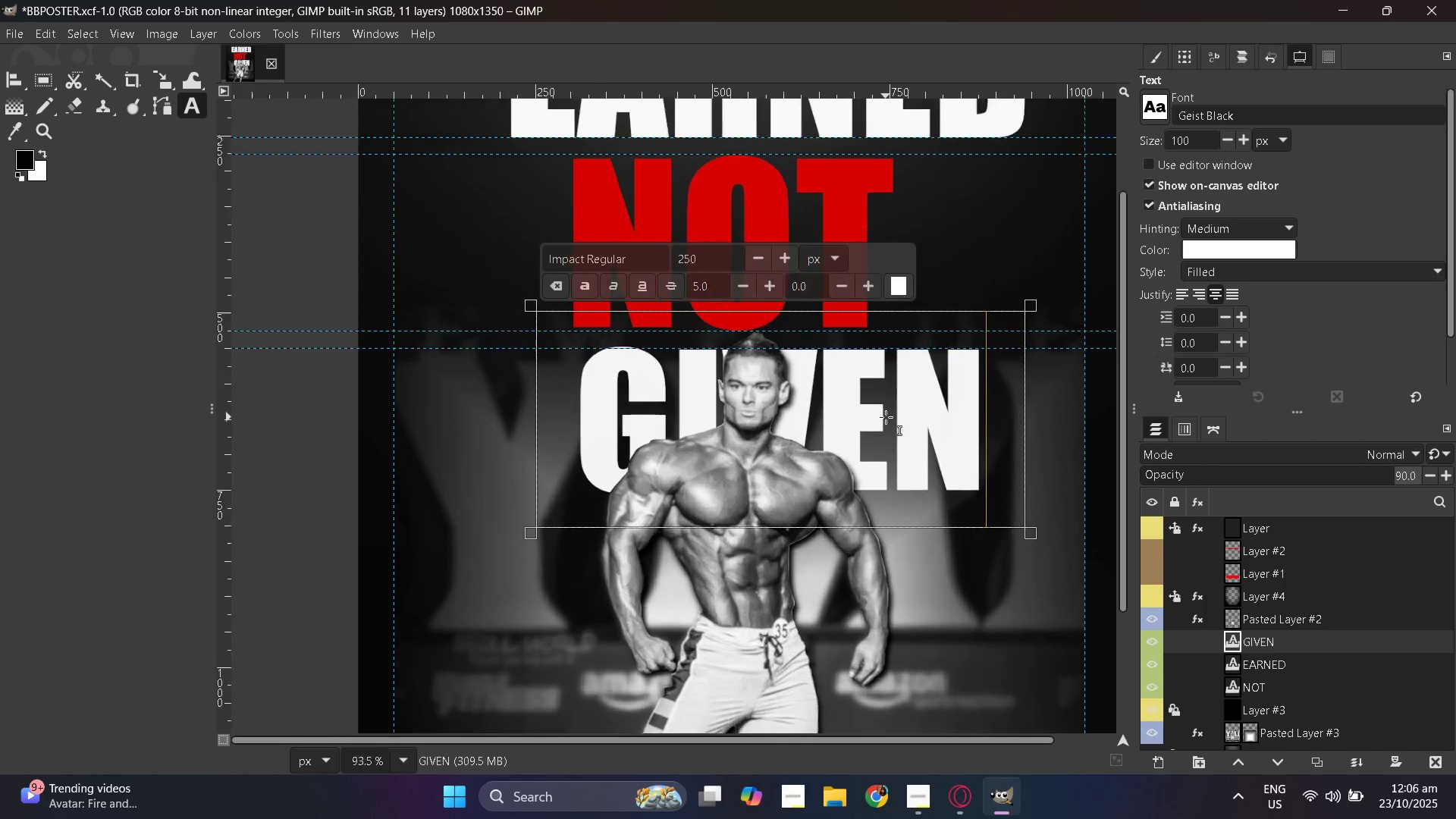 
scroll: coordinate [789, 436], scroll_direction: up, amount: 4.0
 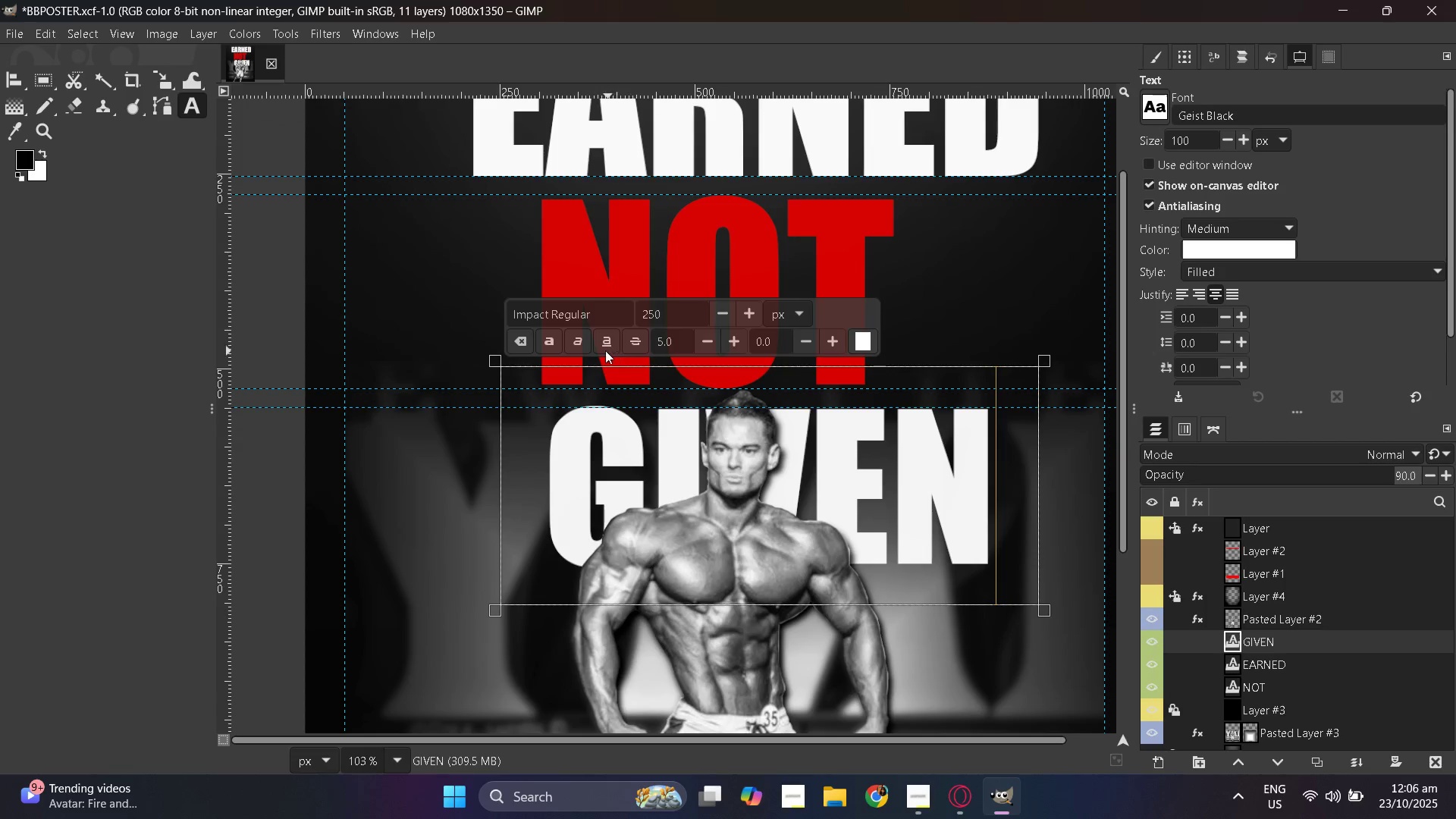 
left_click([610, 319])
 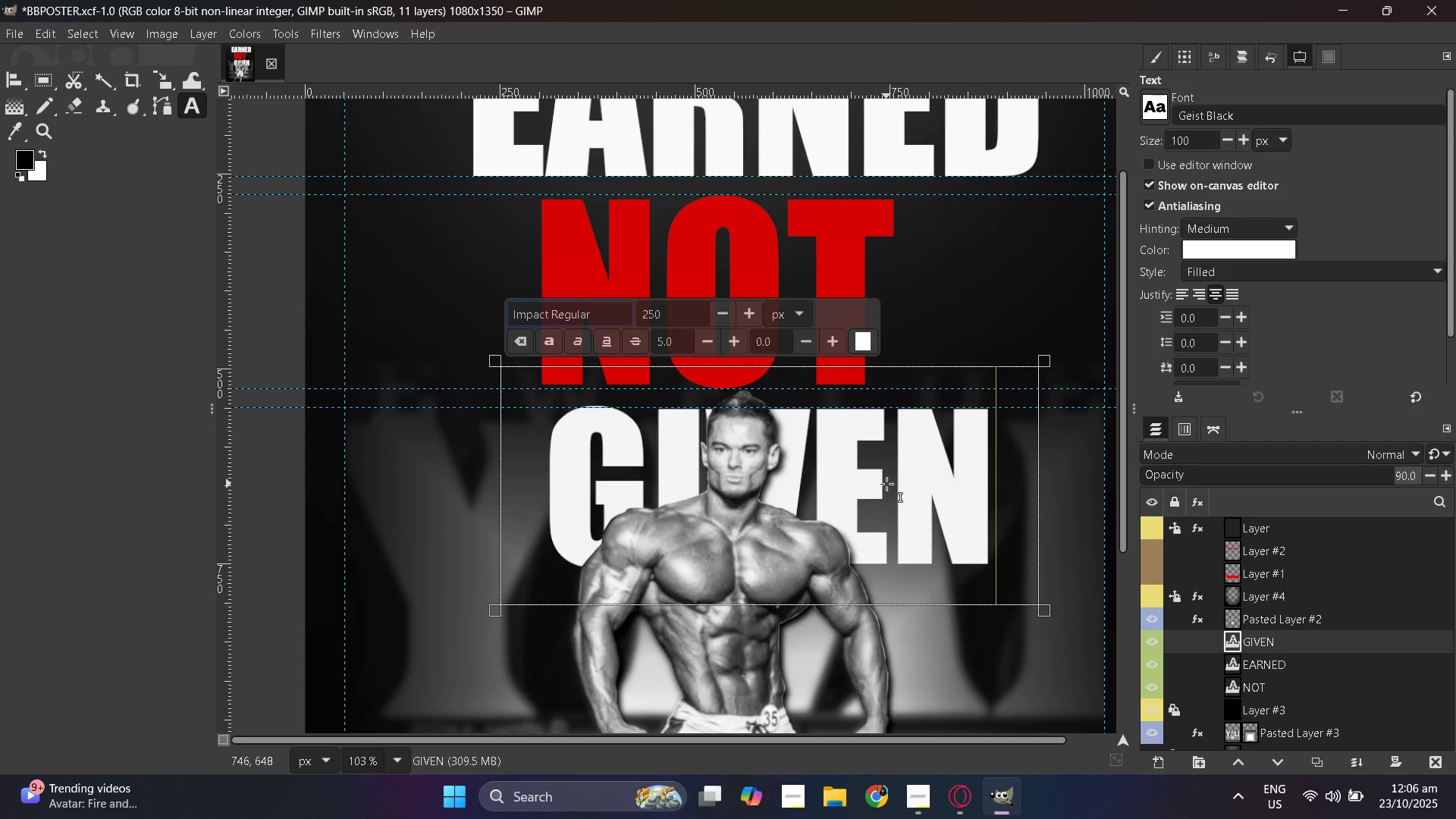 
double_click([886, 484])
 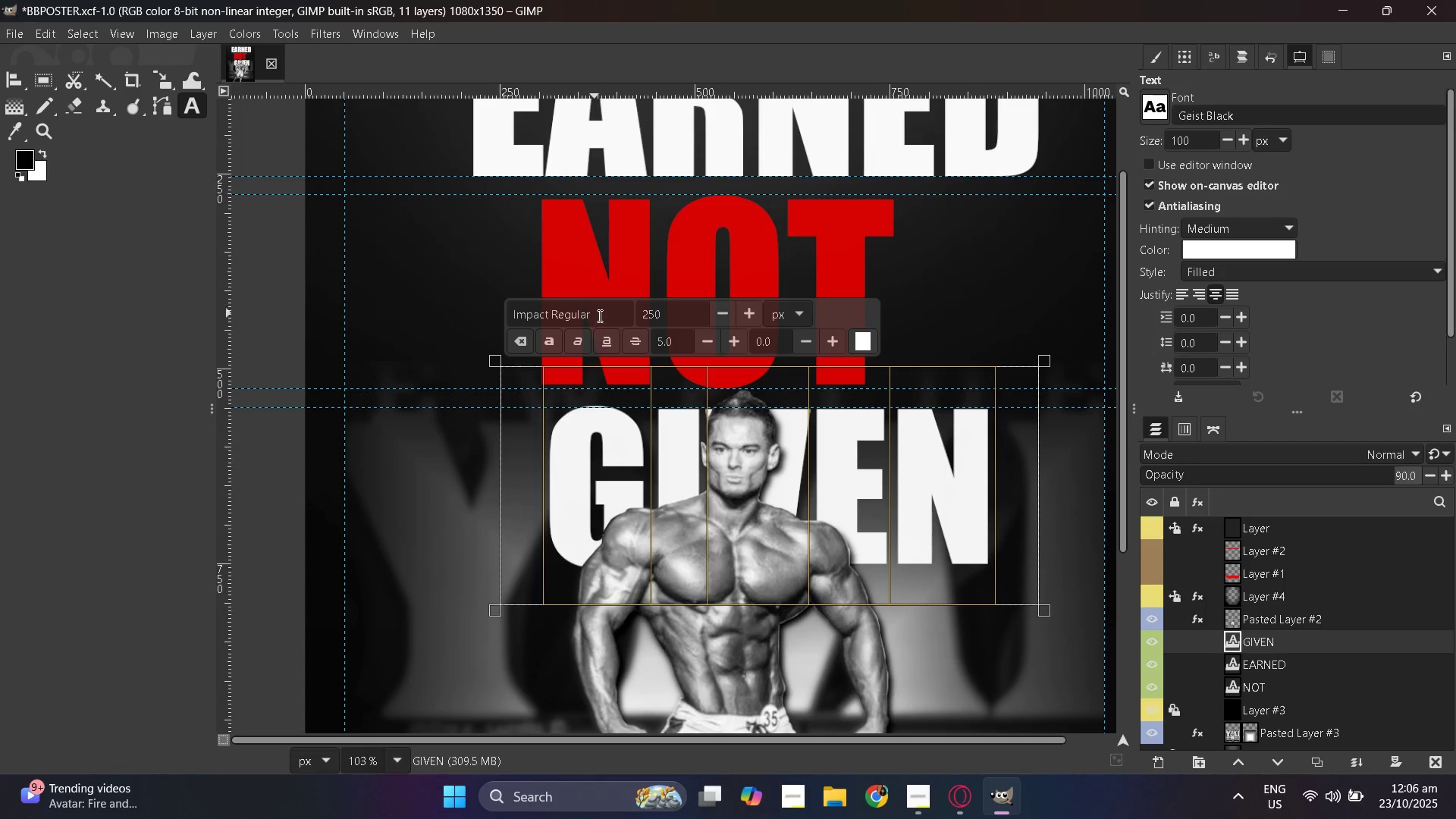 
left_click([600, 314])
 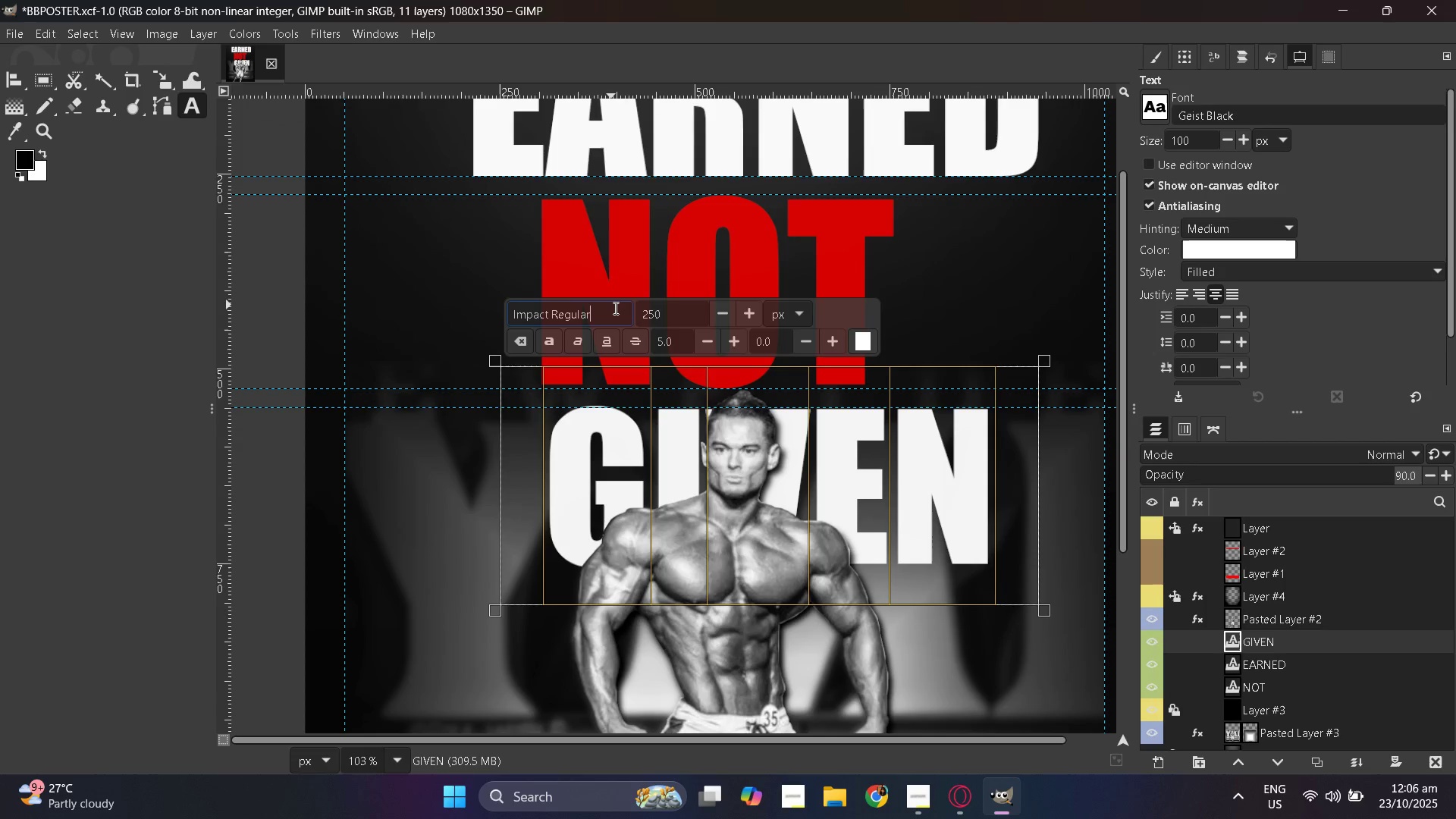 
double_click([614, 308])
 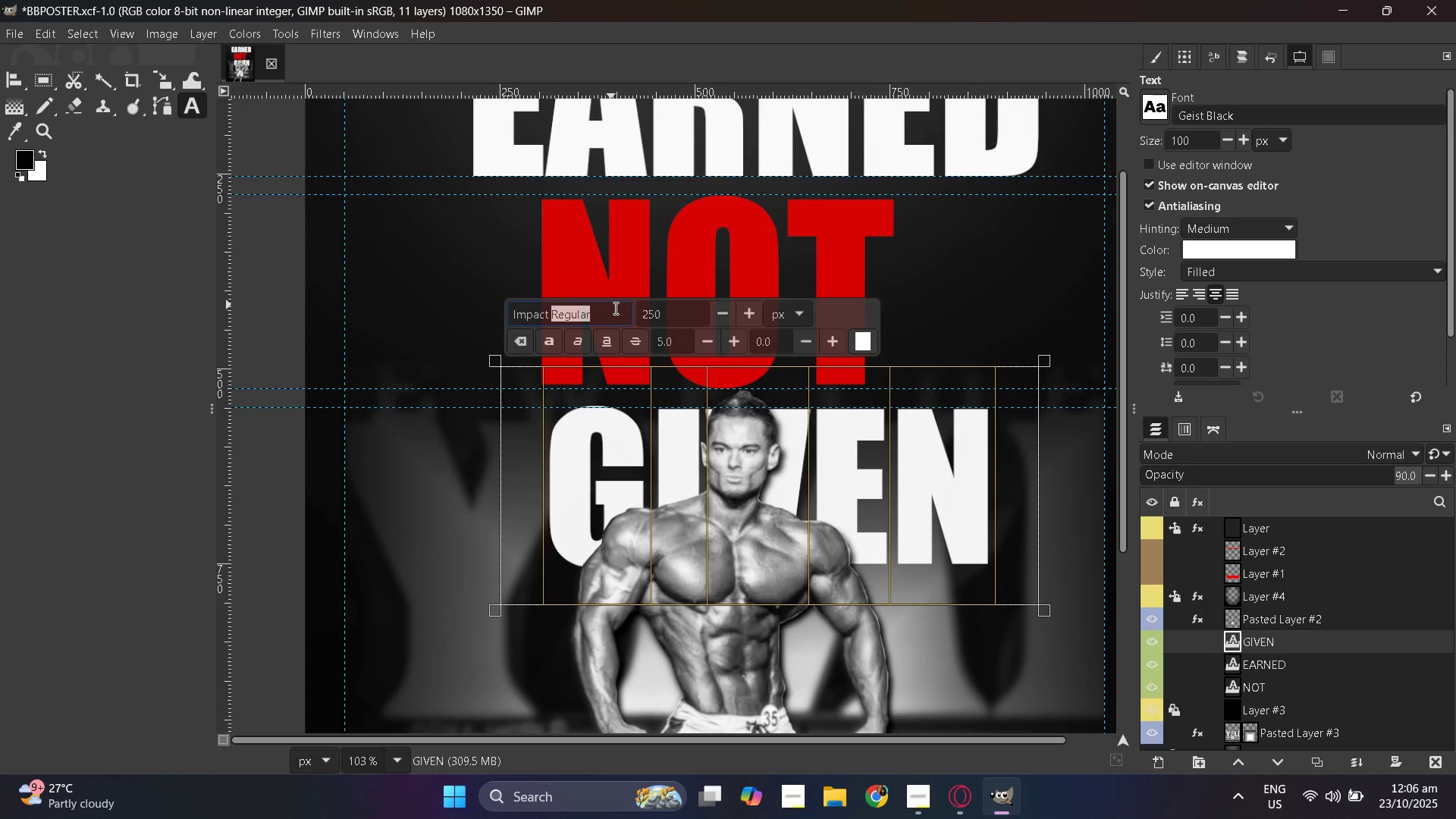 
key(Backspace)
 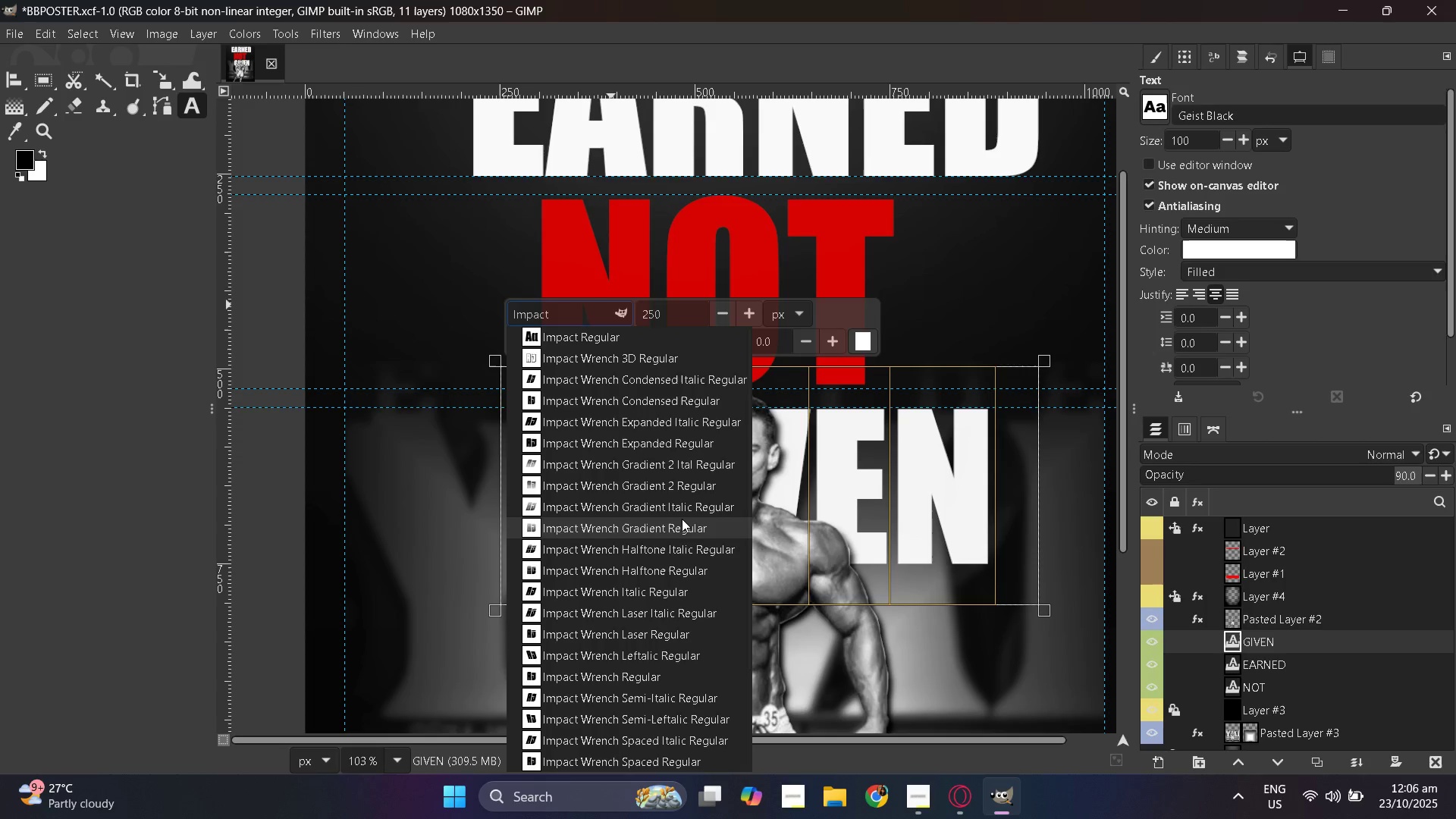 
scroll: coordinate [682, 522], scroll_direction: down, amount: 2.0
 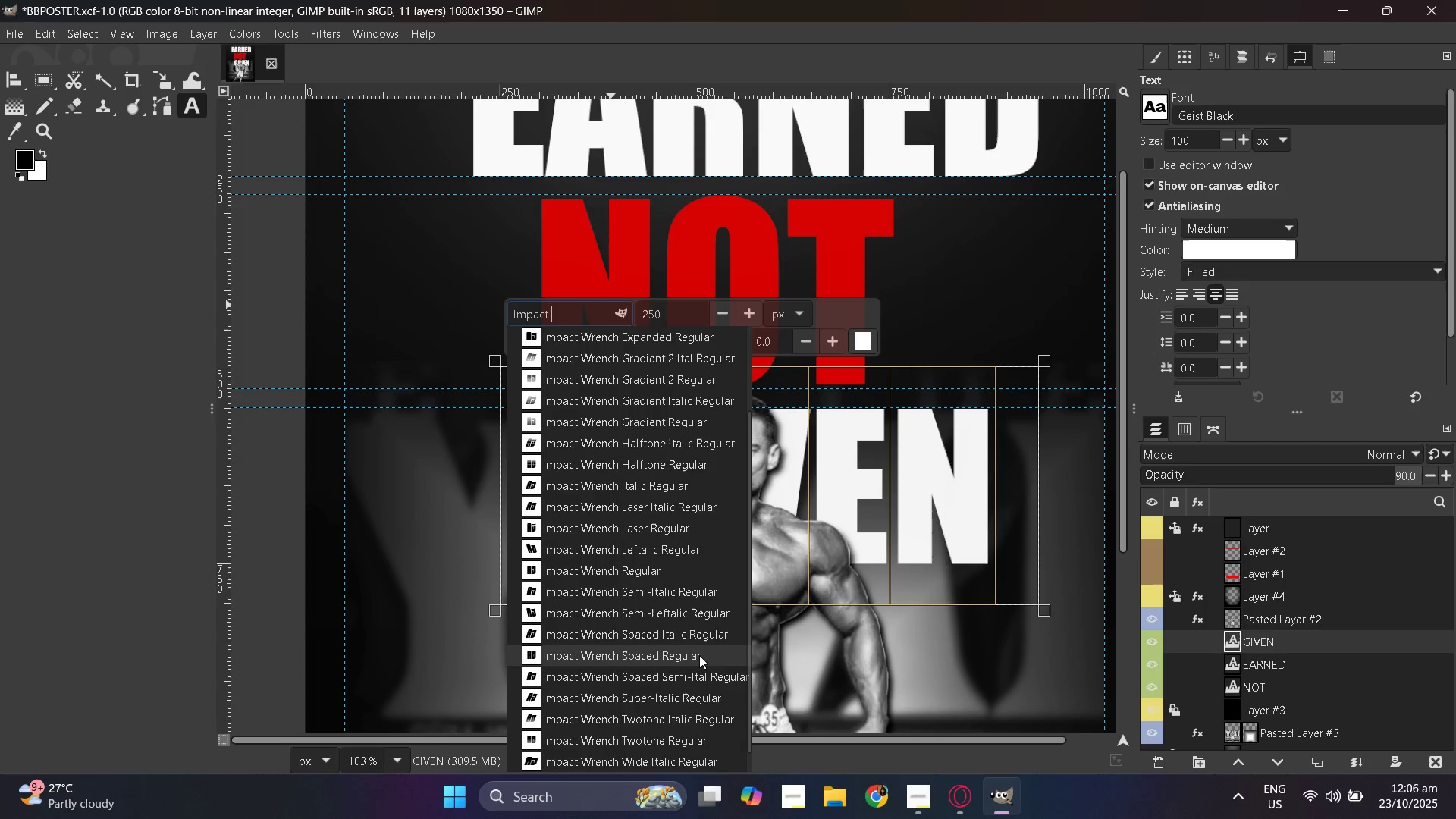 
left_click([699, 655])
 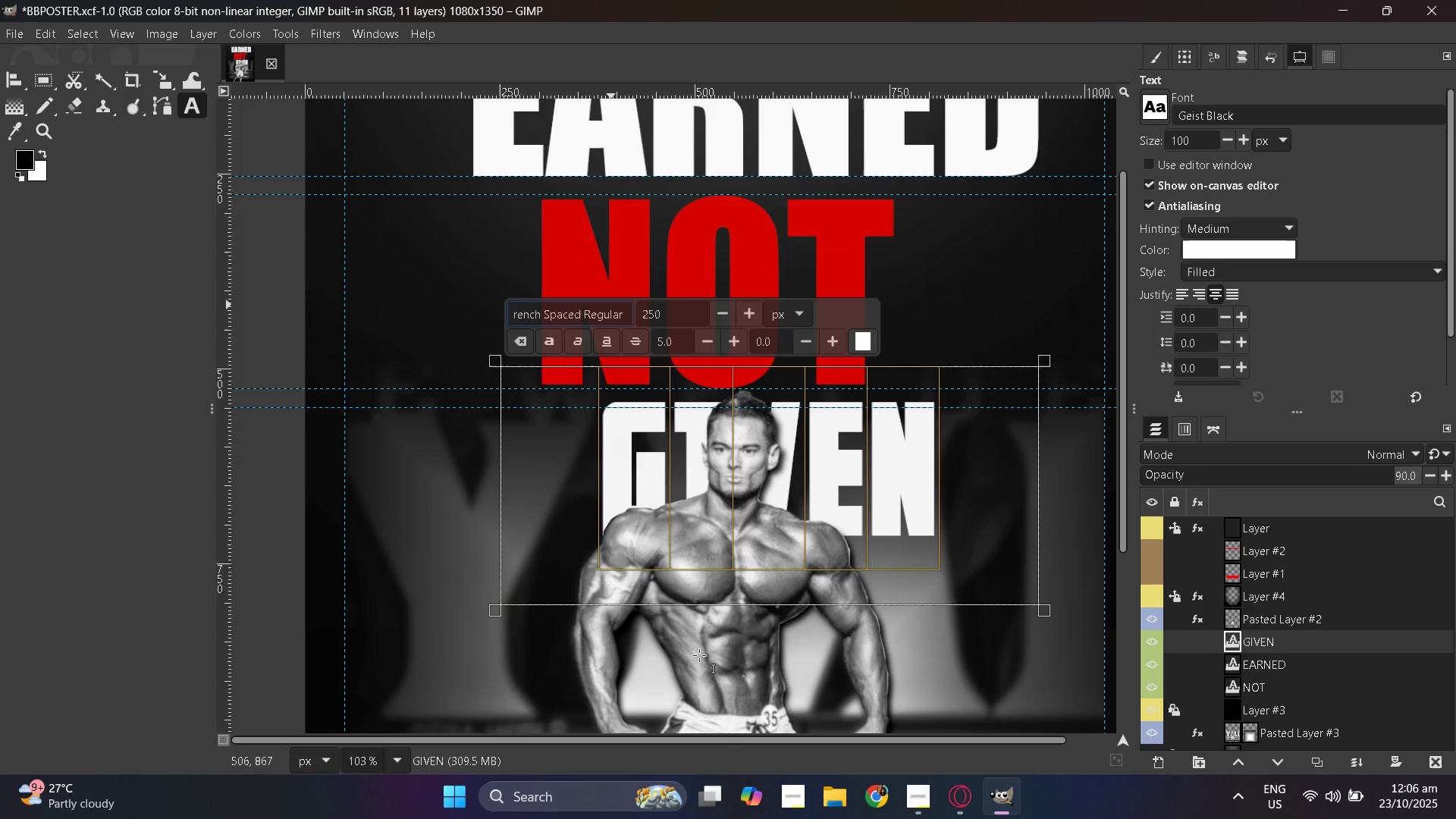 
key(Control+Z)
 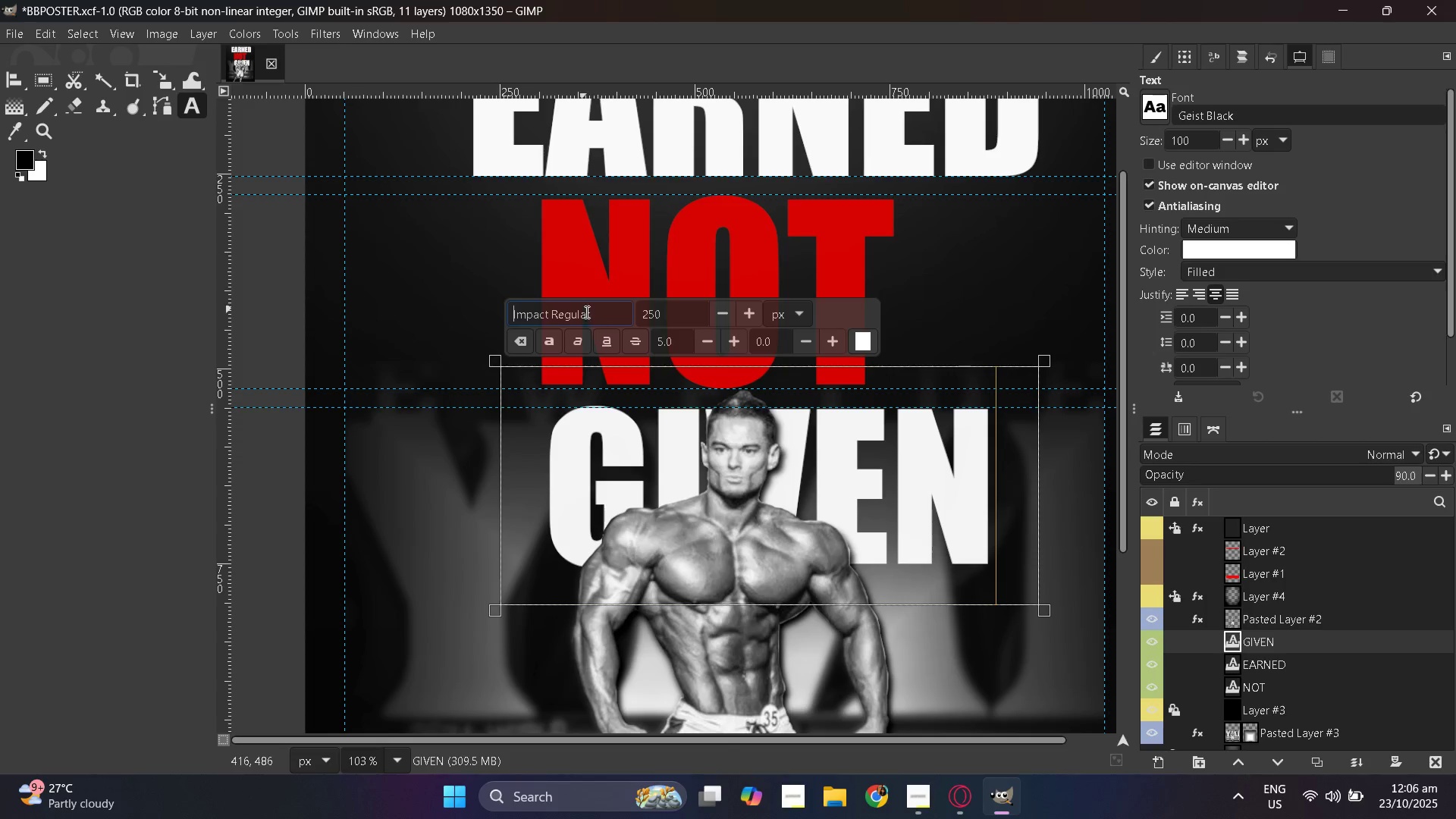 
double_click([585, 312])
 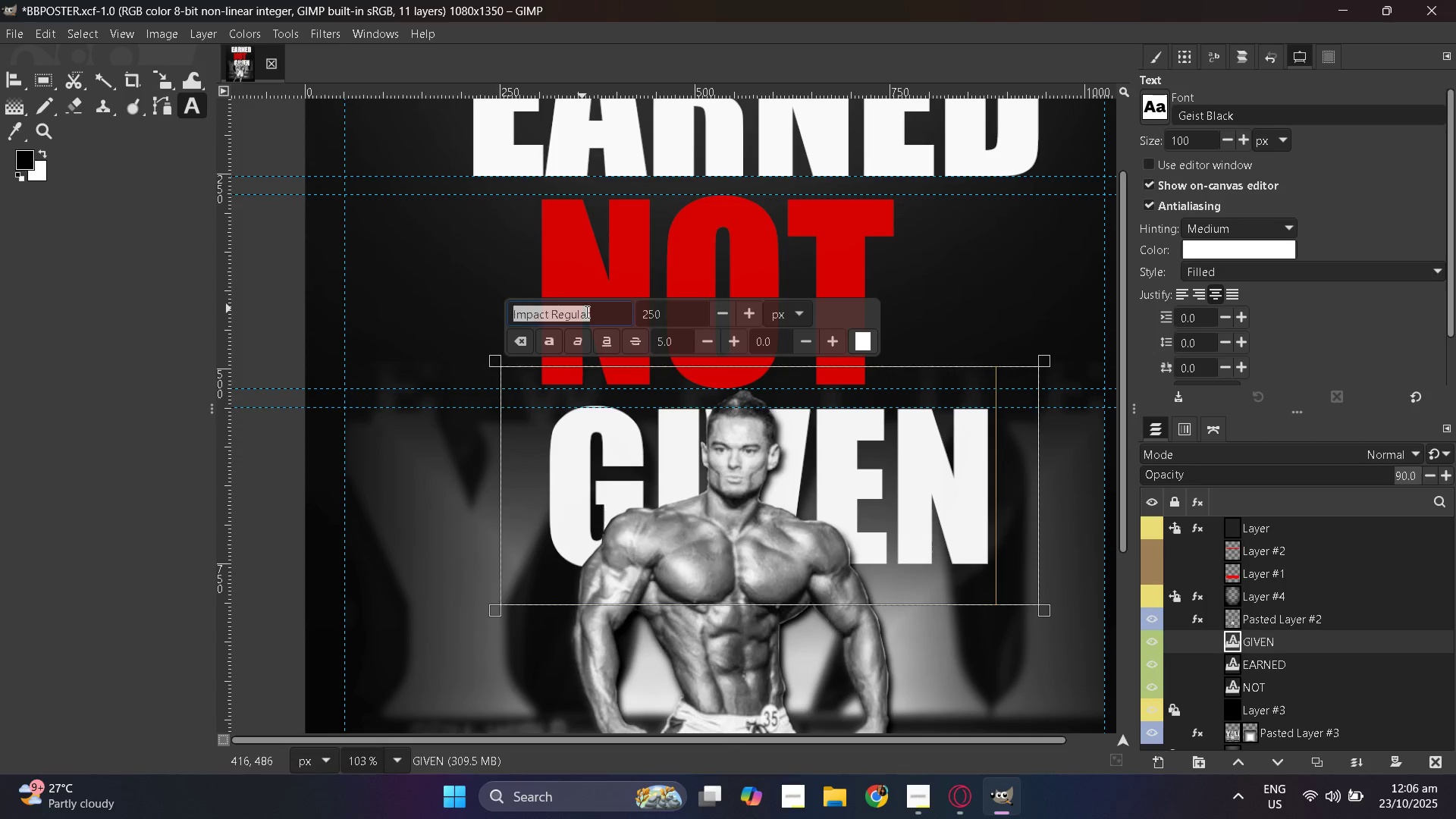 
triple_click([585, 312])
 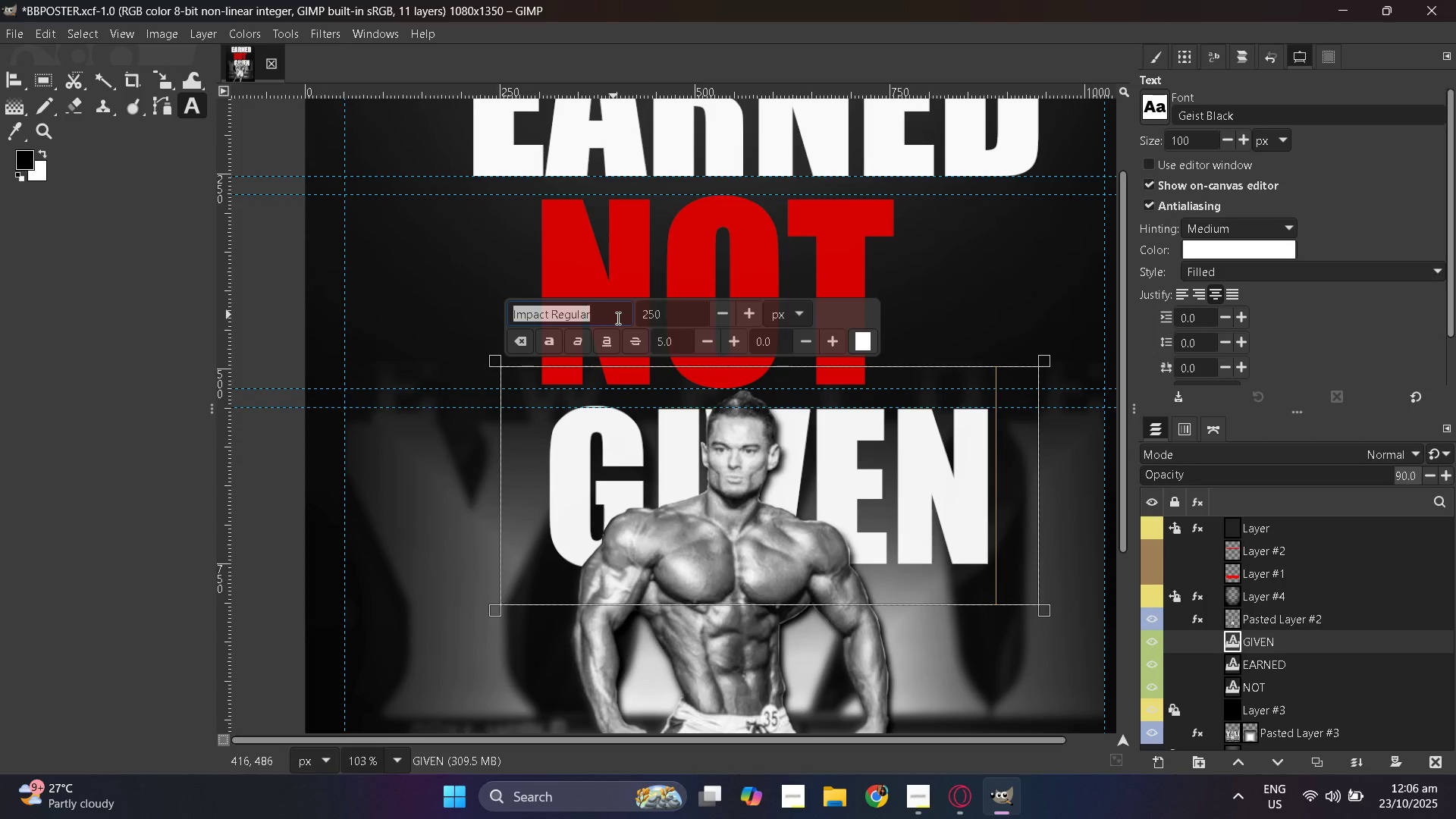 
left_click([618, 315])
 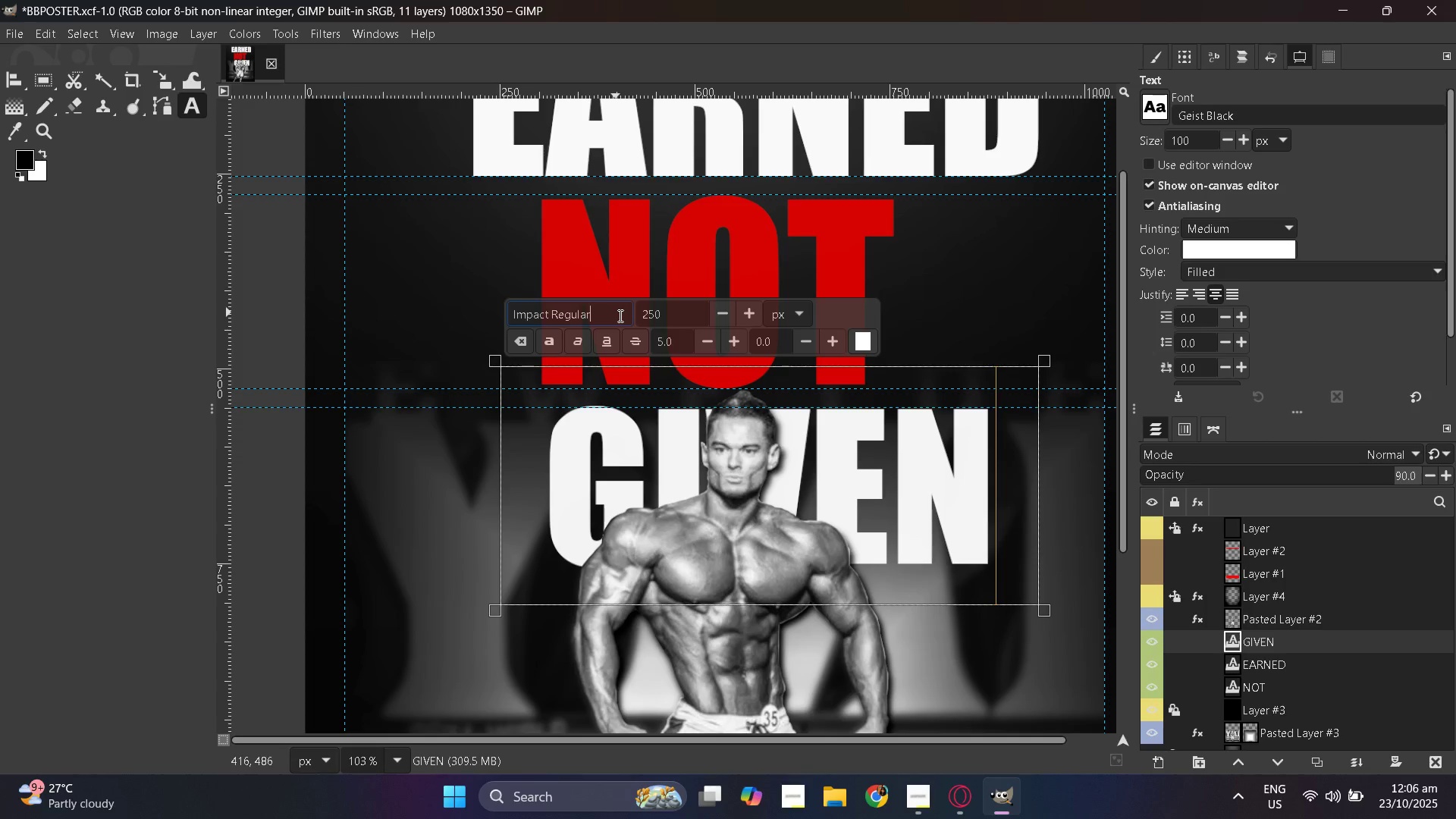 
double_click([619, 315])
 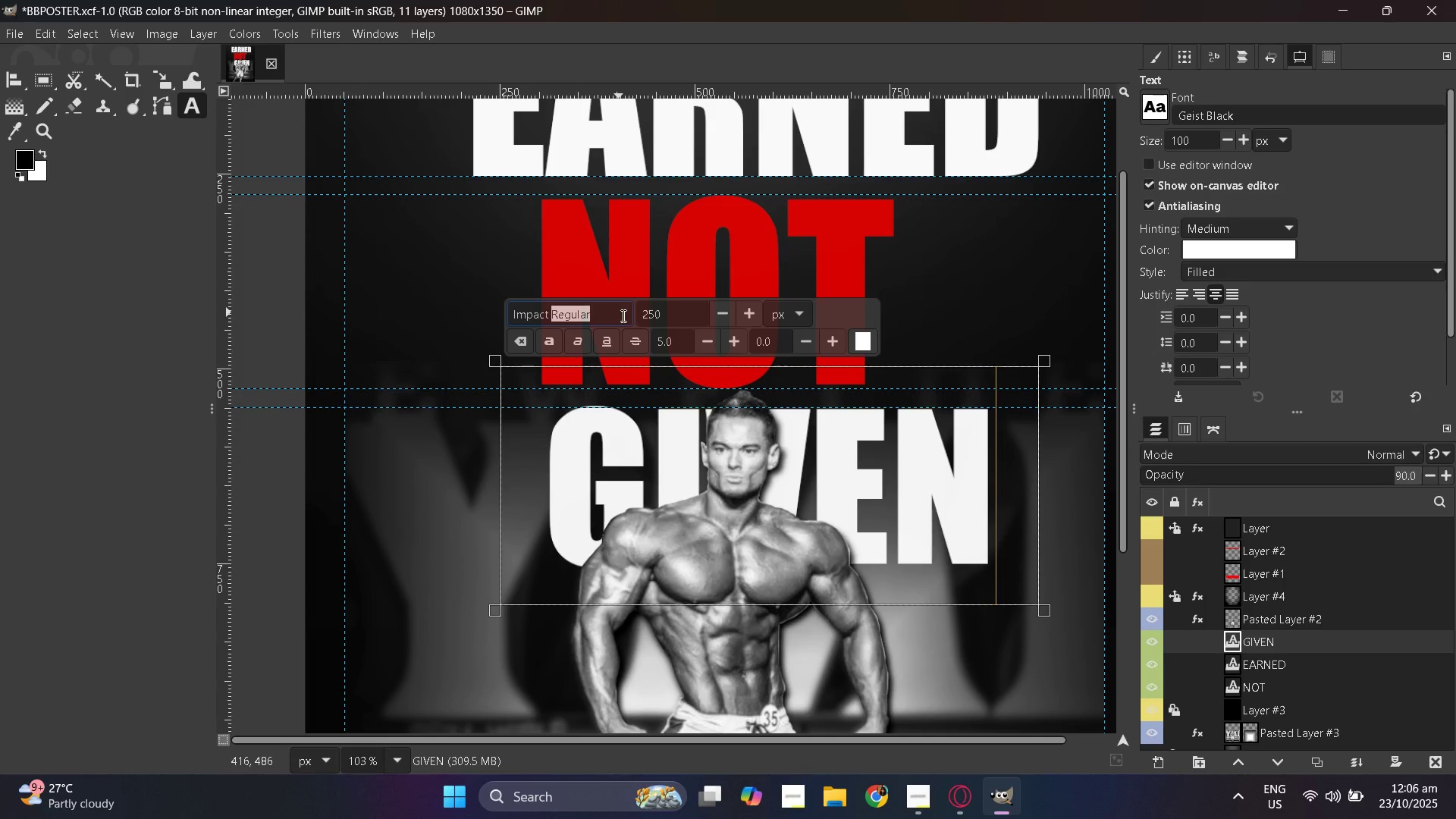 
key(Backspace)
 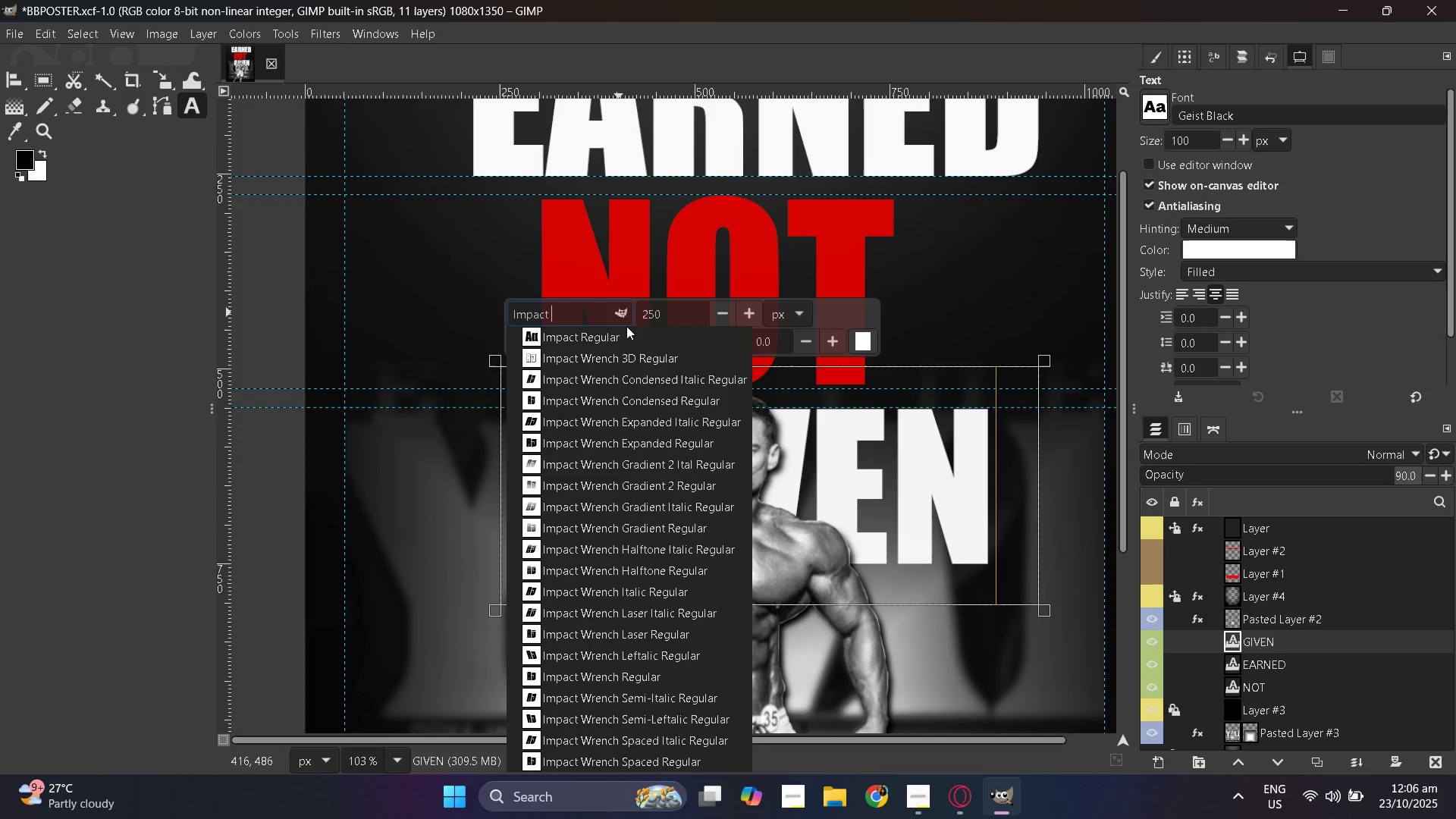 
key(Backspace)
 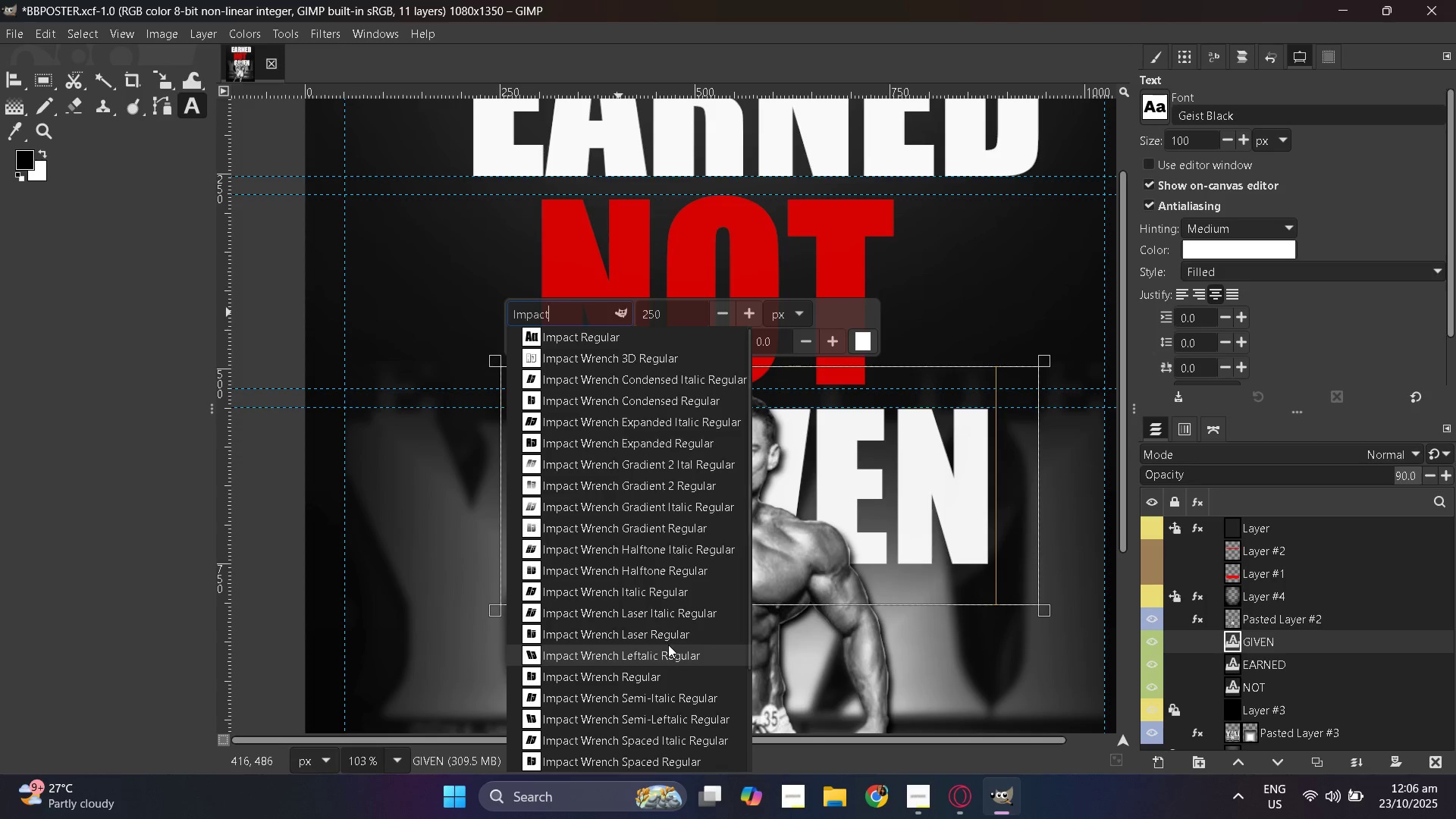 
scroll: coordinate [670, 642], scroll_direction: down, amount: 7.0
 